 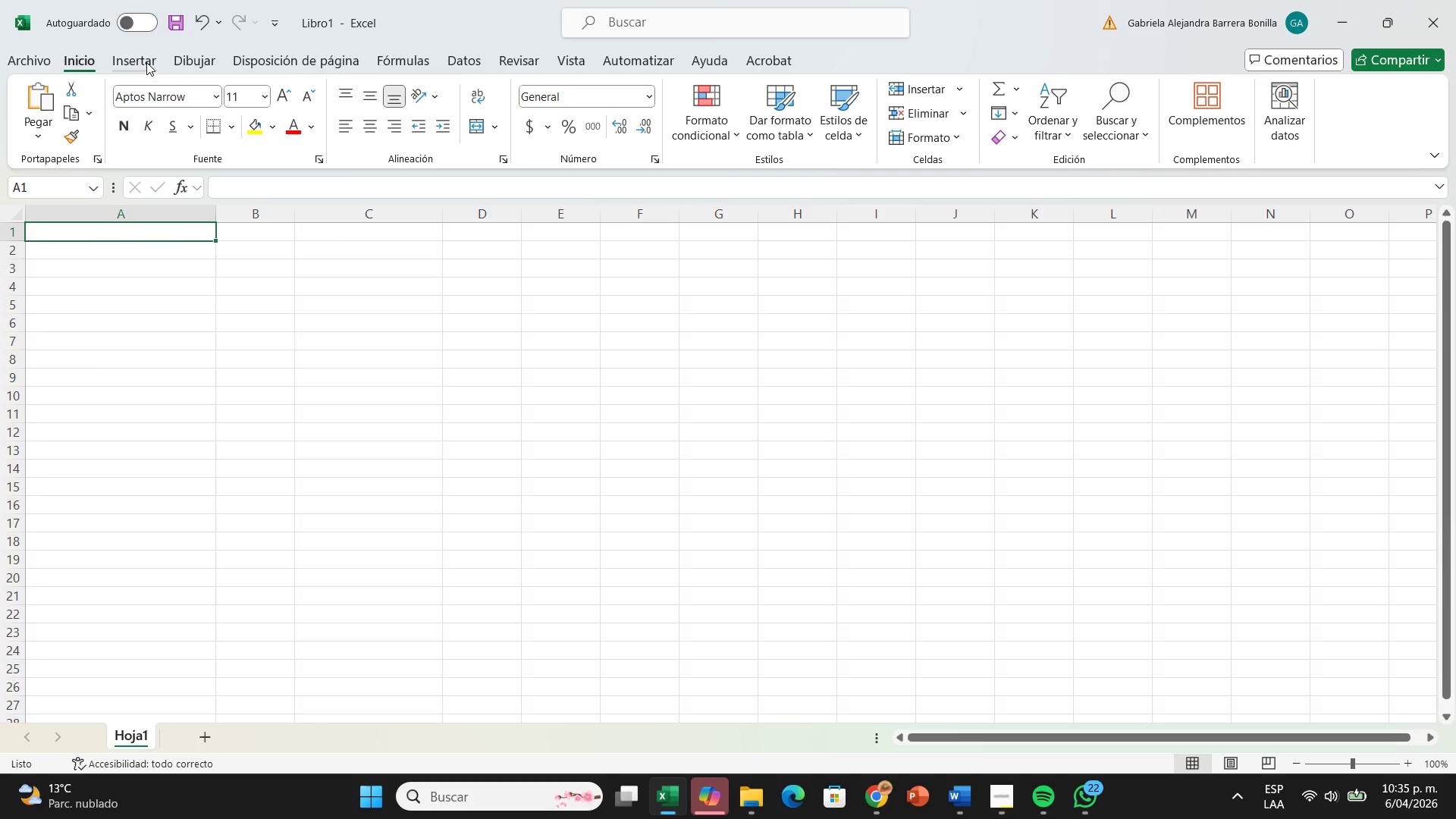 
left_click([202, 108])
 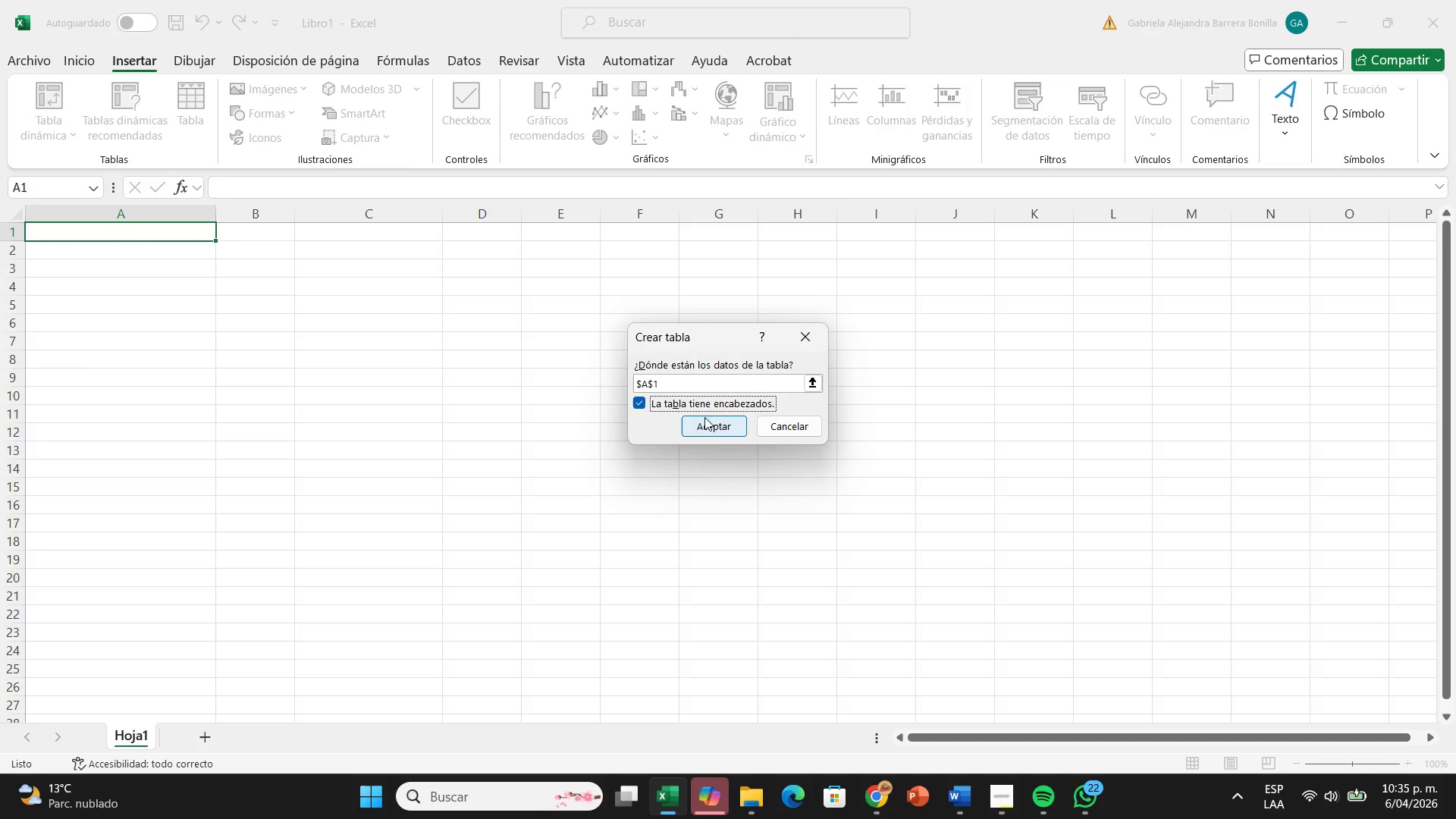 
left_click([714, 421])
 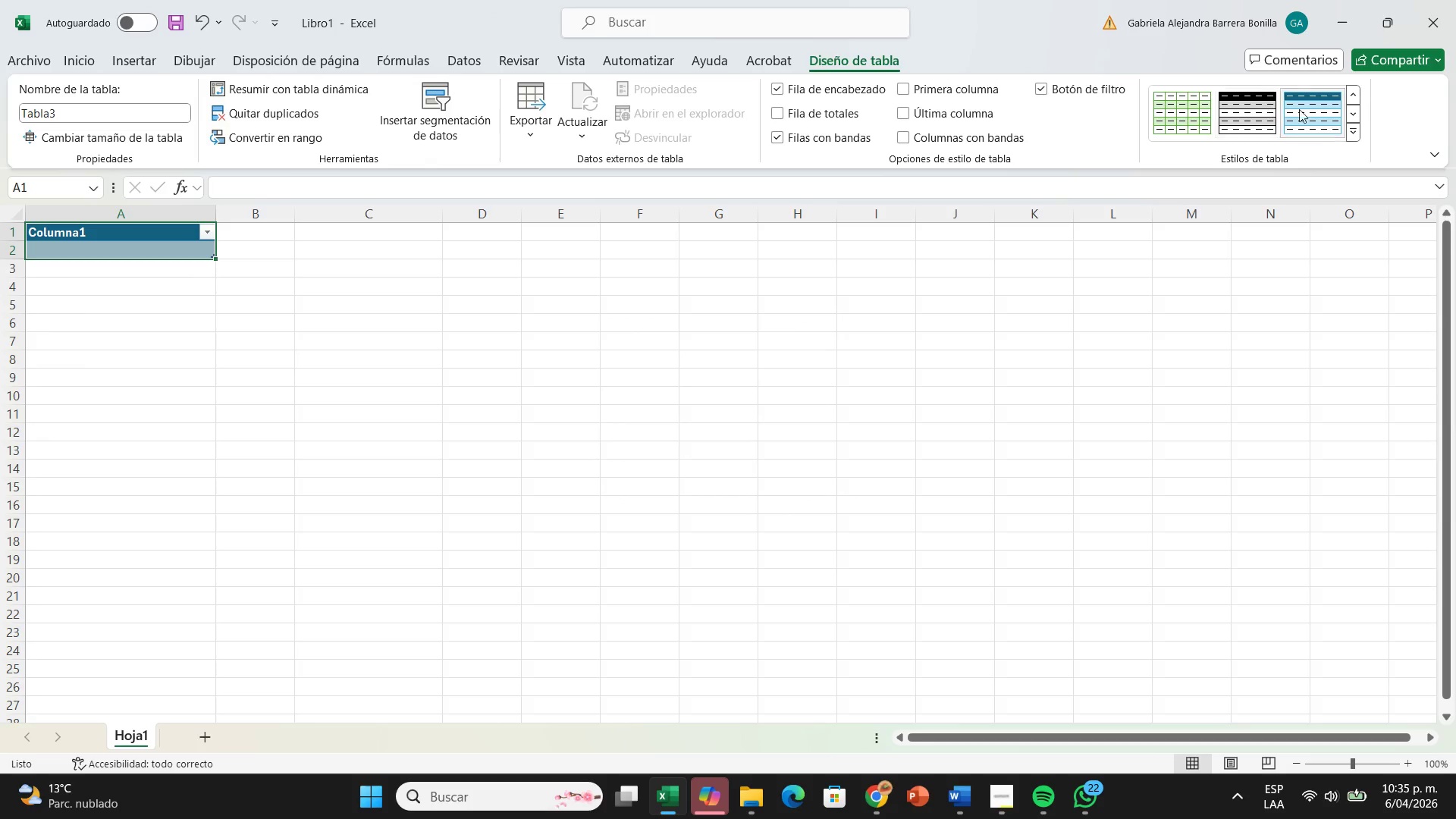 
left_click([1356, 124])
 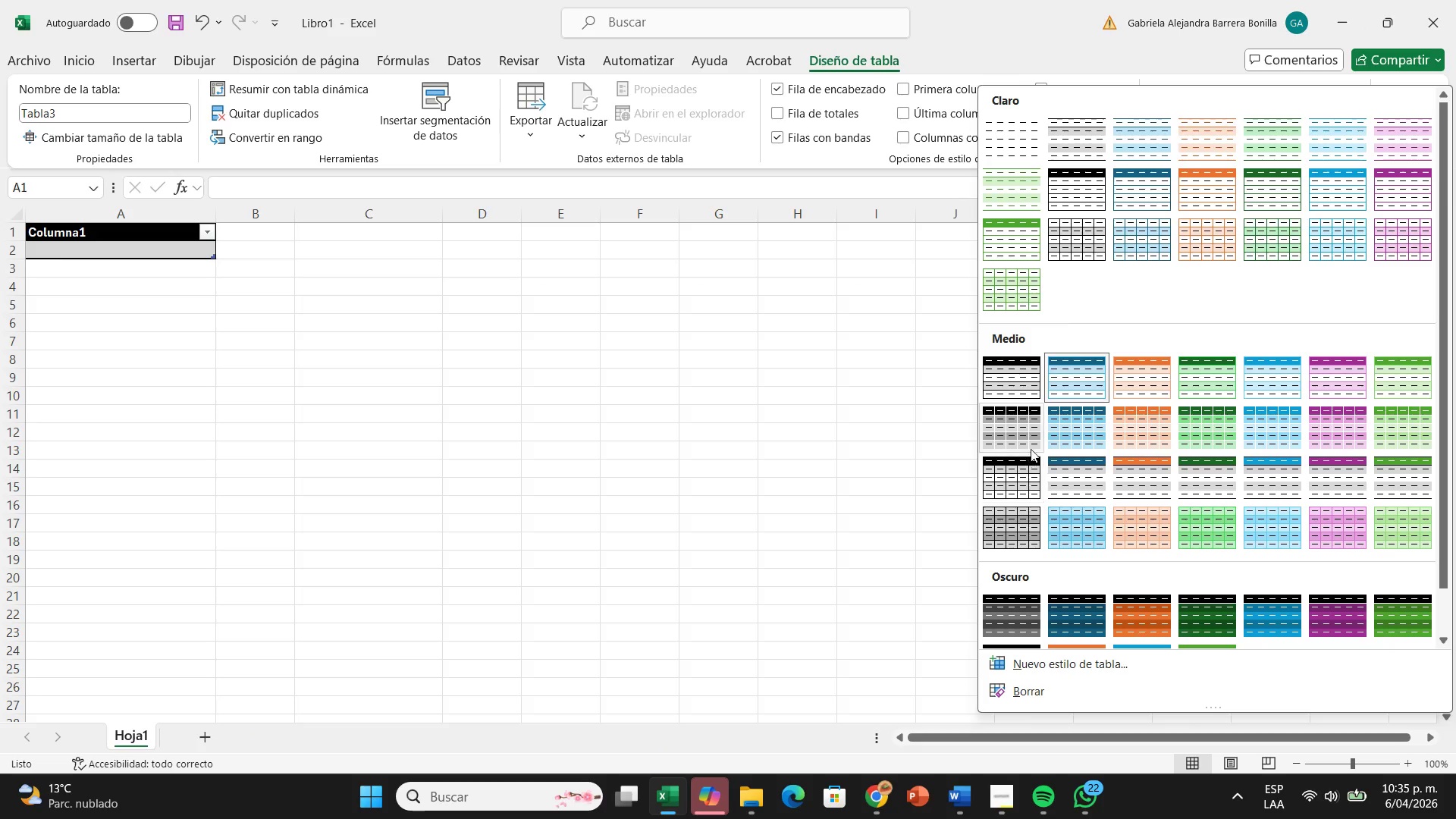 
scroll: coordinate [1023, 430], scroll_direction: down, amount: 1.0
 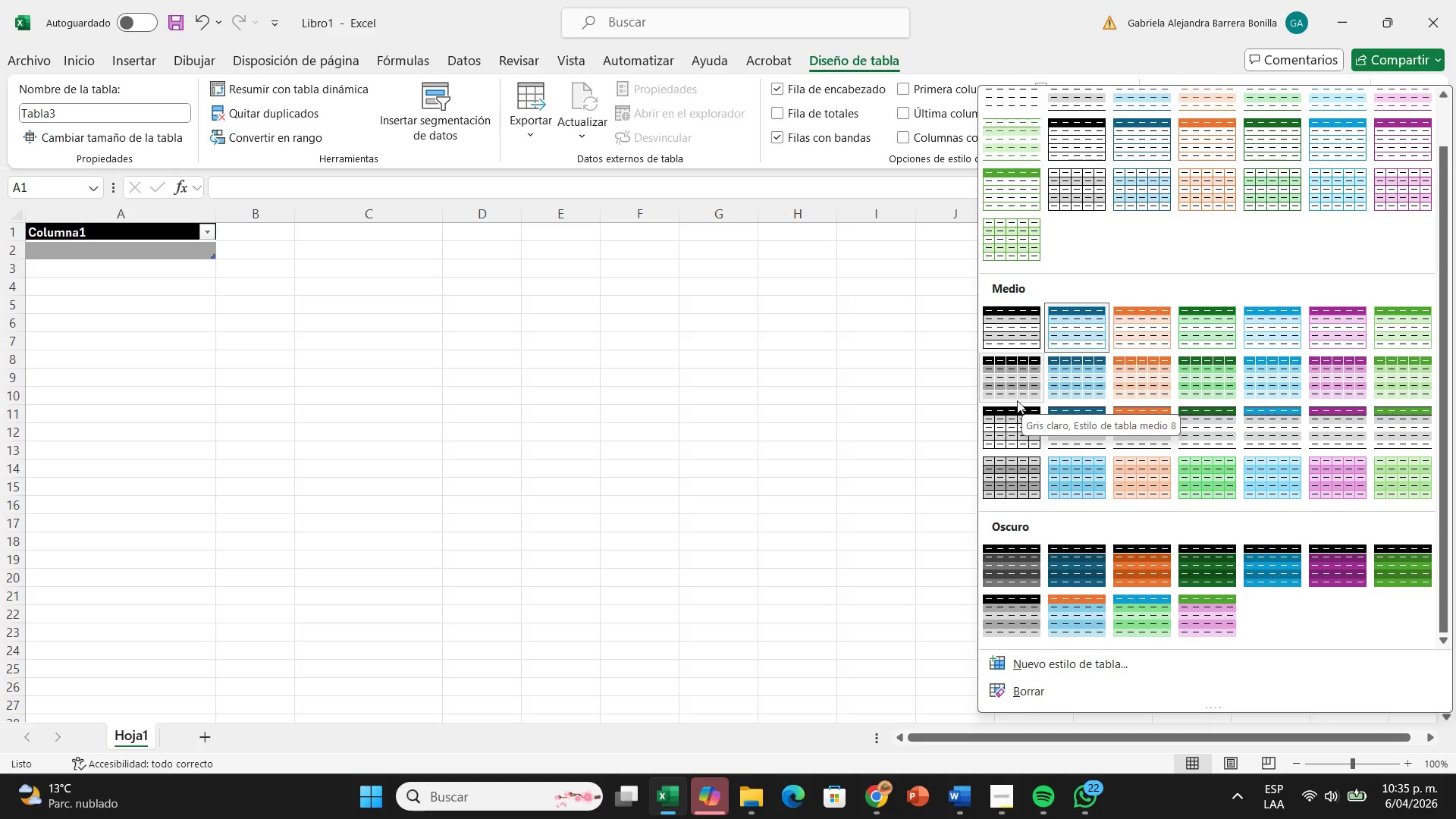 
wait(5.14)
 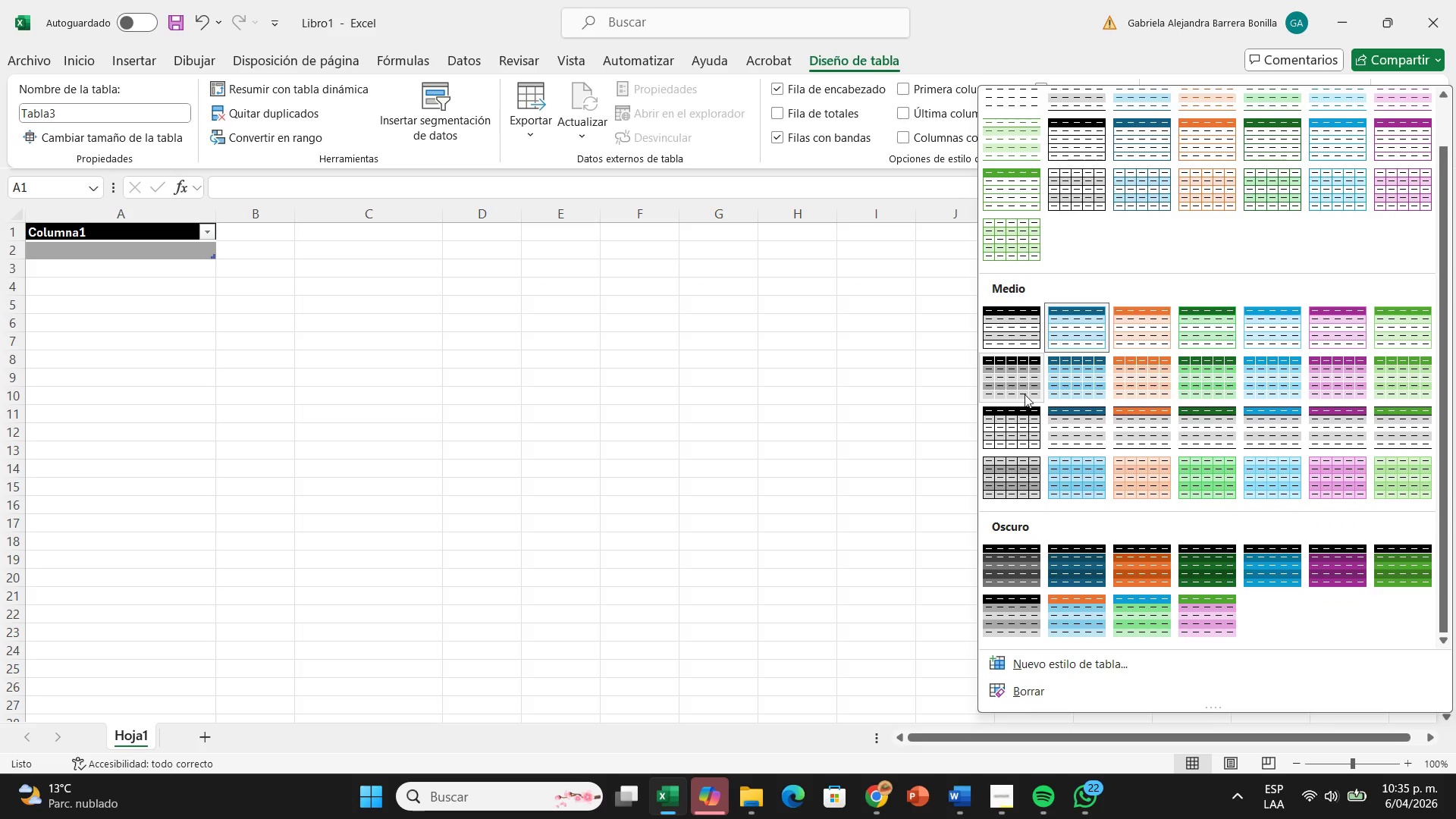 
left_click([1009, 413])
 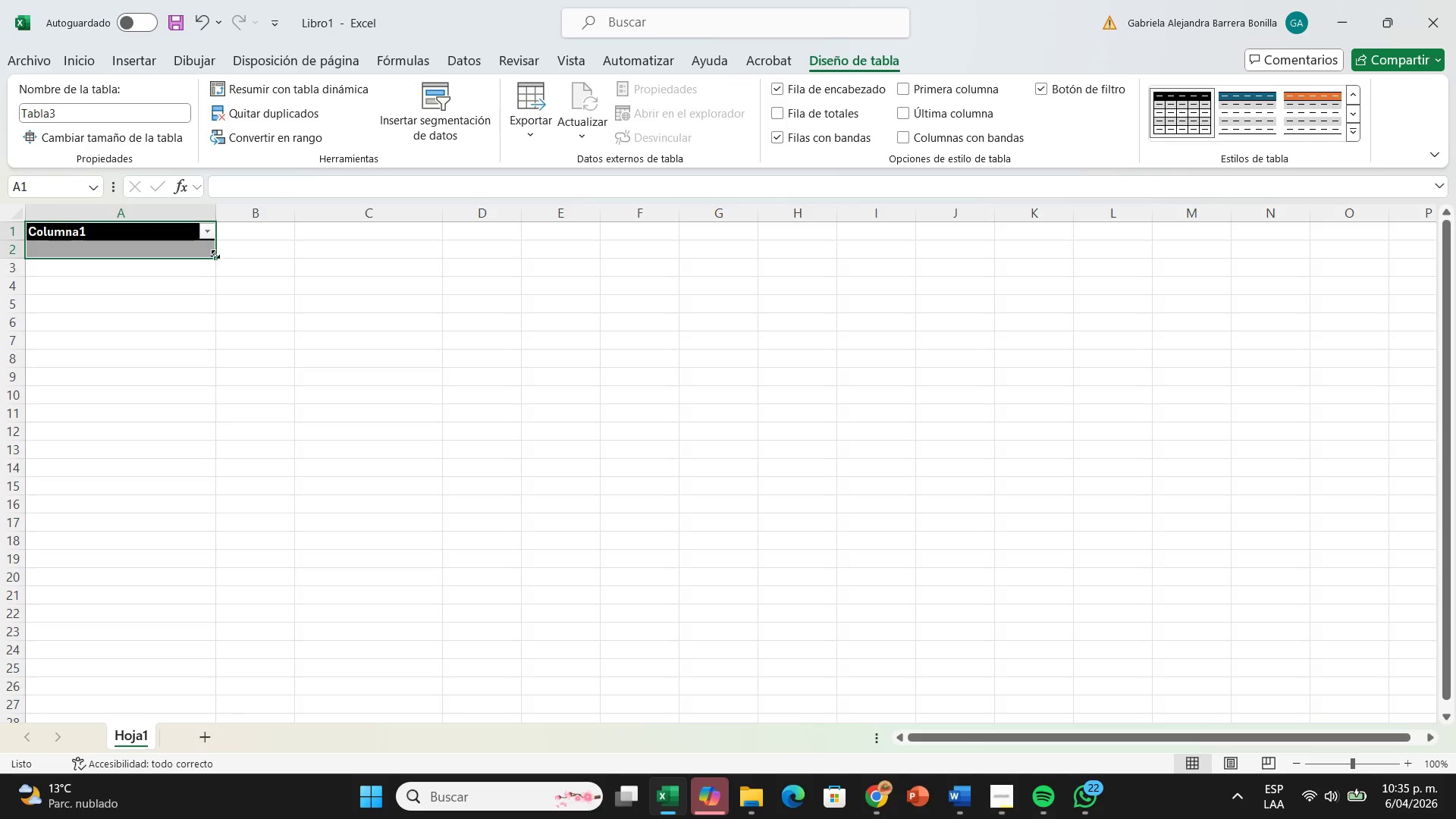 
left_click_drag(start_coordinate=[215, 255], to_coordinate=[493, 247])
 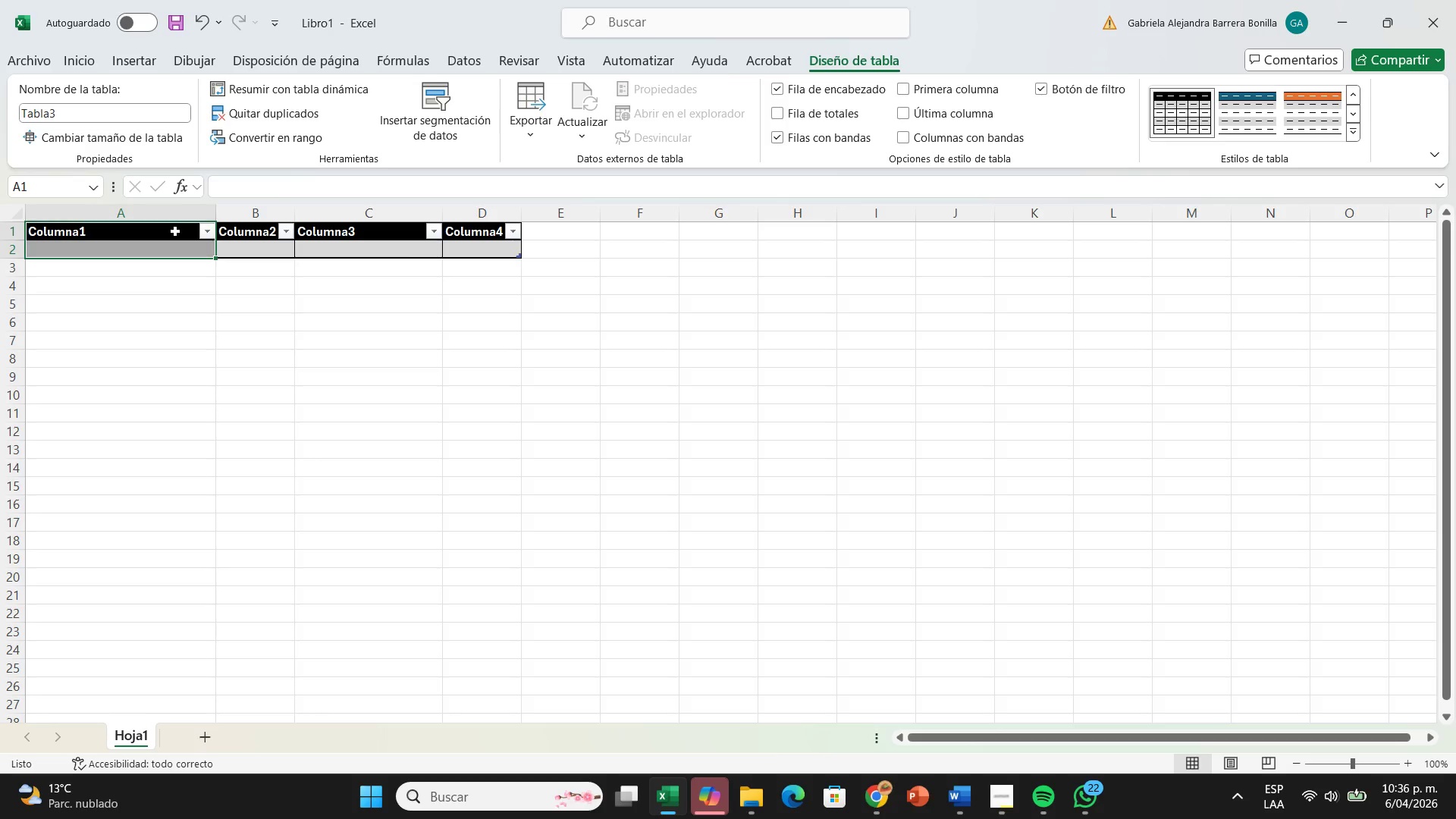 
double_click([175, 231])
 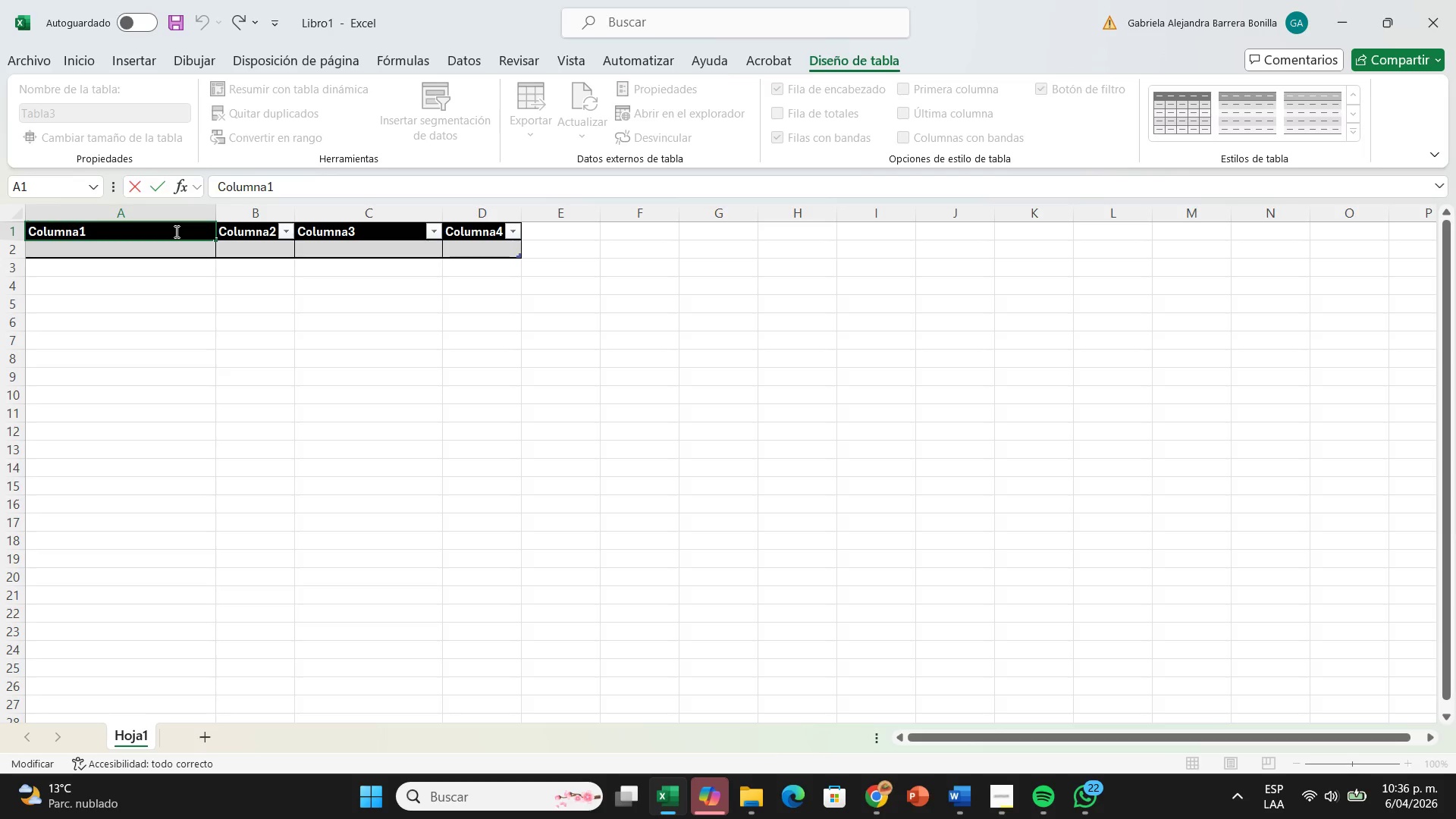 
hold_key(key=Backspace, duration=0.86)
 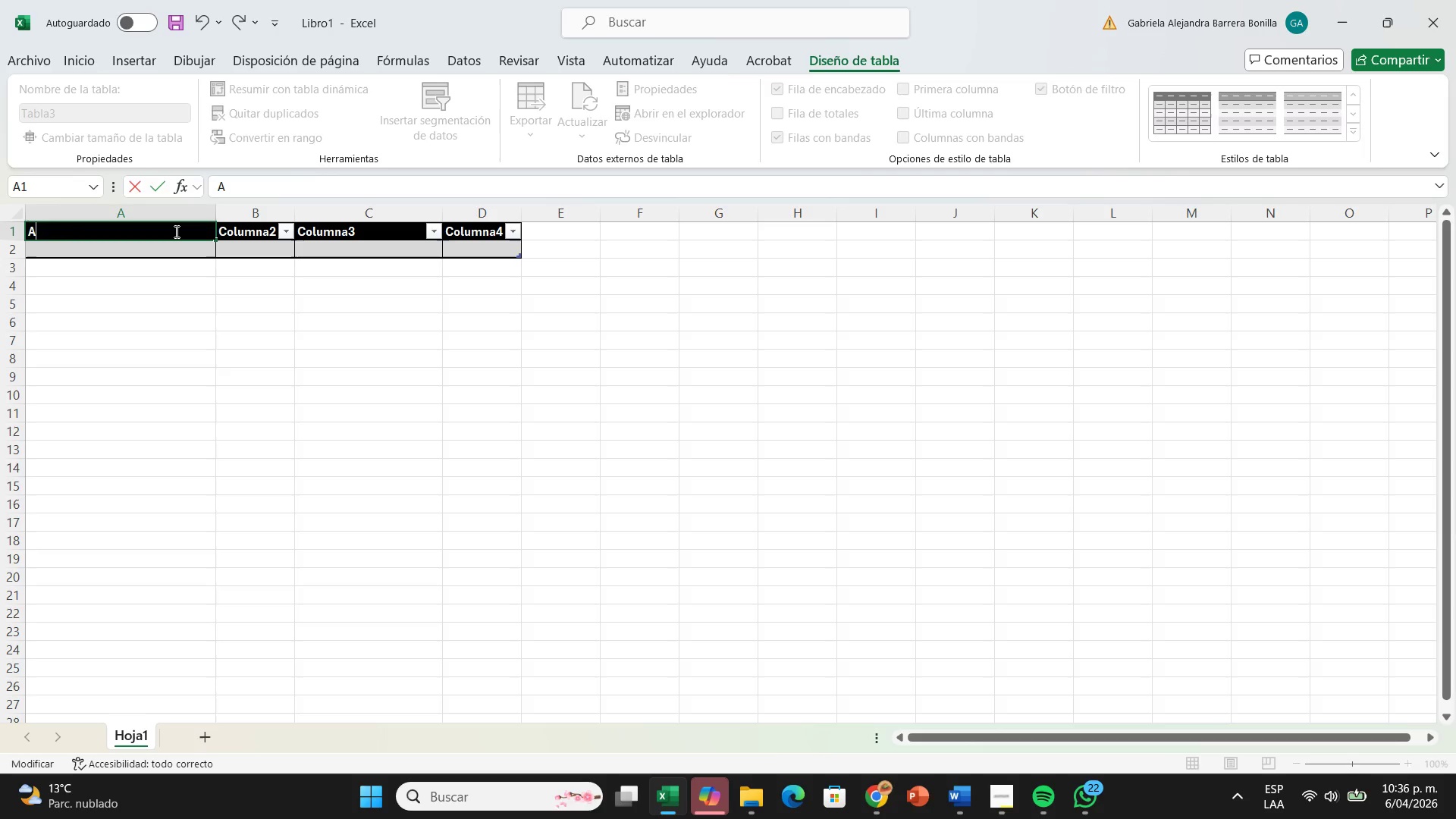 
type(activity)
 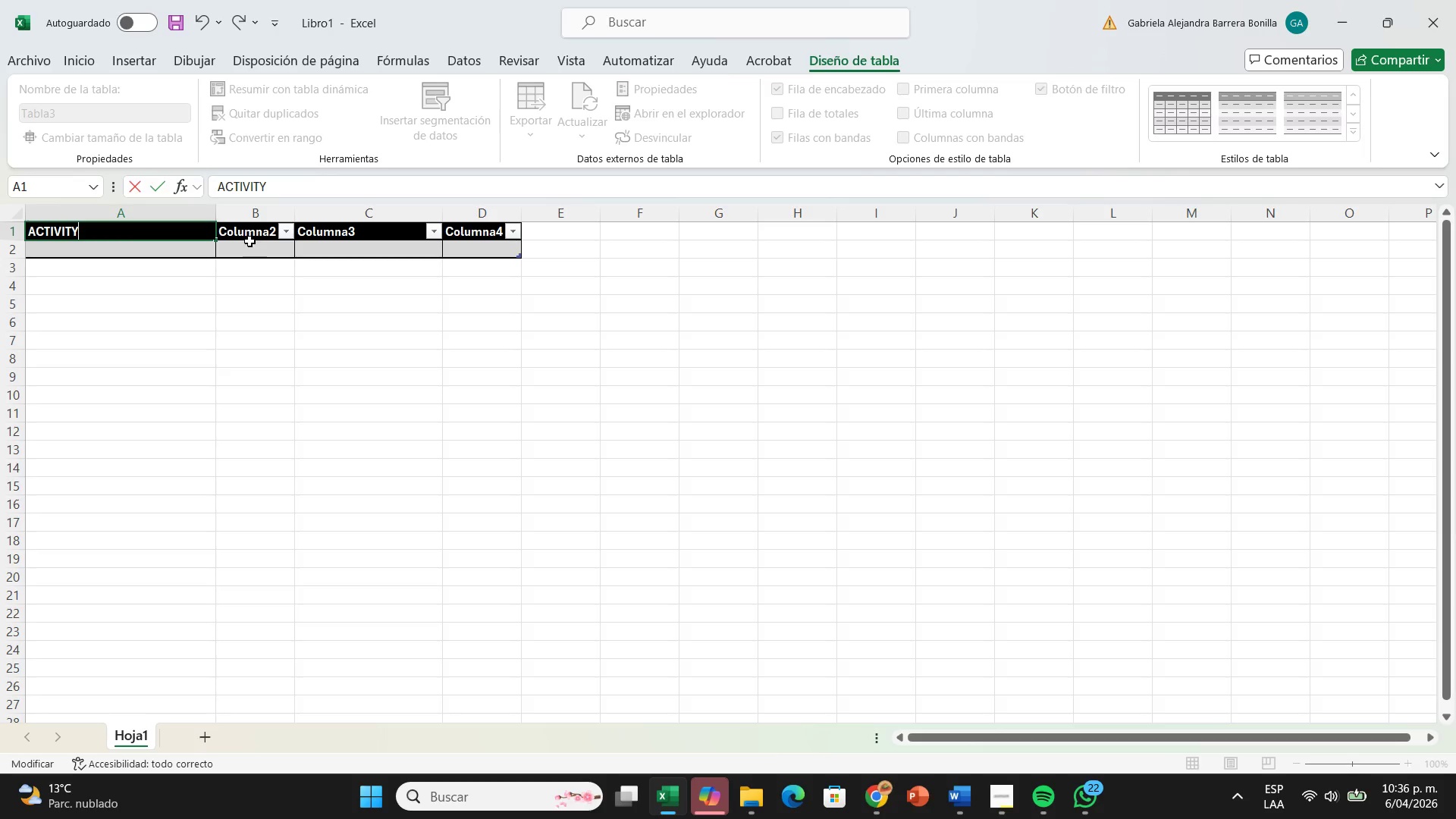 
left_click([251, 230])
 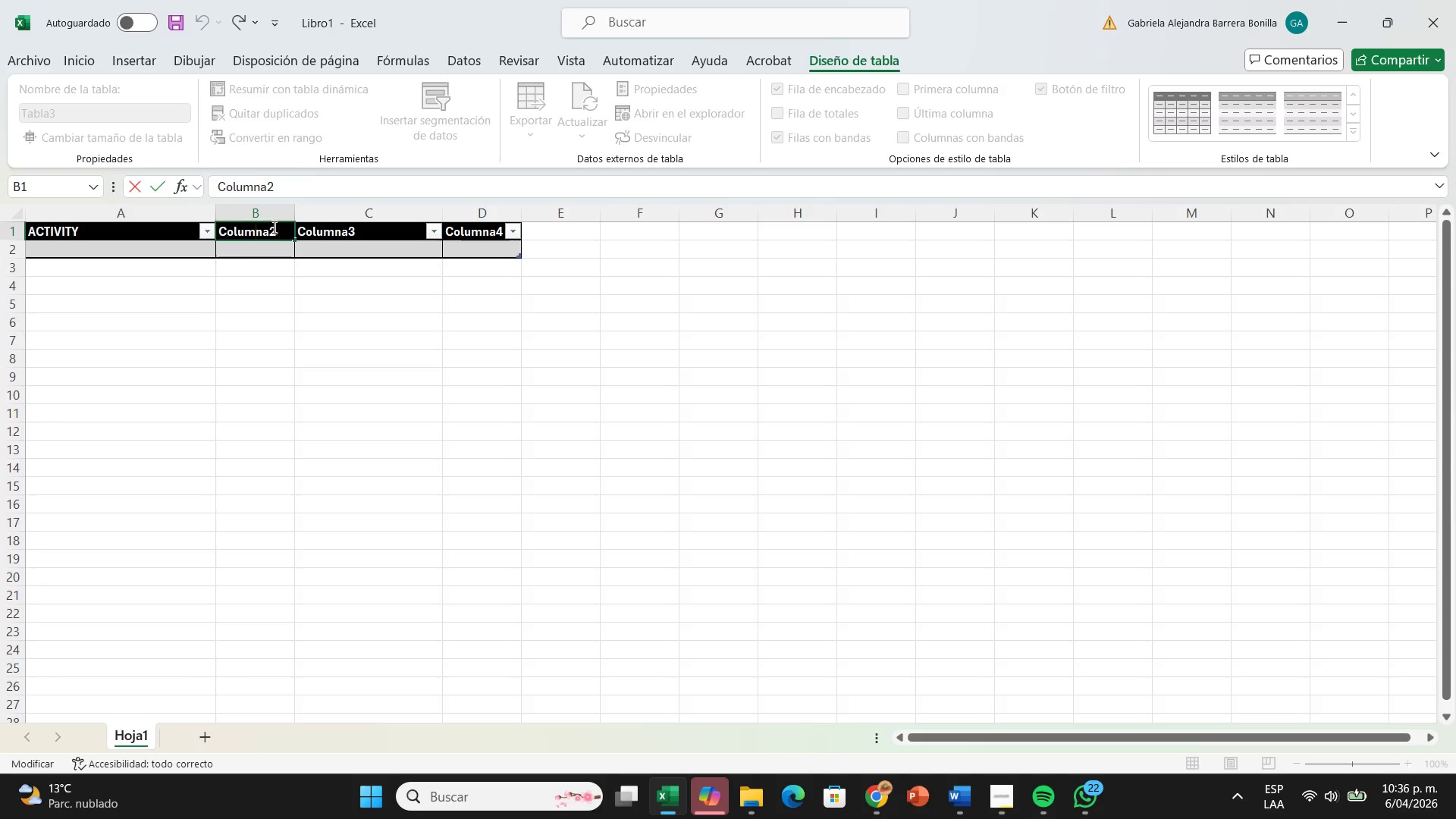 
left_click([273, 227])
 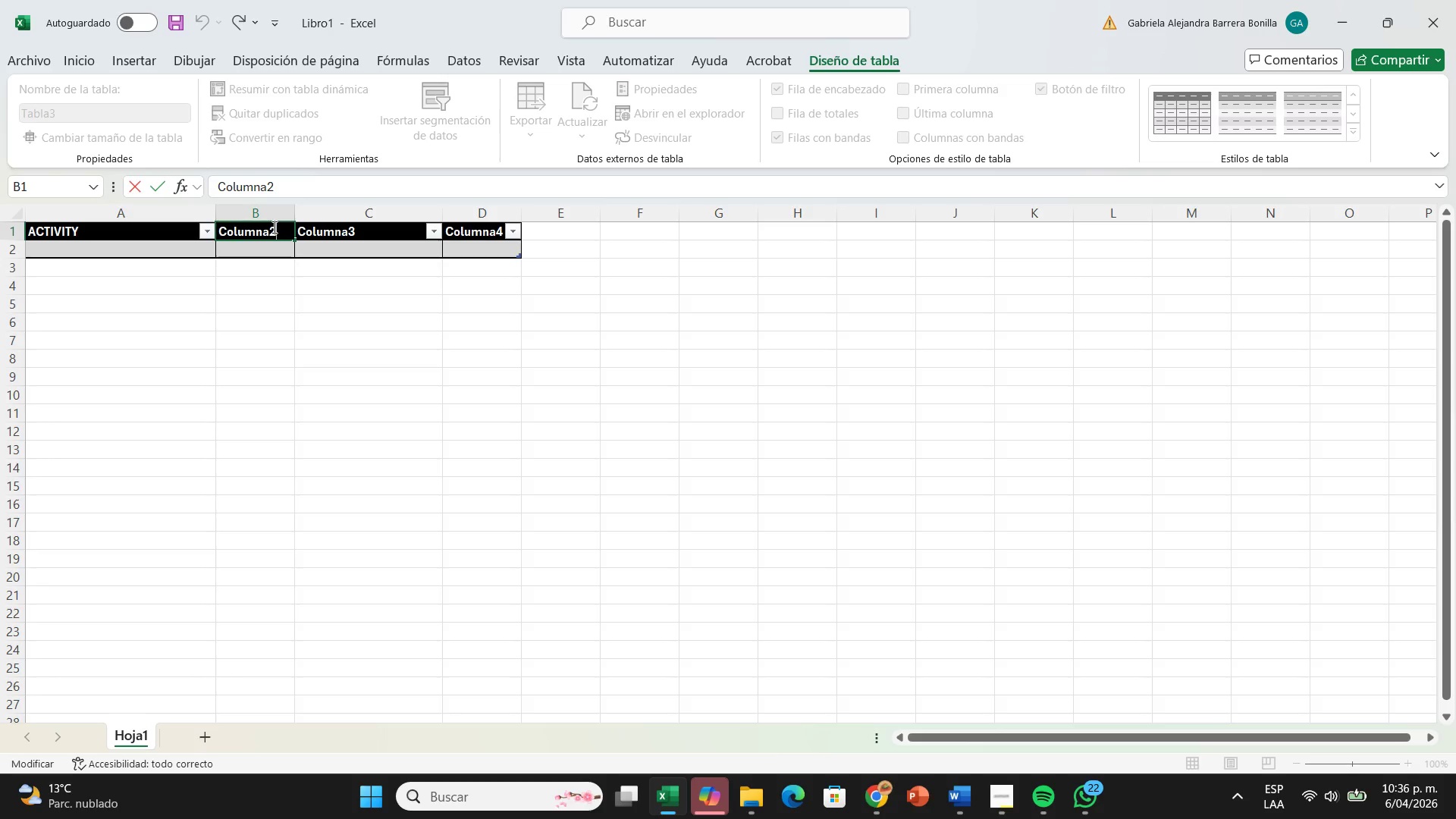 
hold_key(key=Backspace, duration=0.53)
 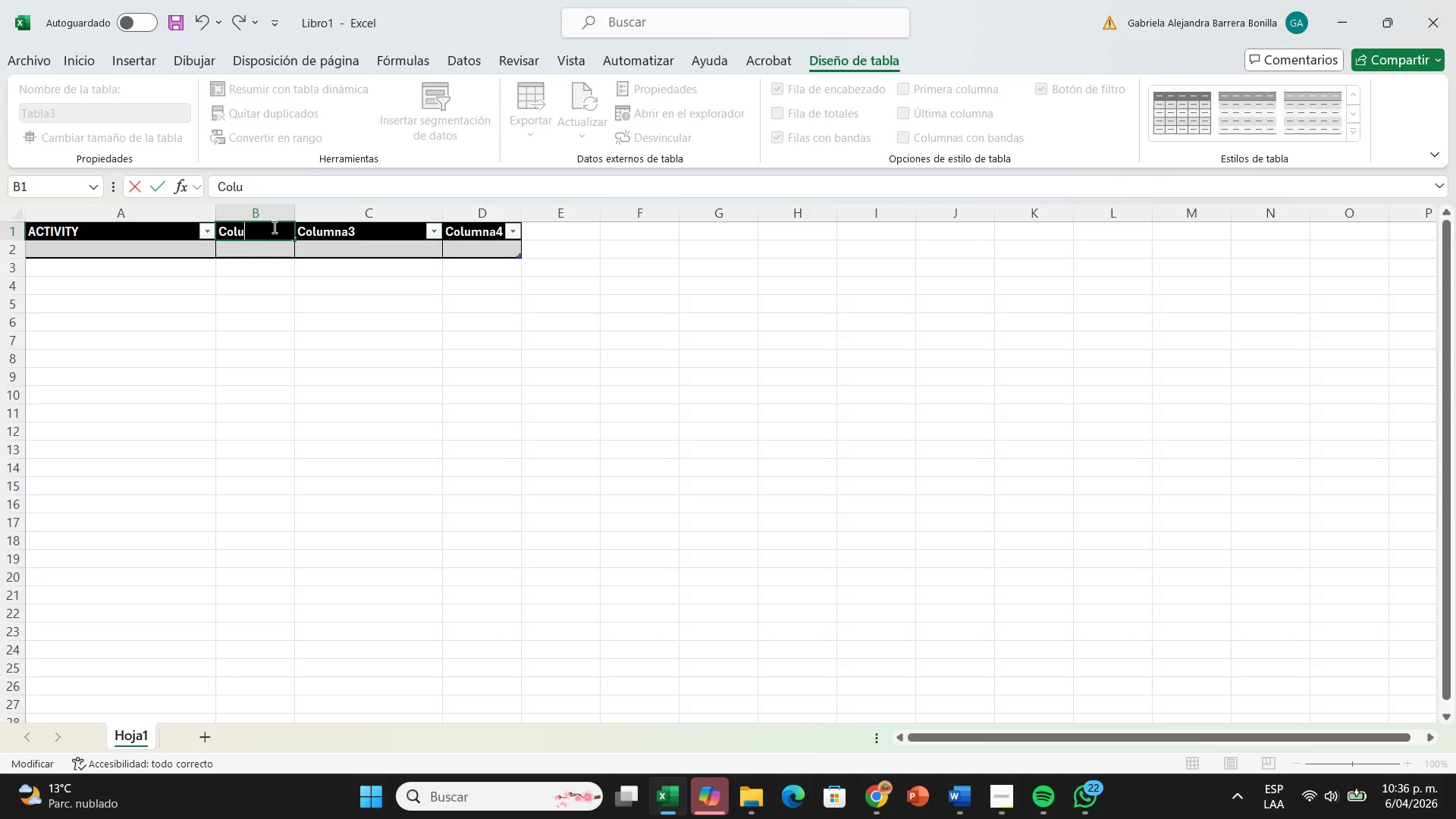 
hold_key(key=Backspace, duration=0.61)
 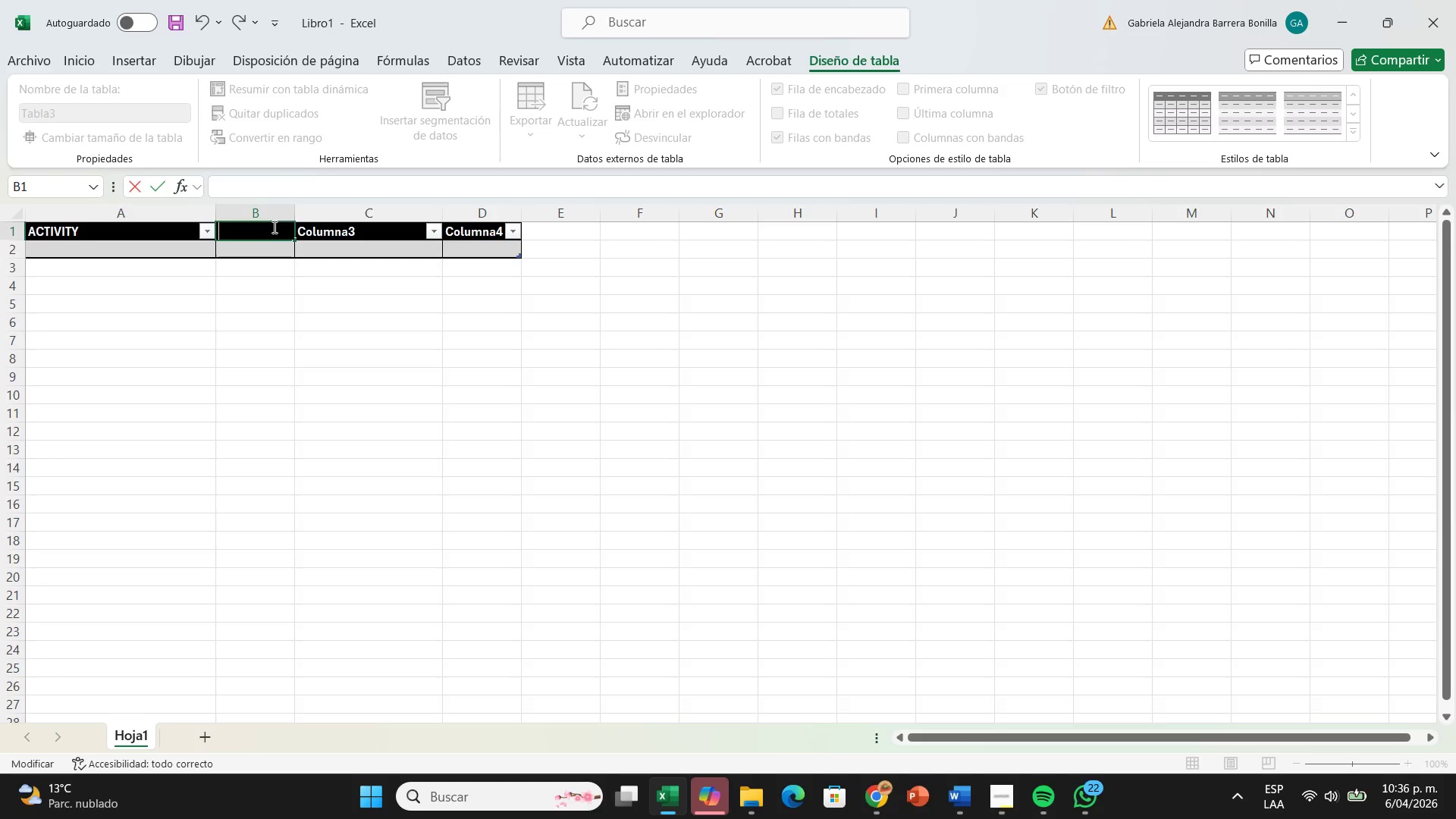 
type(start date)
 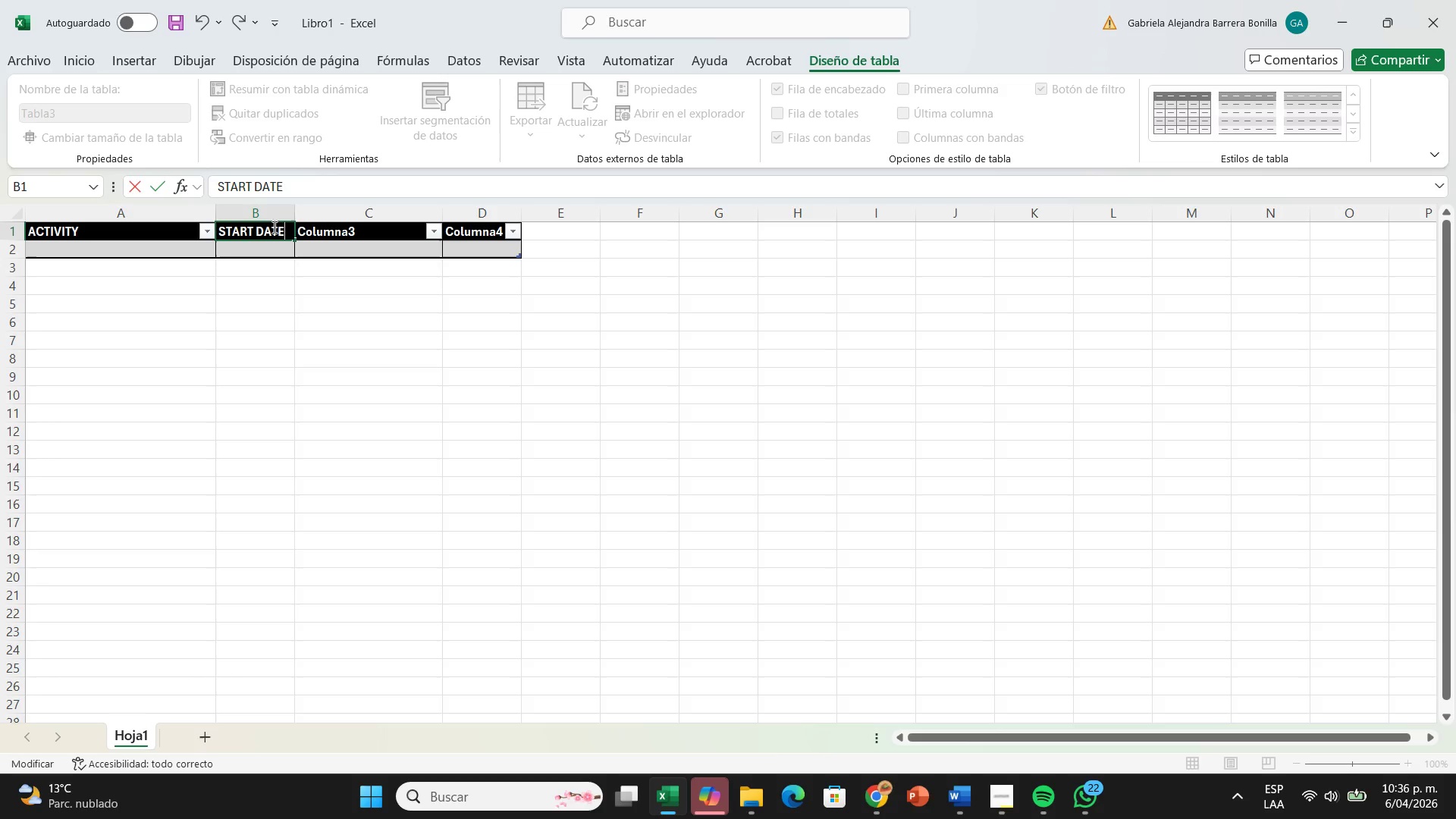 
key(ArrowRight)
 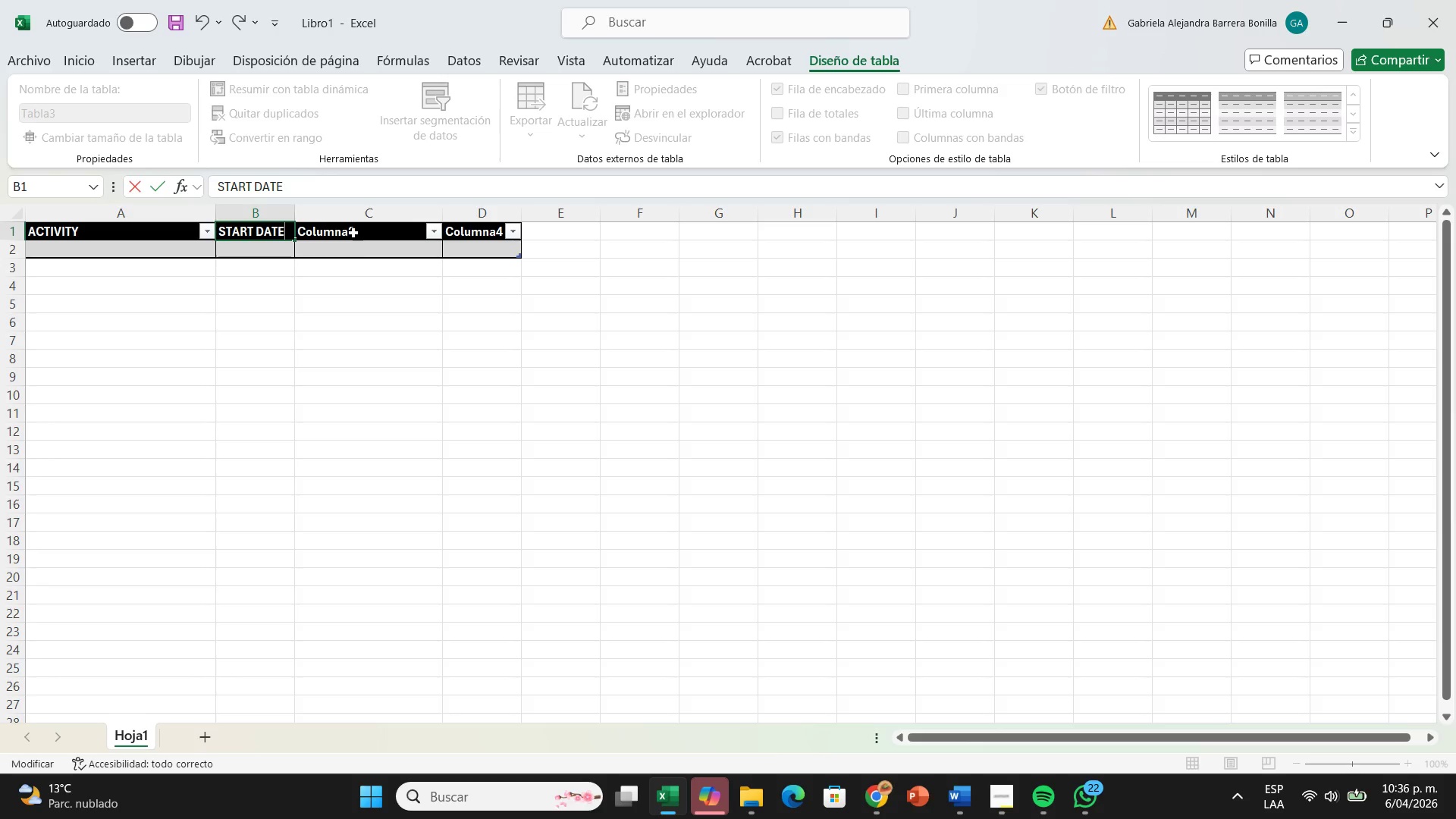 
double_click([353, 232])
 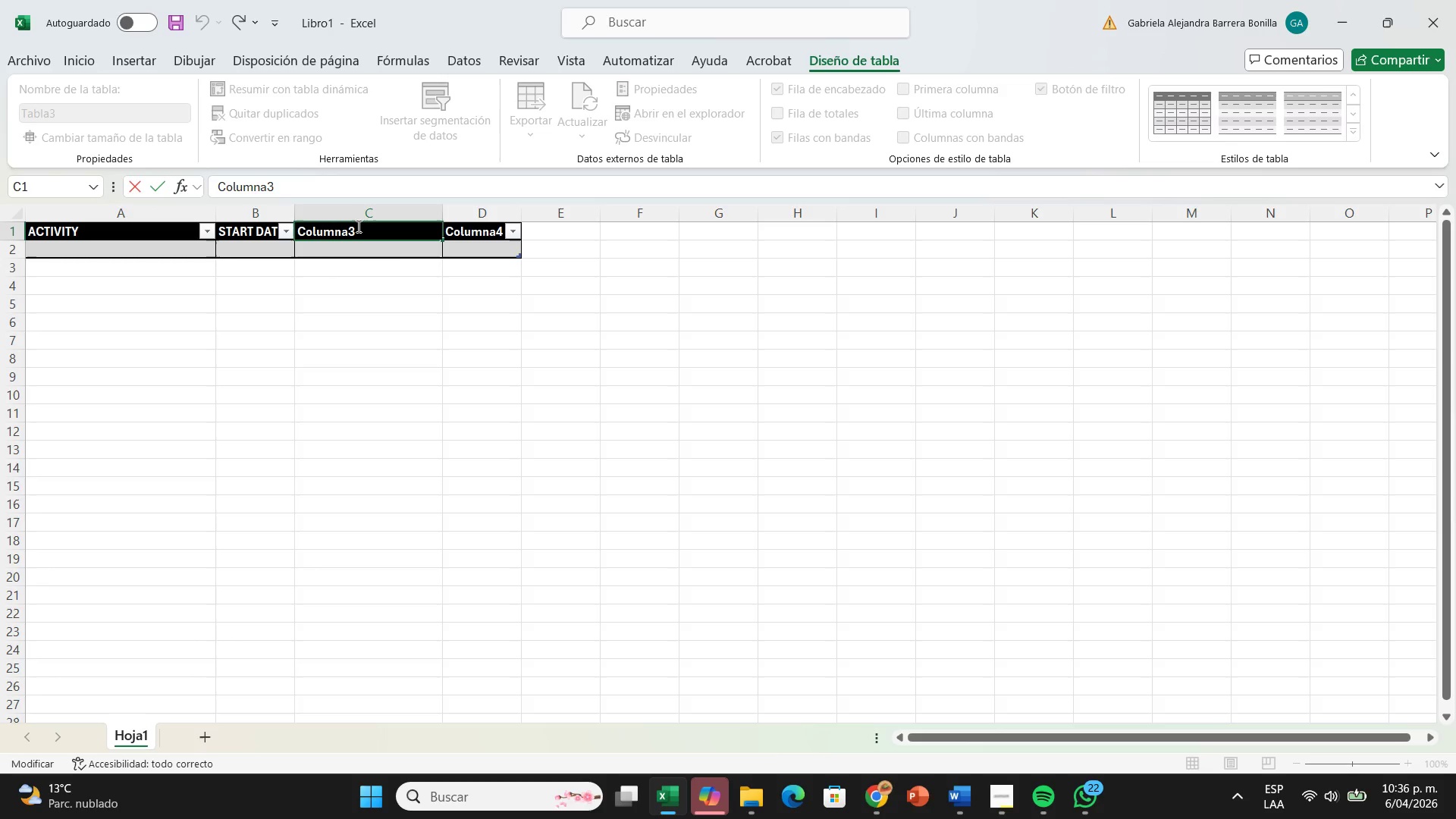 
hold_key(key=Backspace, duration=0.78)
 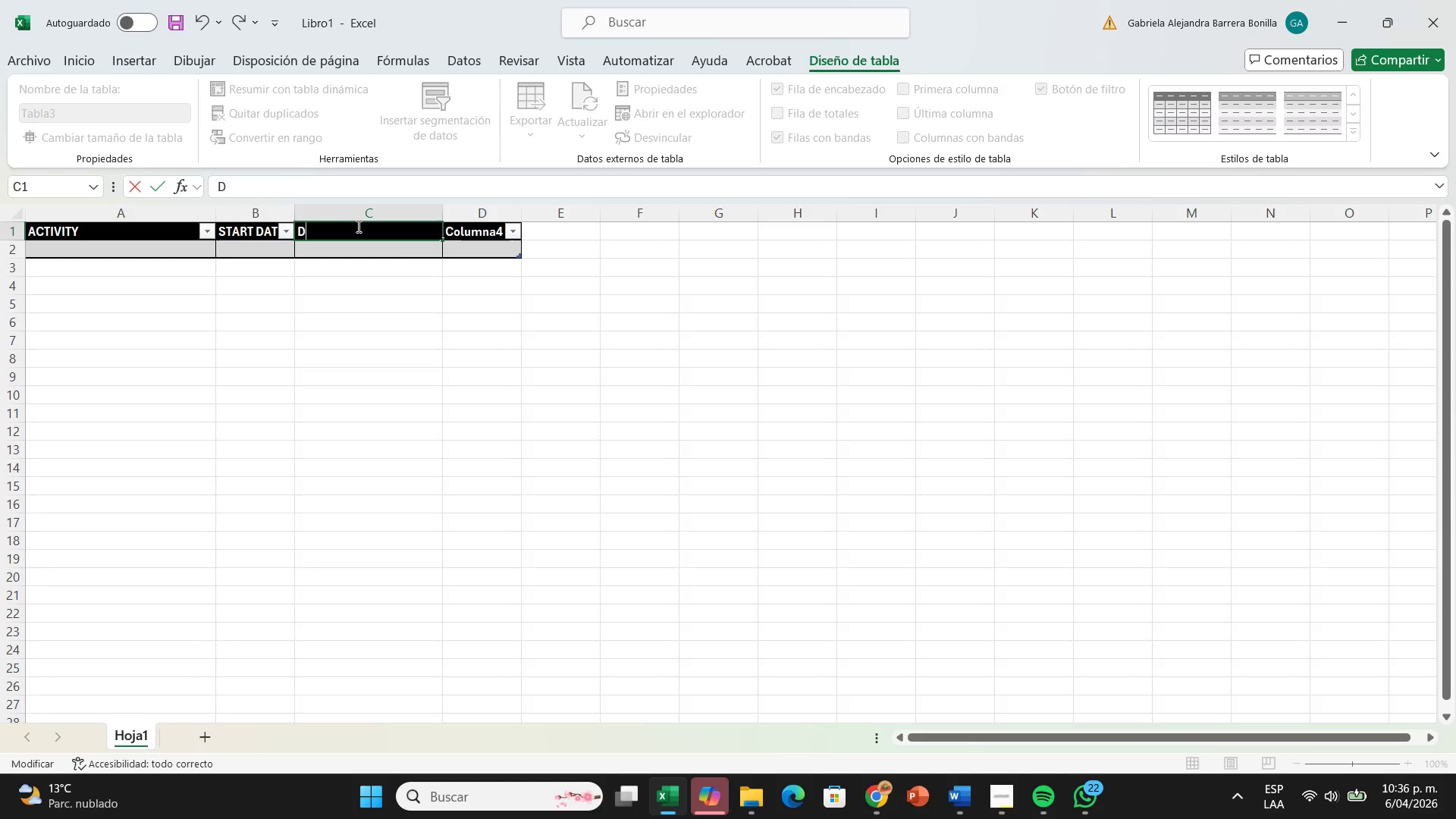 
type(duration *days()
 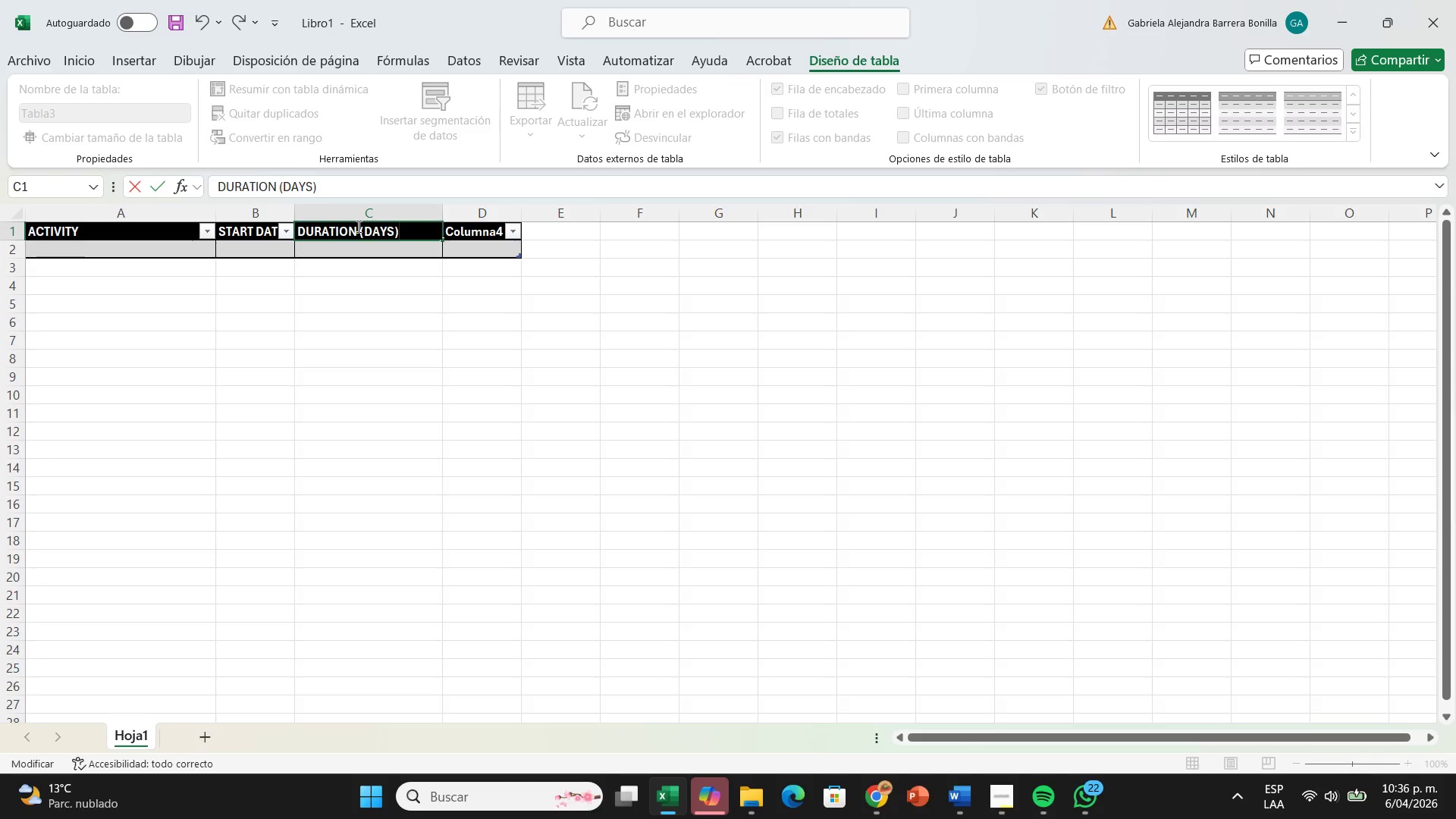 
left_click([450, 227])
 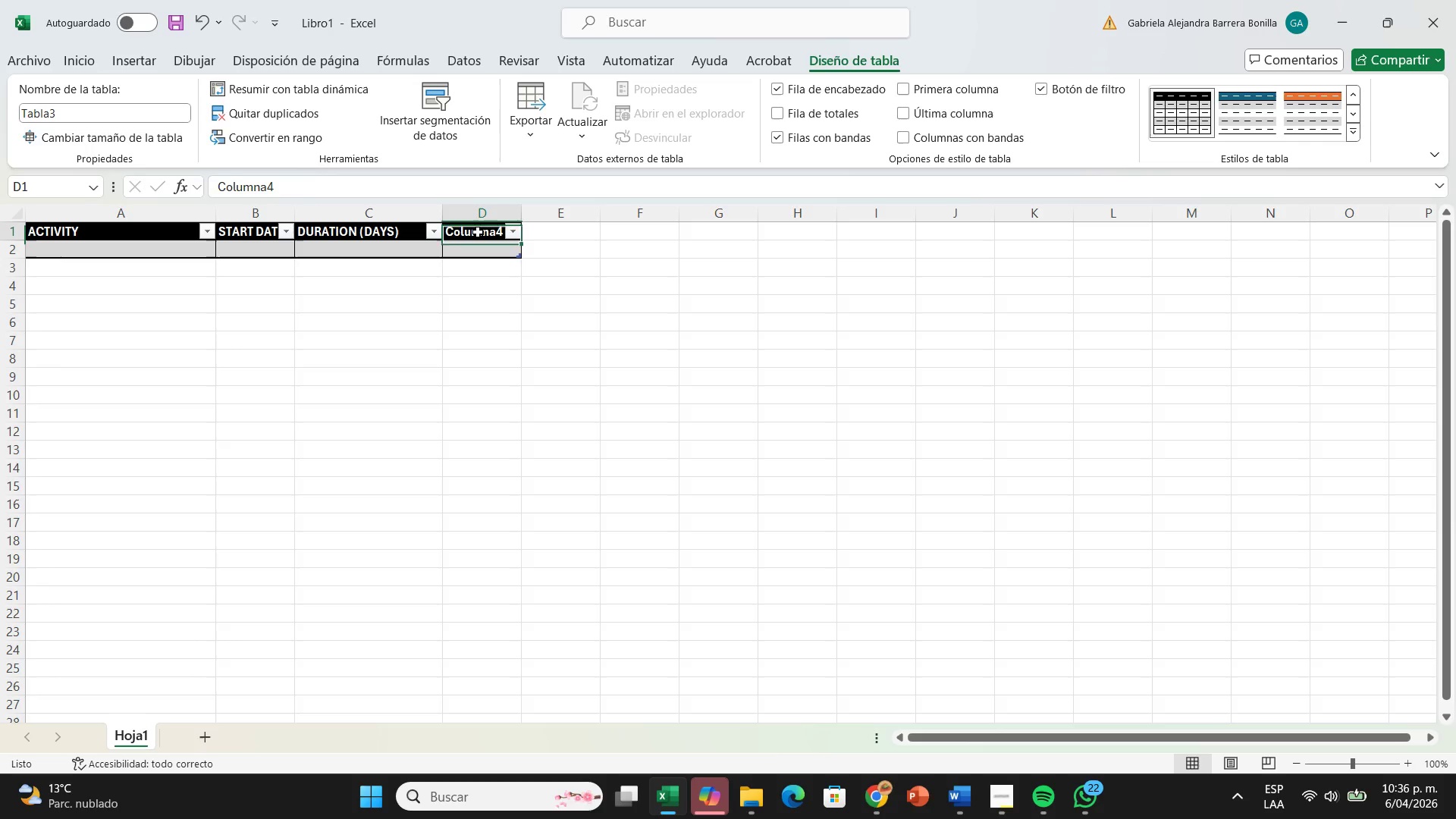 
double_click([478, 232])
 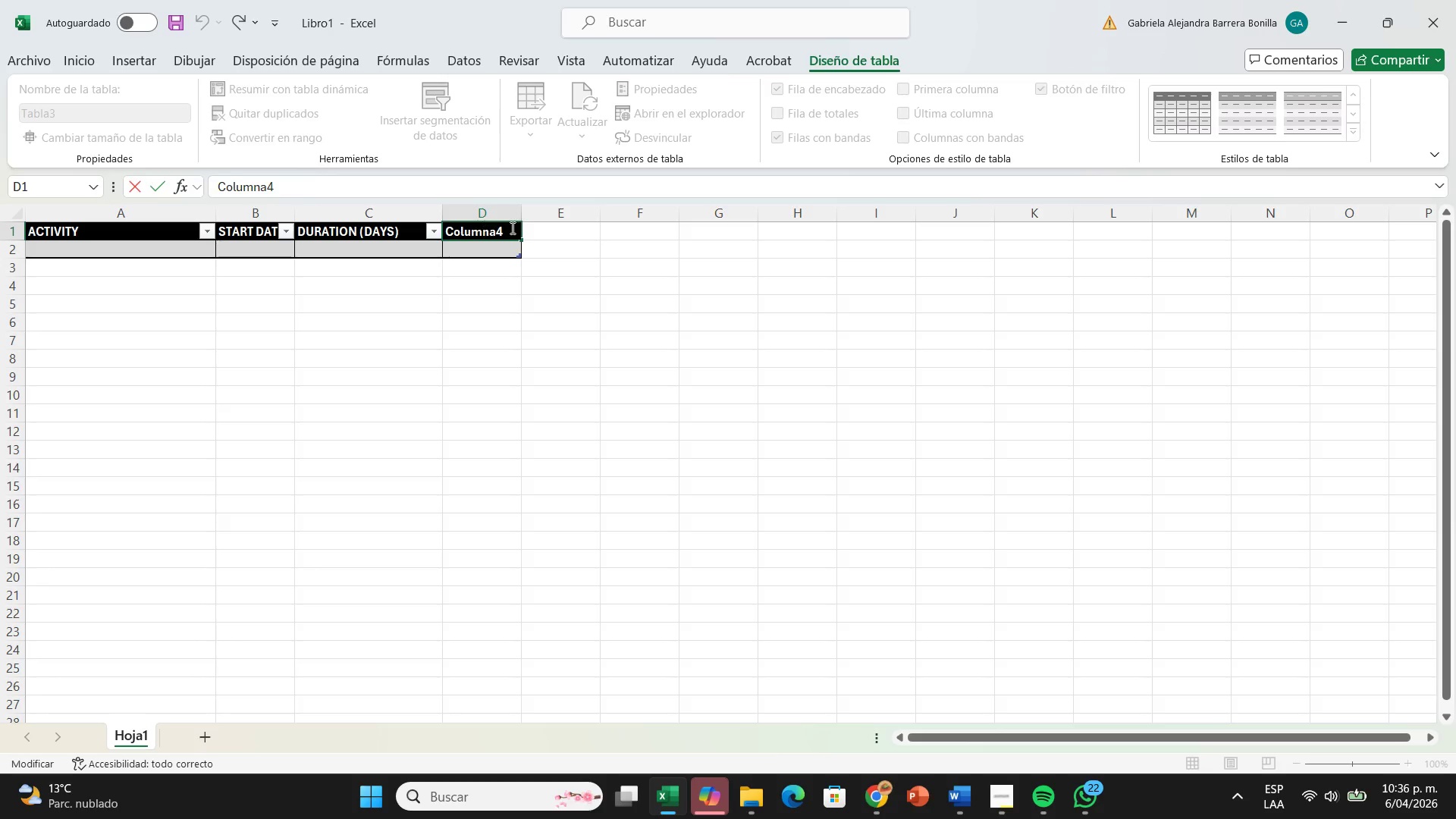 
left_click([513, 226])
 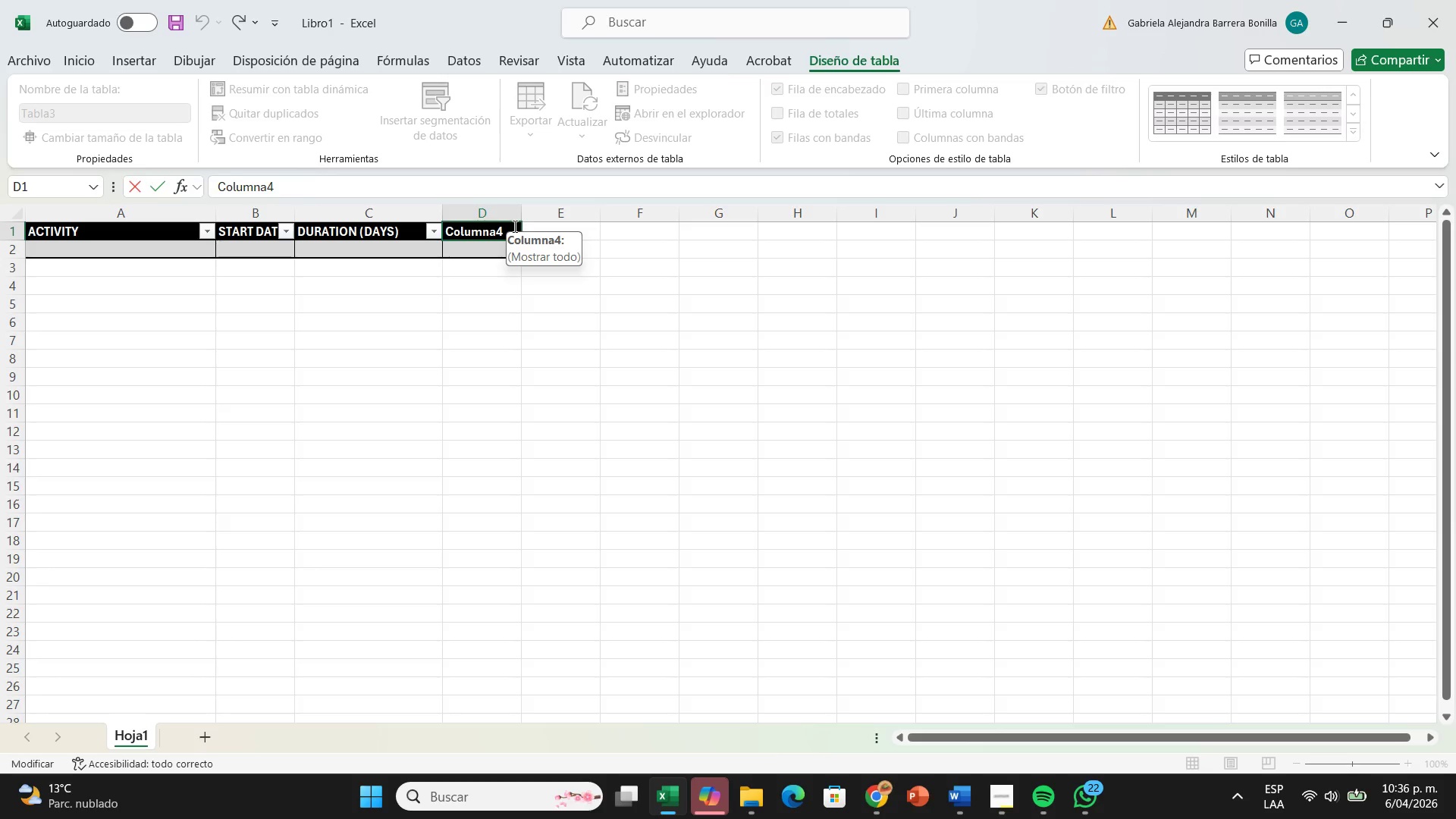 
hold_key(key=Backspace, duration=0.42)
 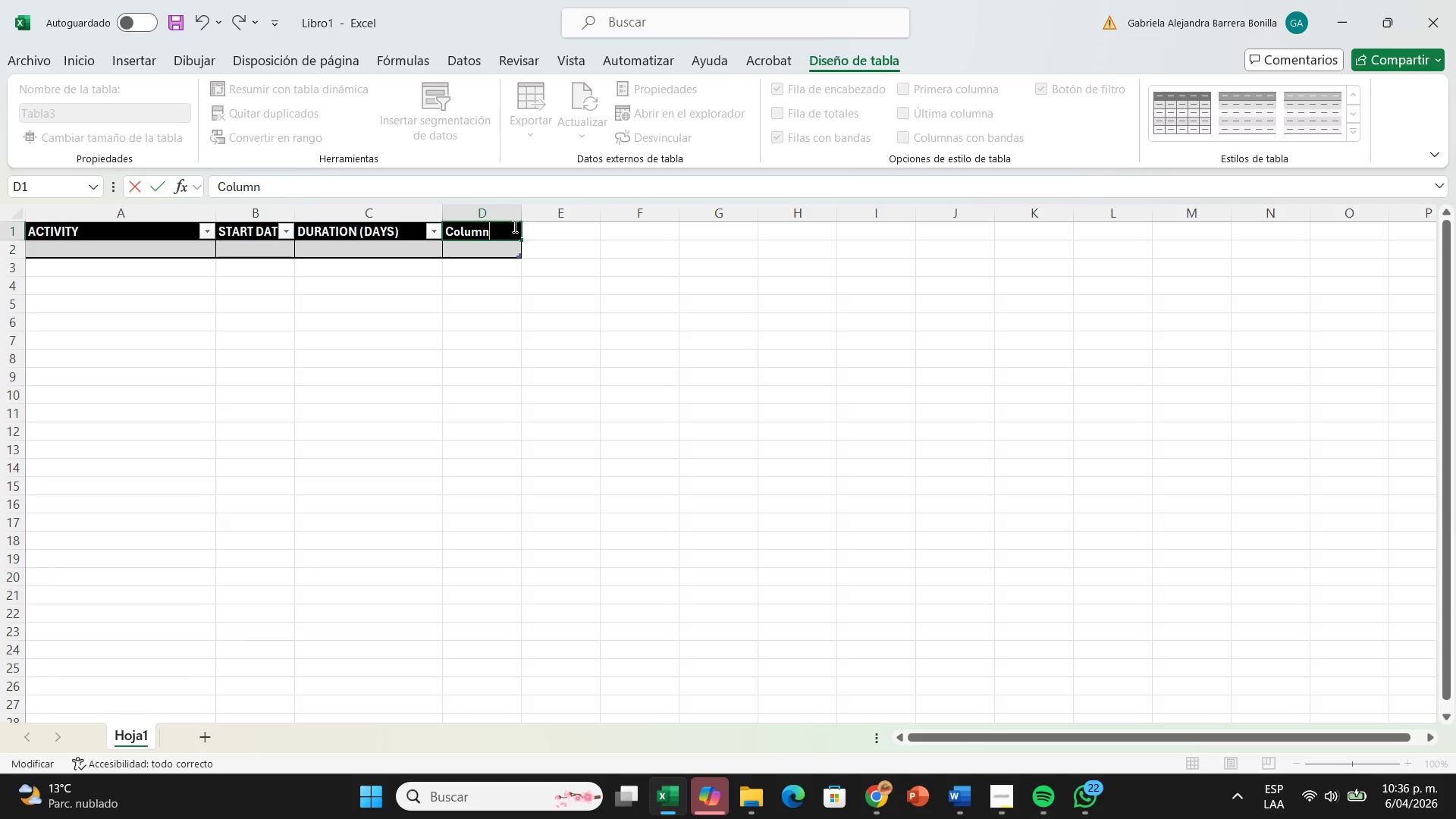 
key(Backspace)
key(Backspace)
key(Backspace)
key(Backspace)
key(Backspace)
key(Backspace)
key(Backspace)
type(end date)
 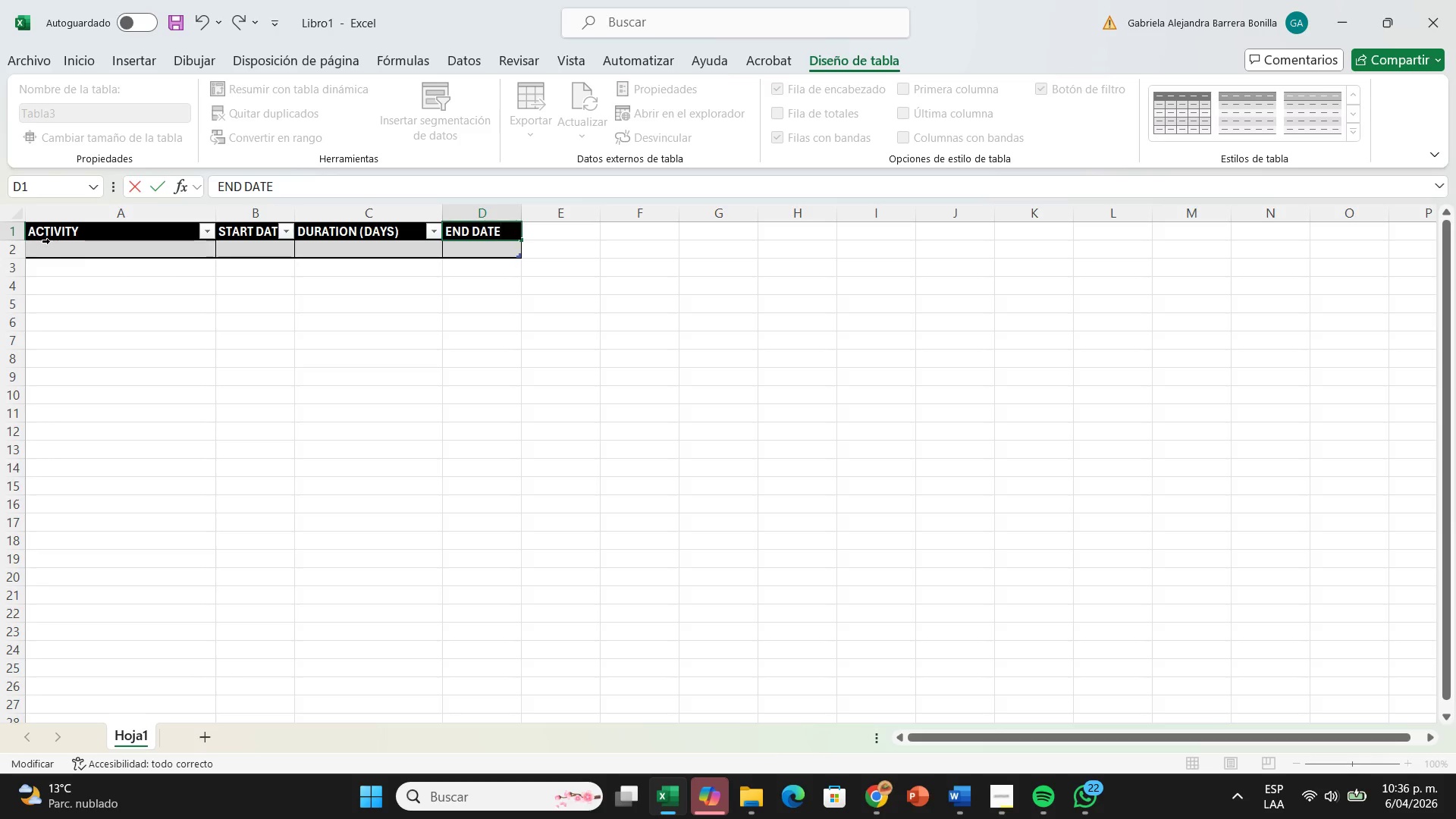 
left_click([54, 246])
 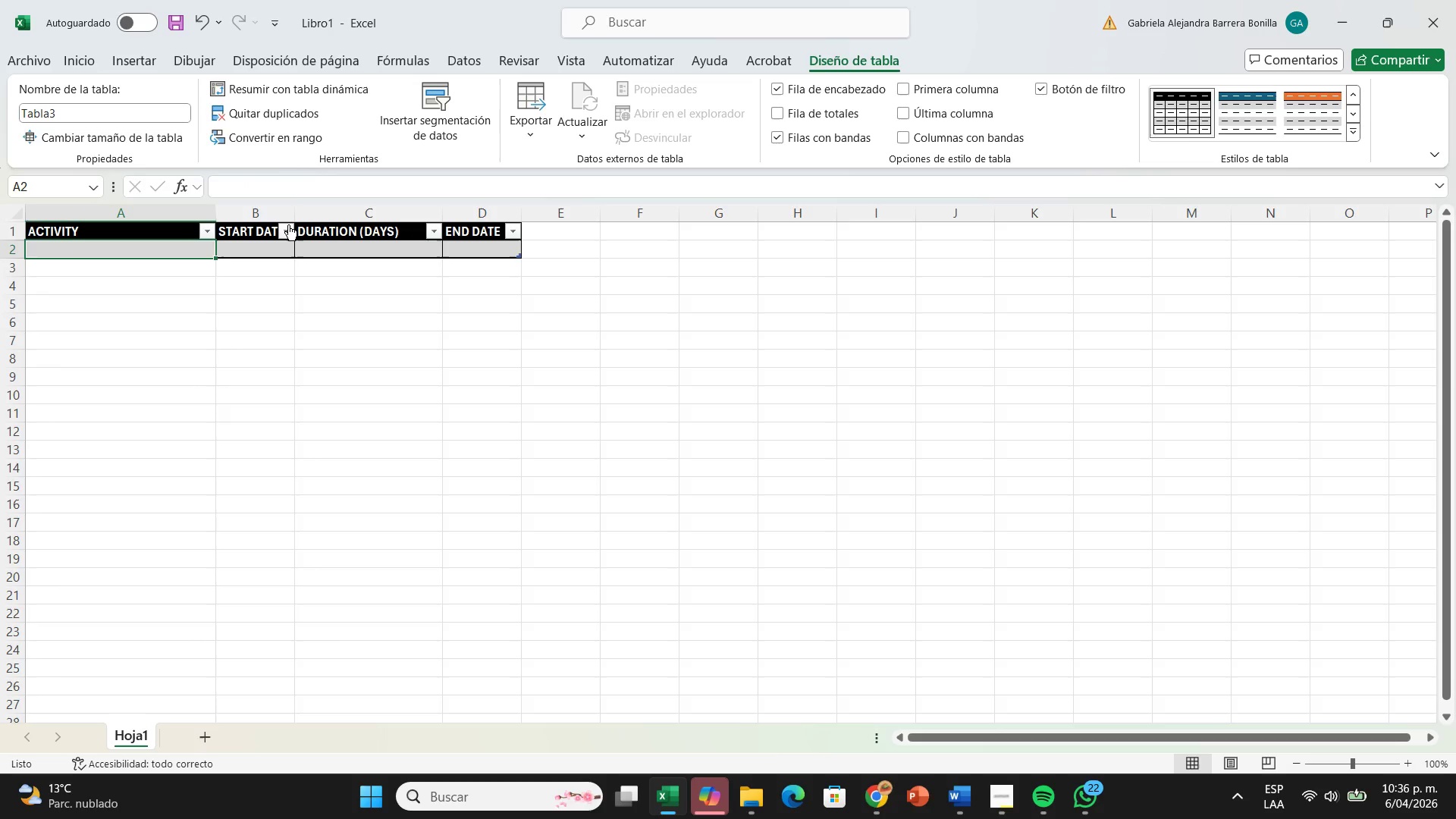 
left_click_drag(start_coordinate=[291, 212], to_coordinate=[321, 212])
 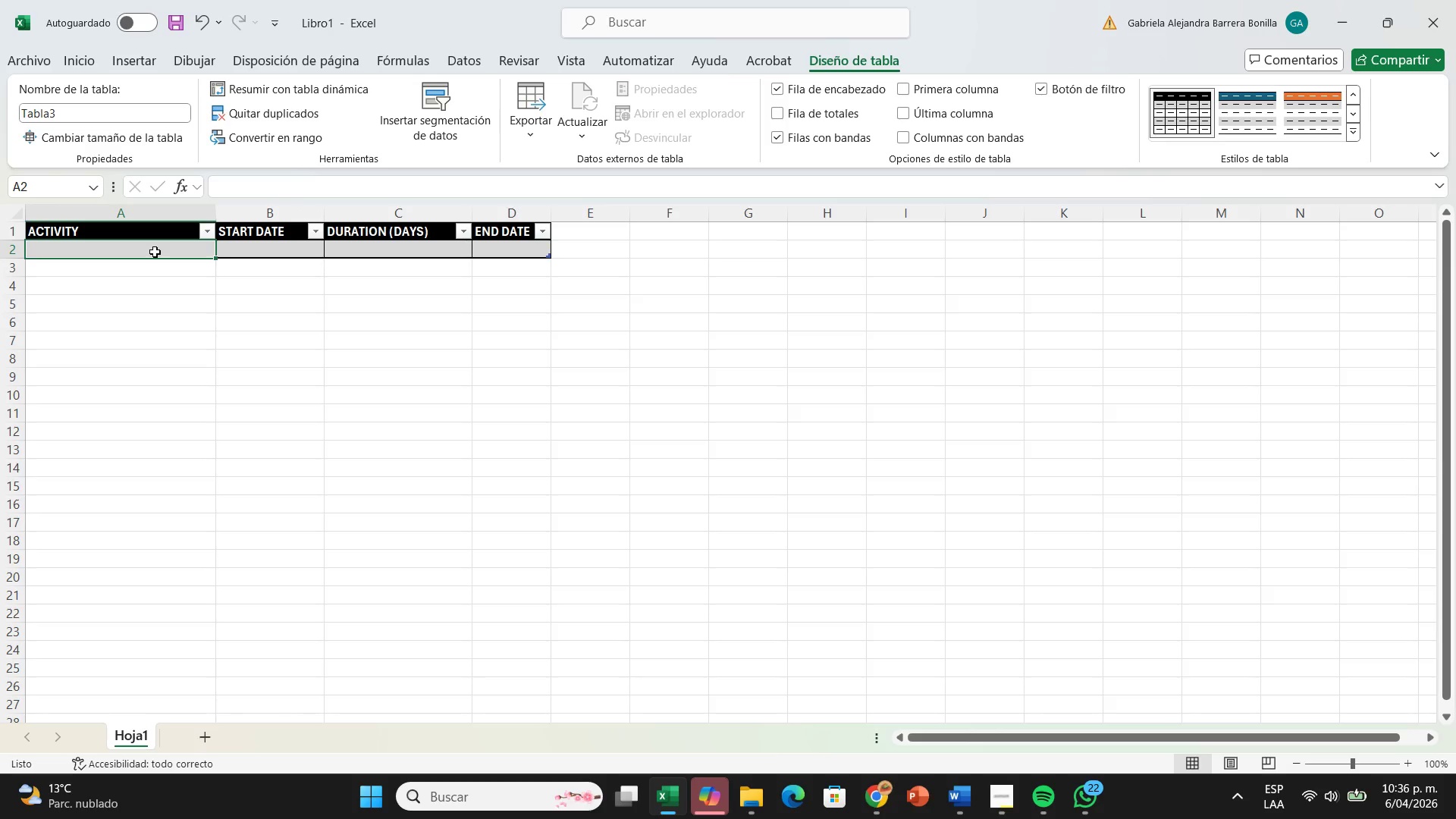 
type(brief)
 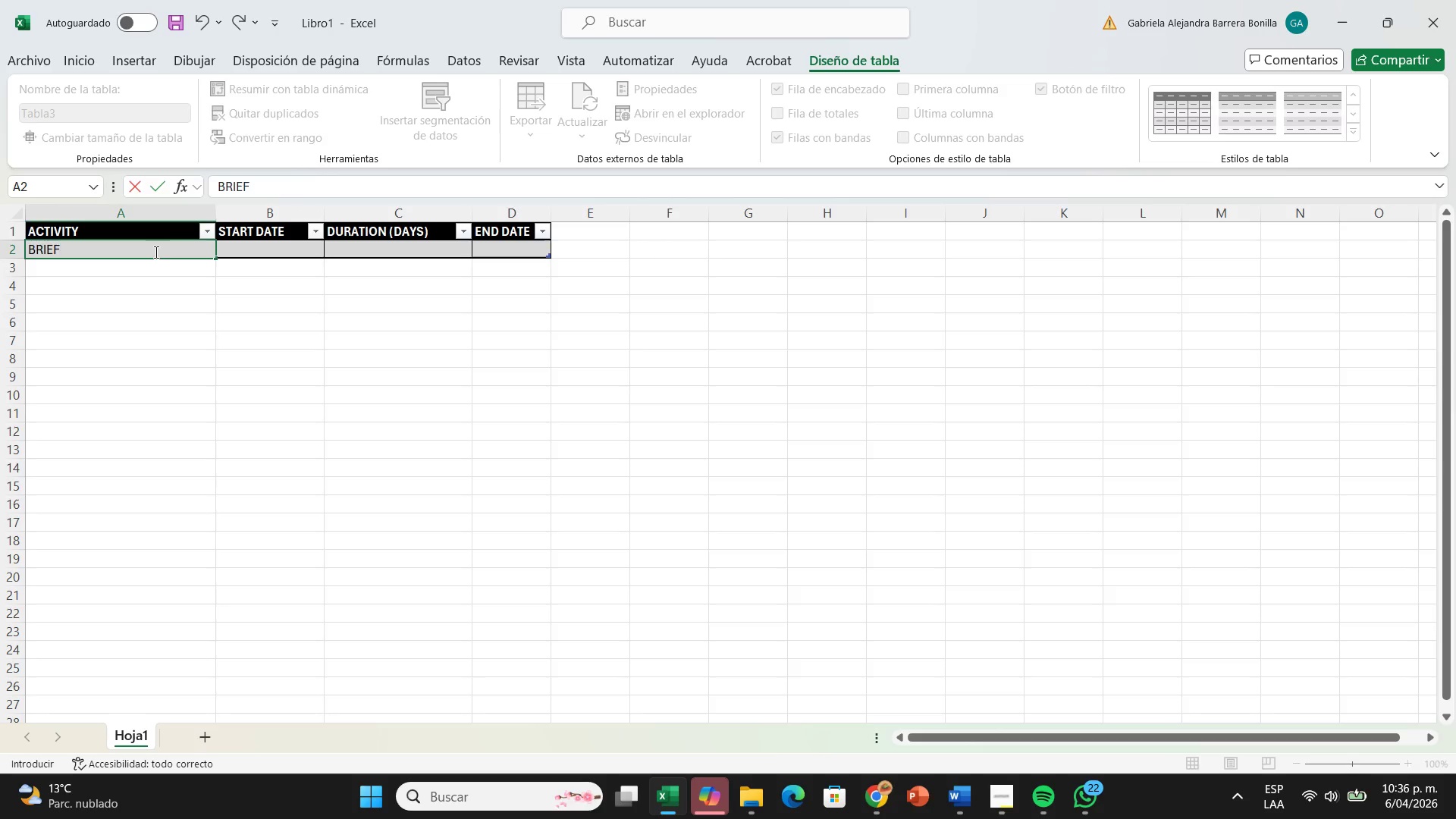 
key(ArrowRight)
 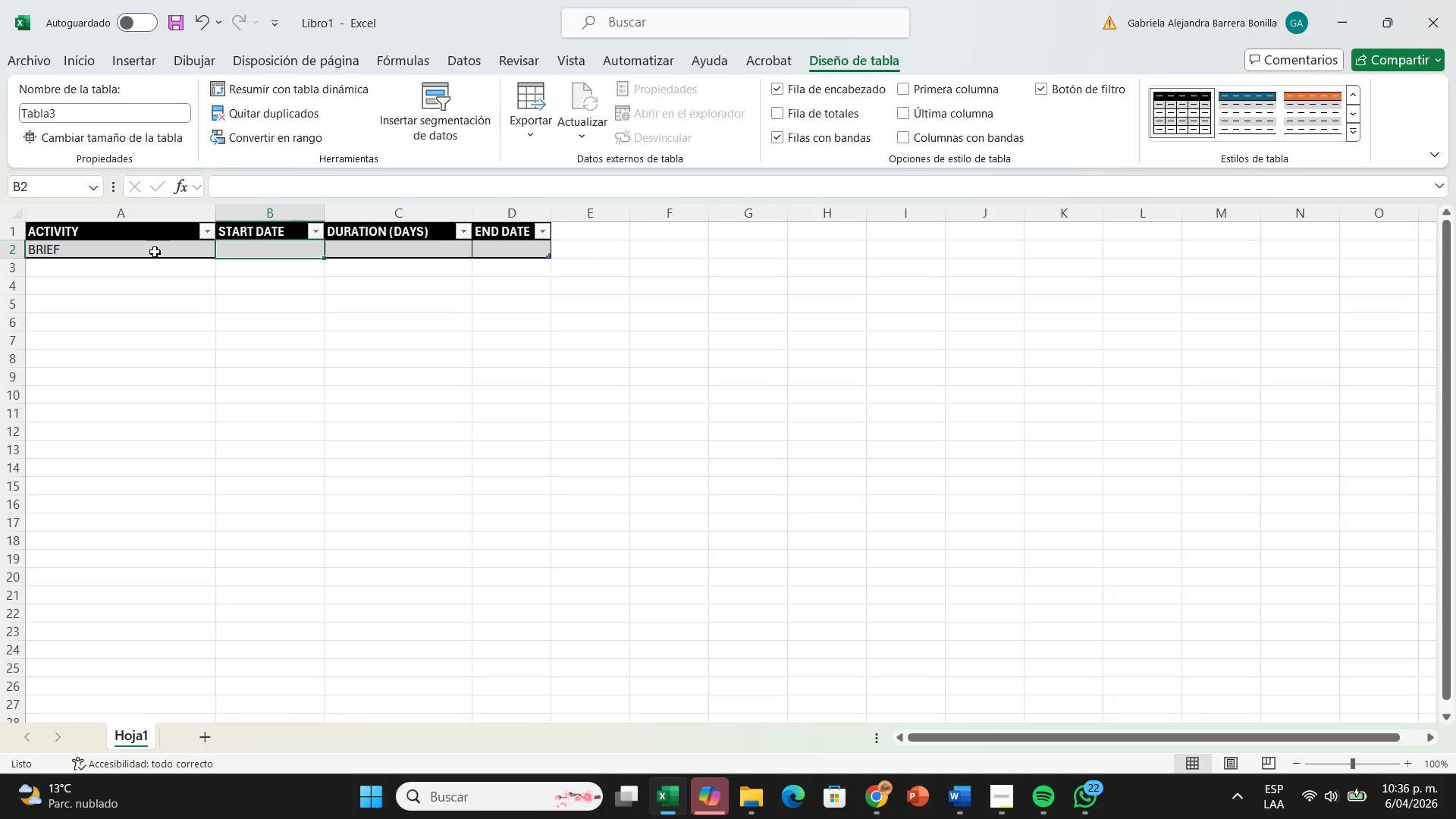 
wait(5.67)
 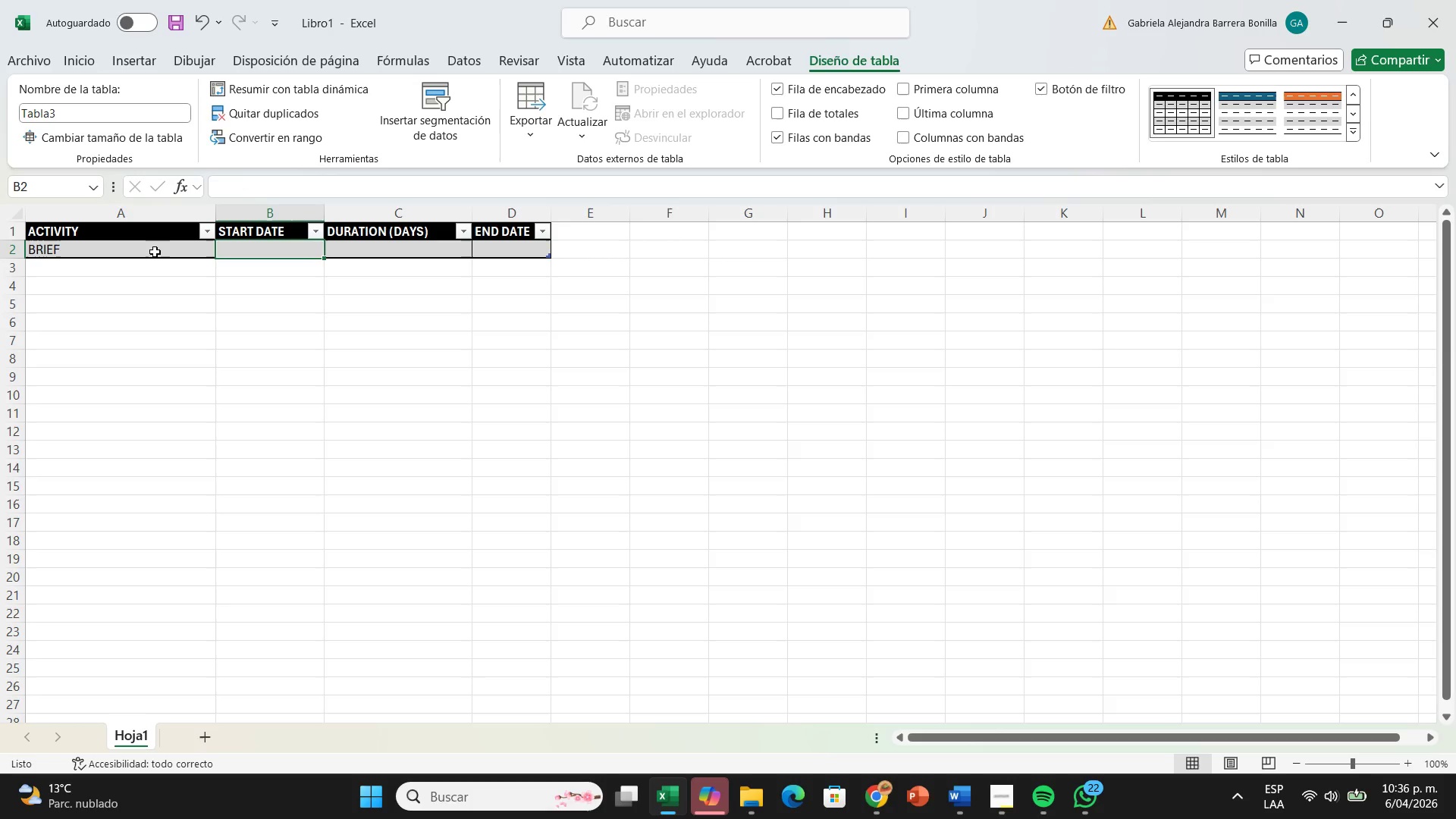 
type(12&02&2026)
 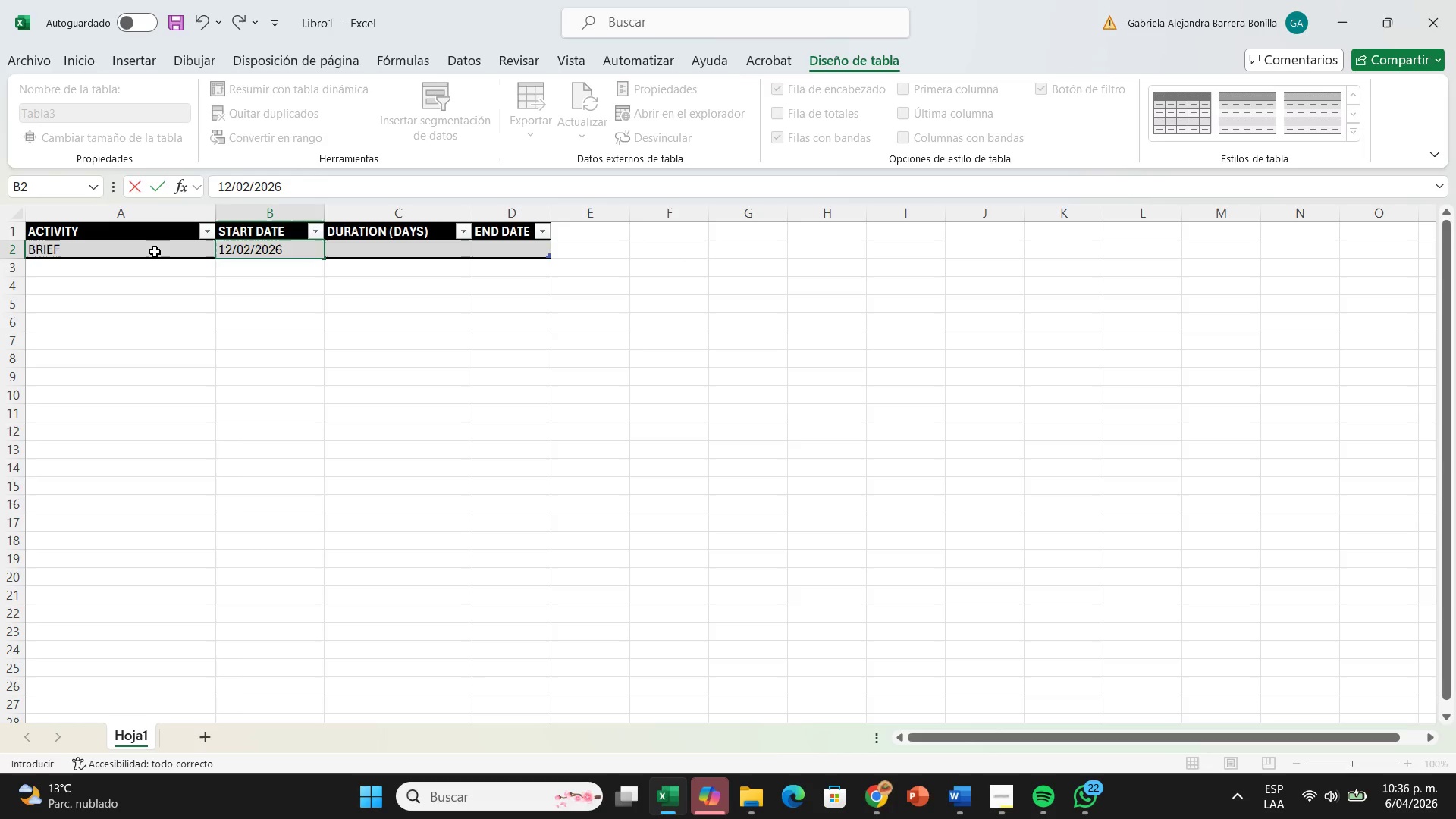 
key(ArrowRight)
 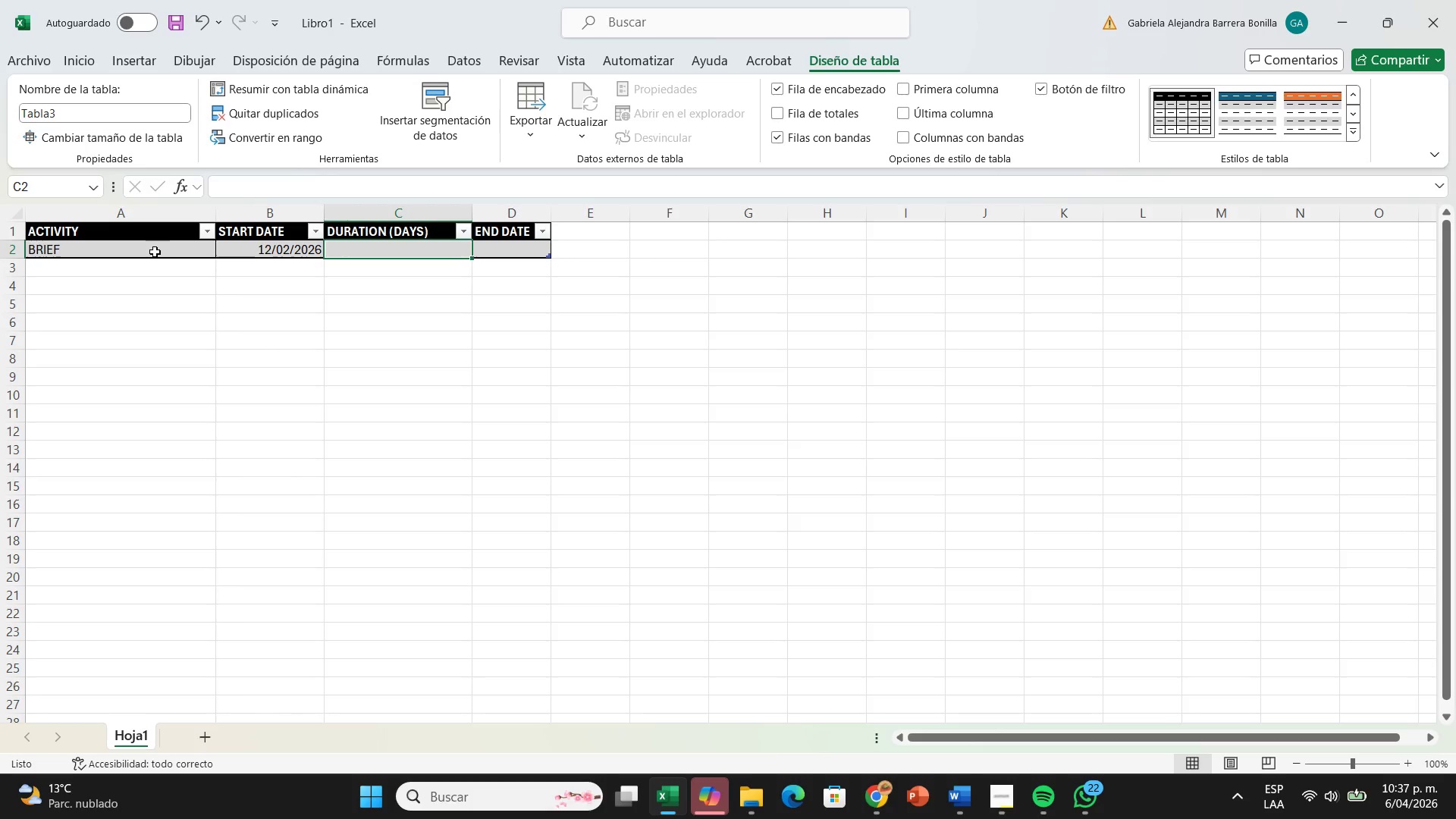 
wait(11.03)
 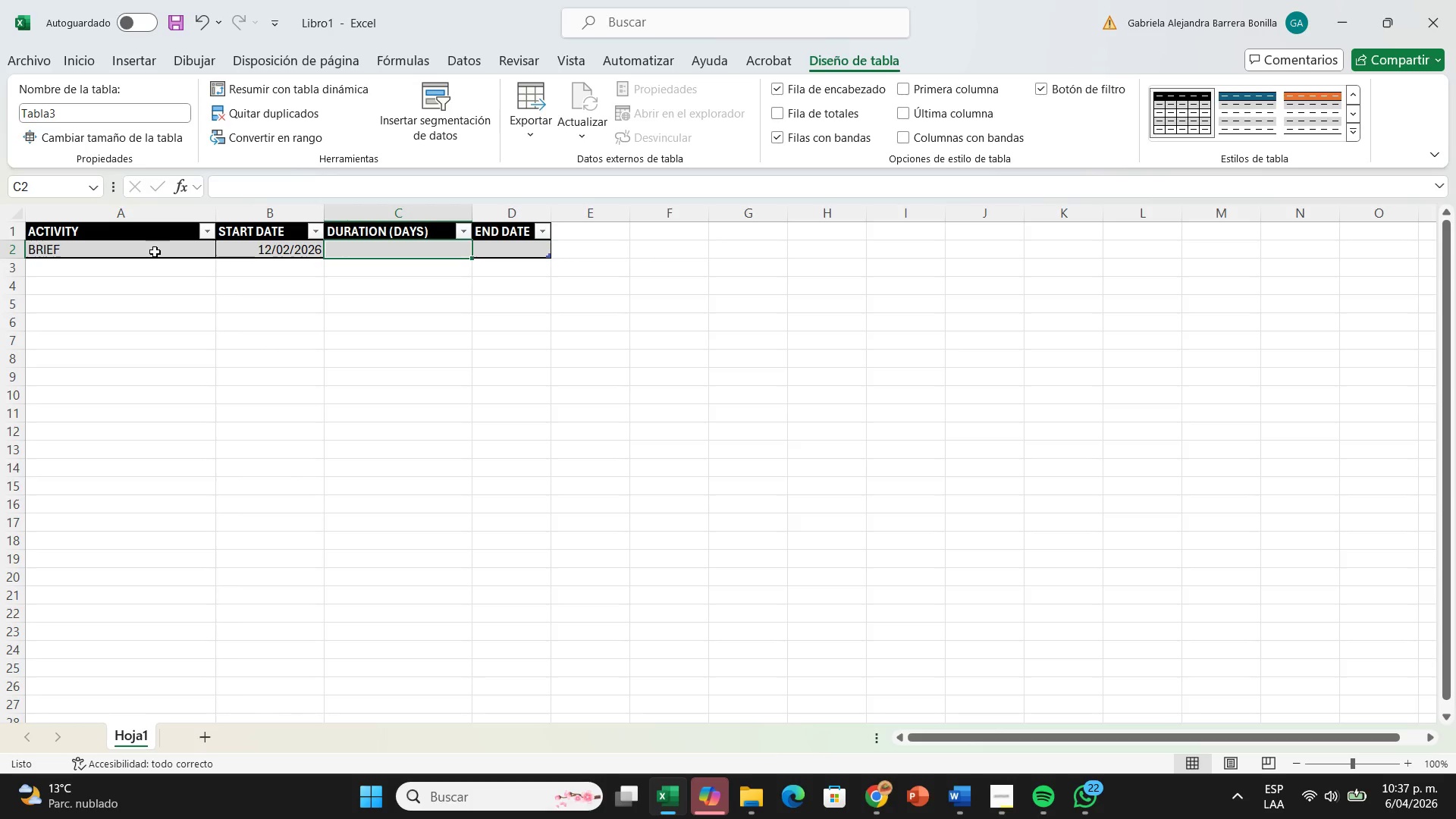 
key(7)
 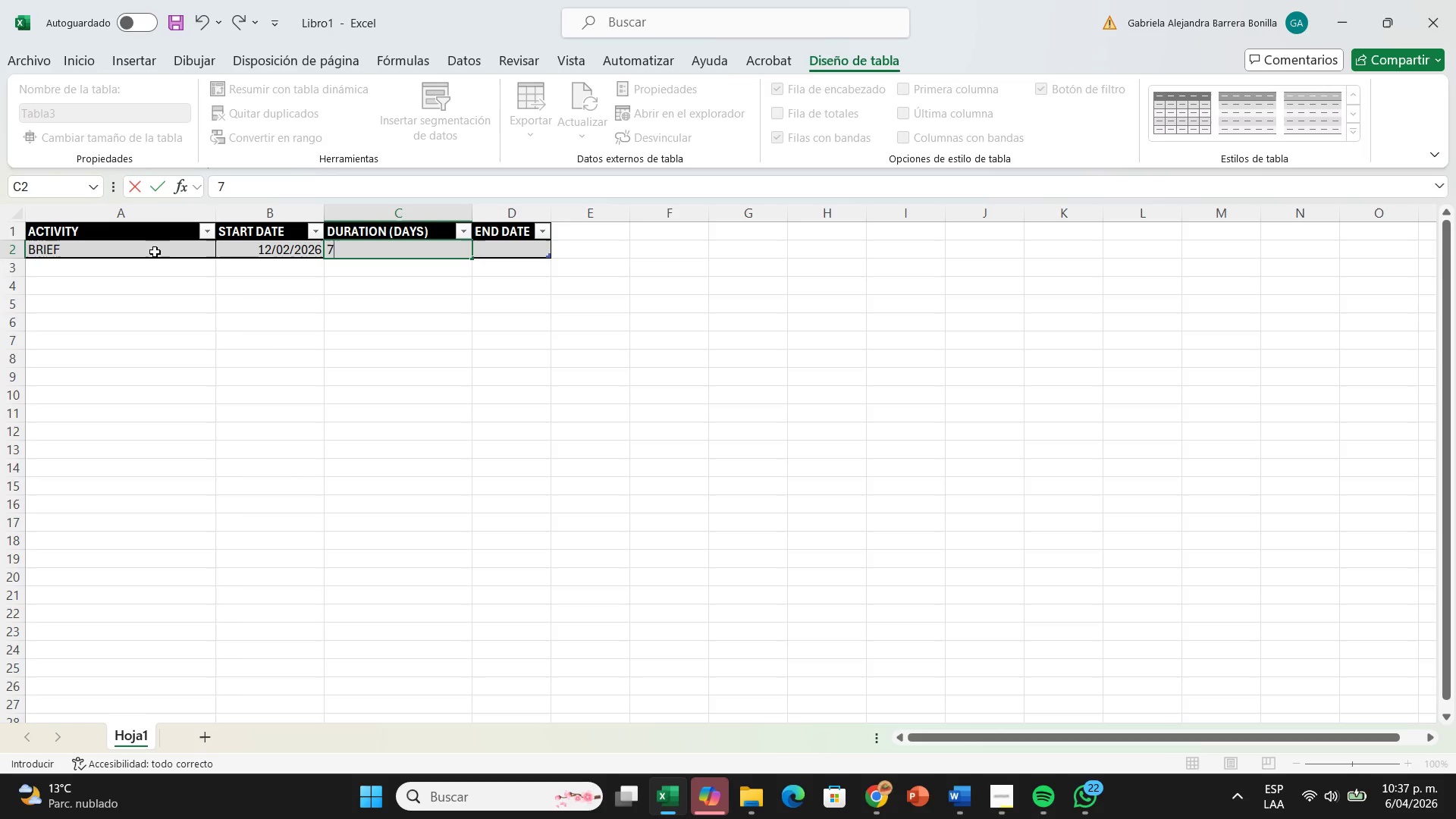 
key(ArrowRight)
 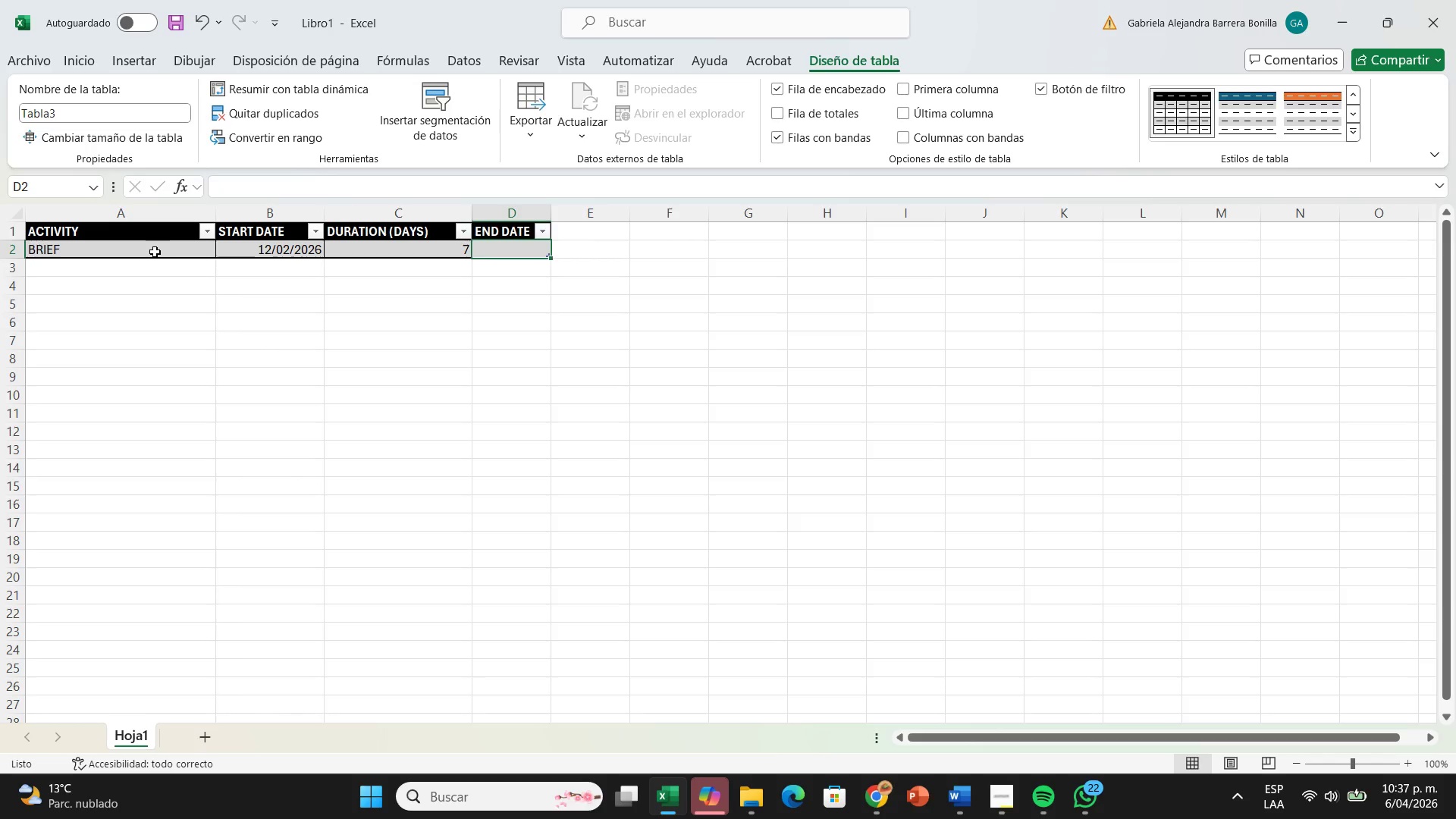 
type(18&02&2026)
 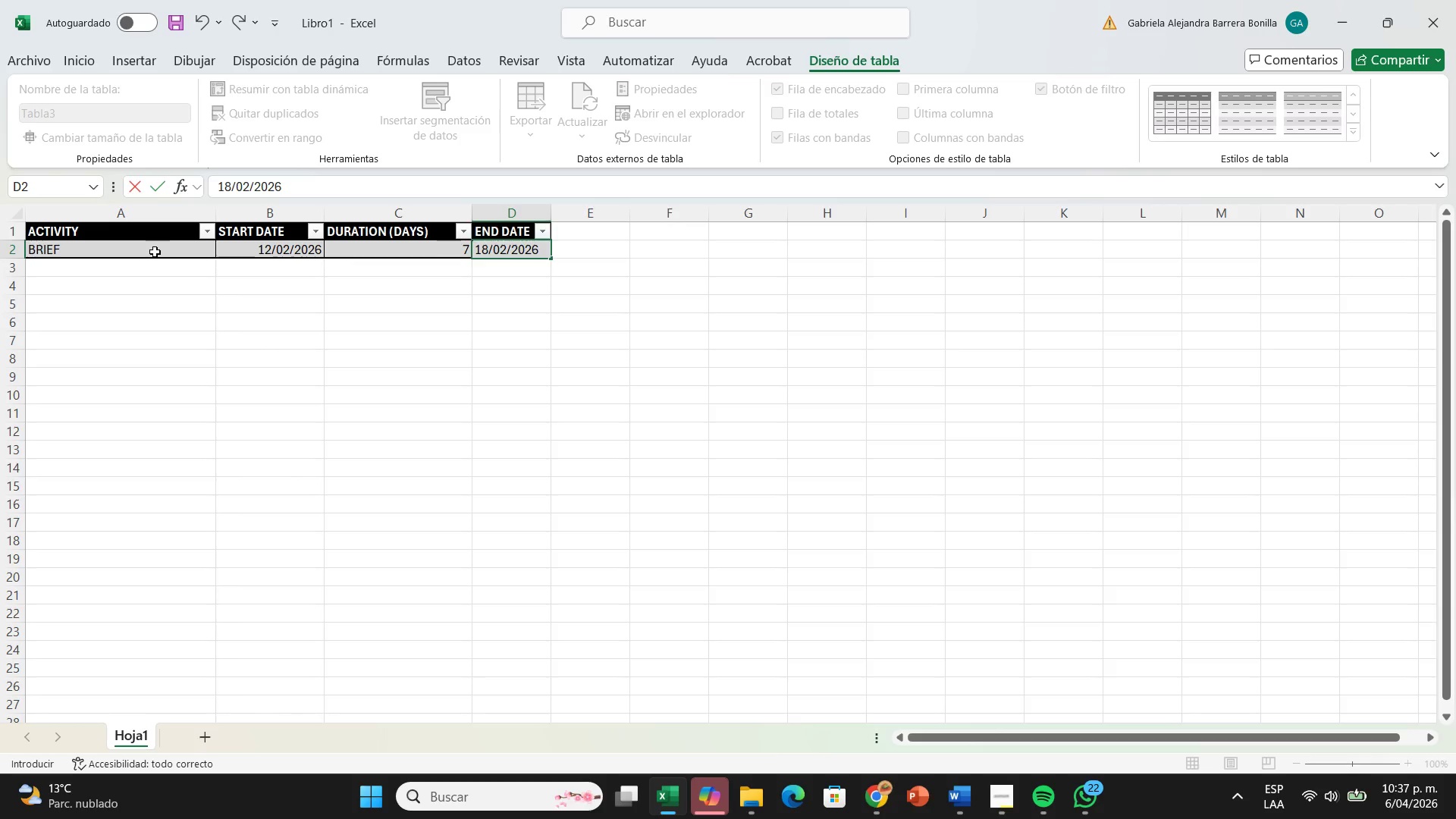 
key(ArrowDown)
 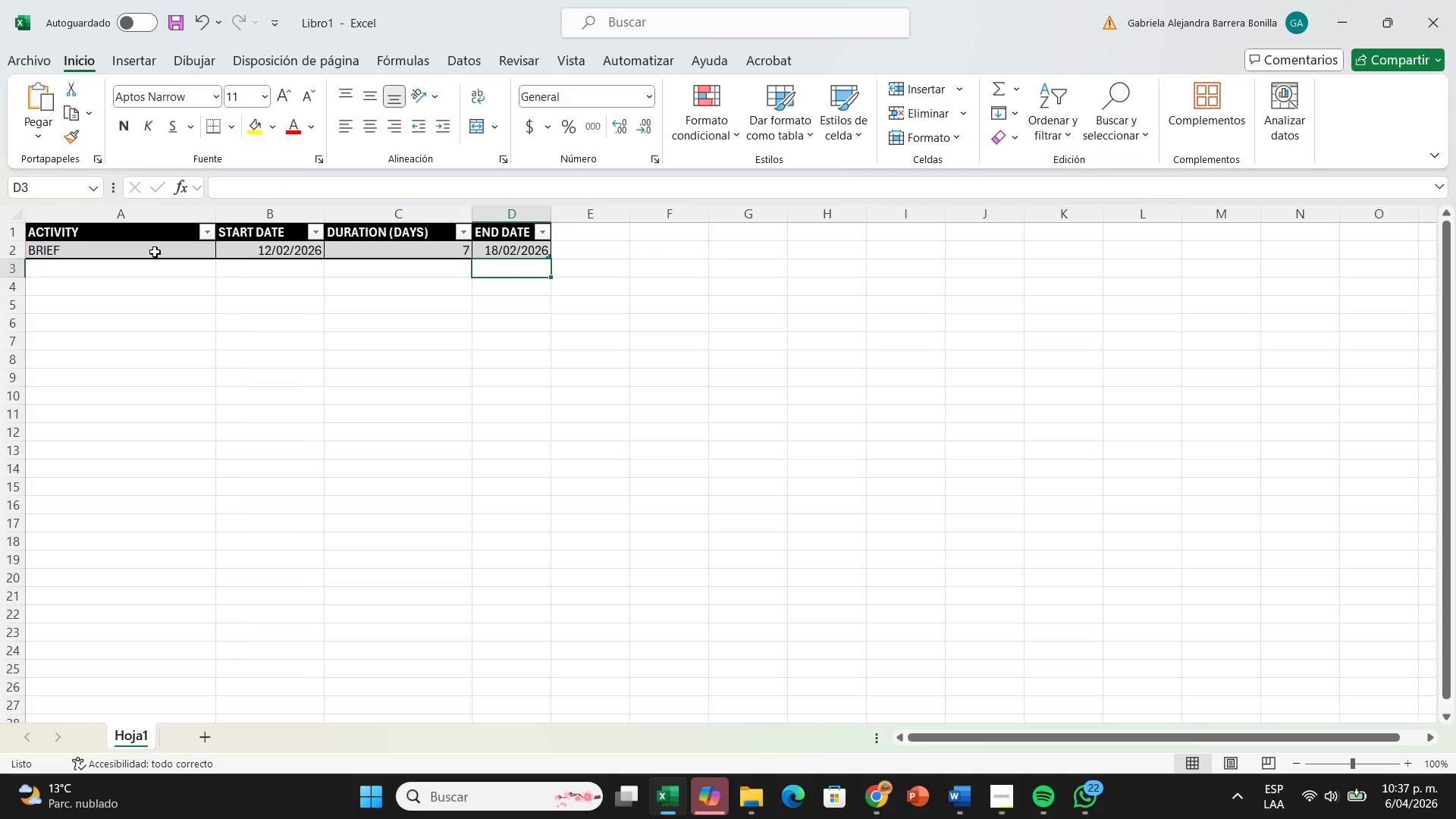 
hold_key(key=ArrowLeft, duration=0.59)
 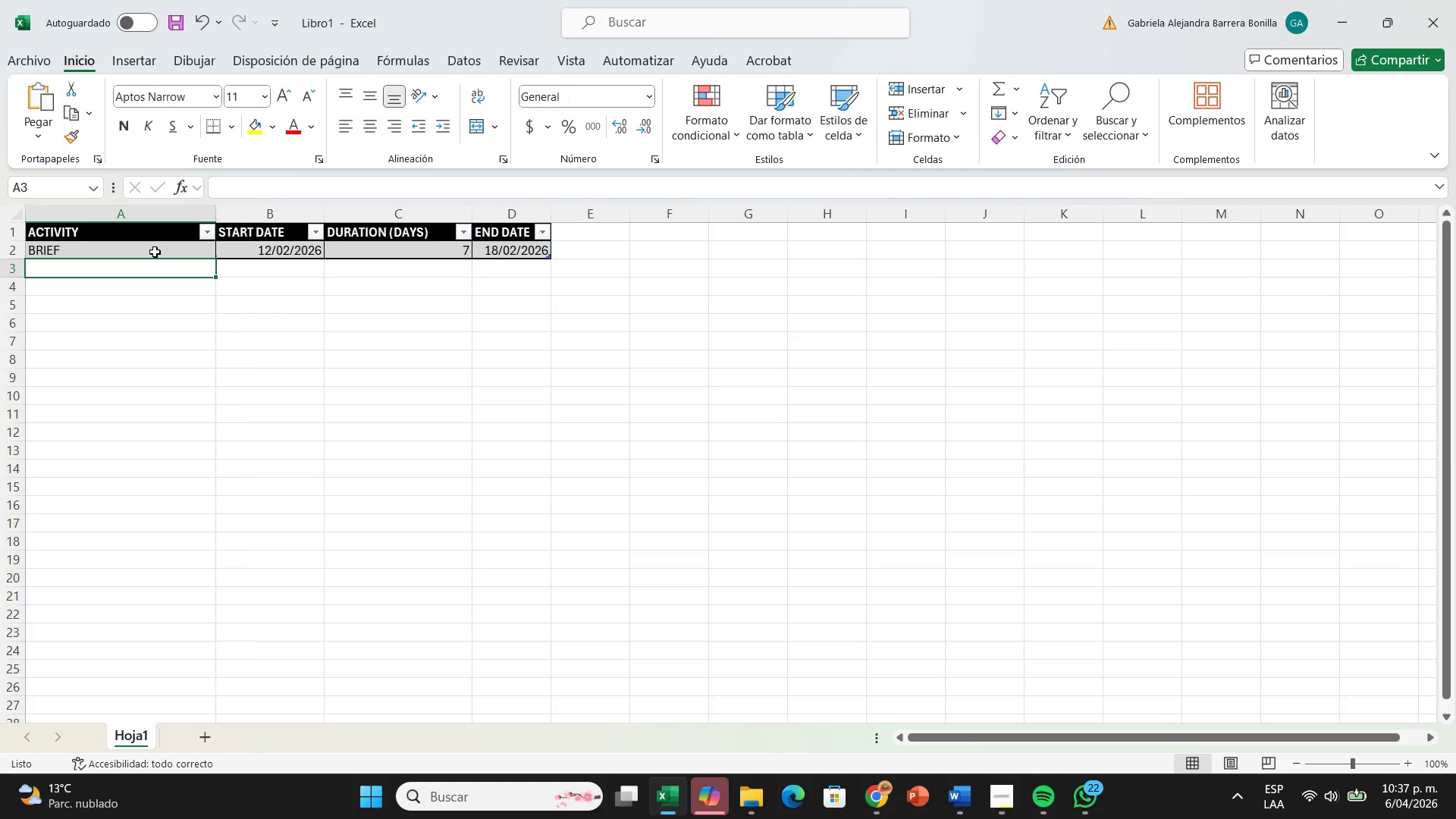 
type(digital )
 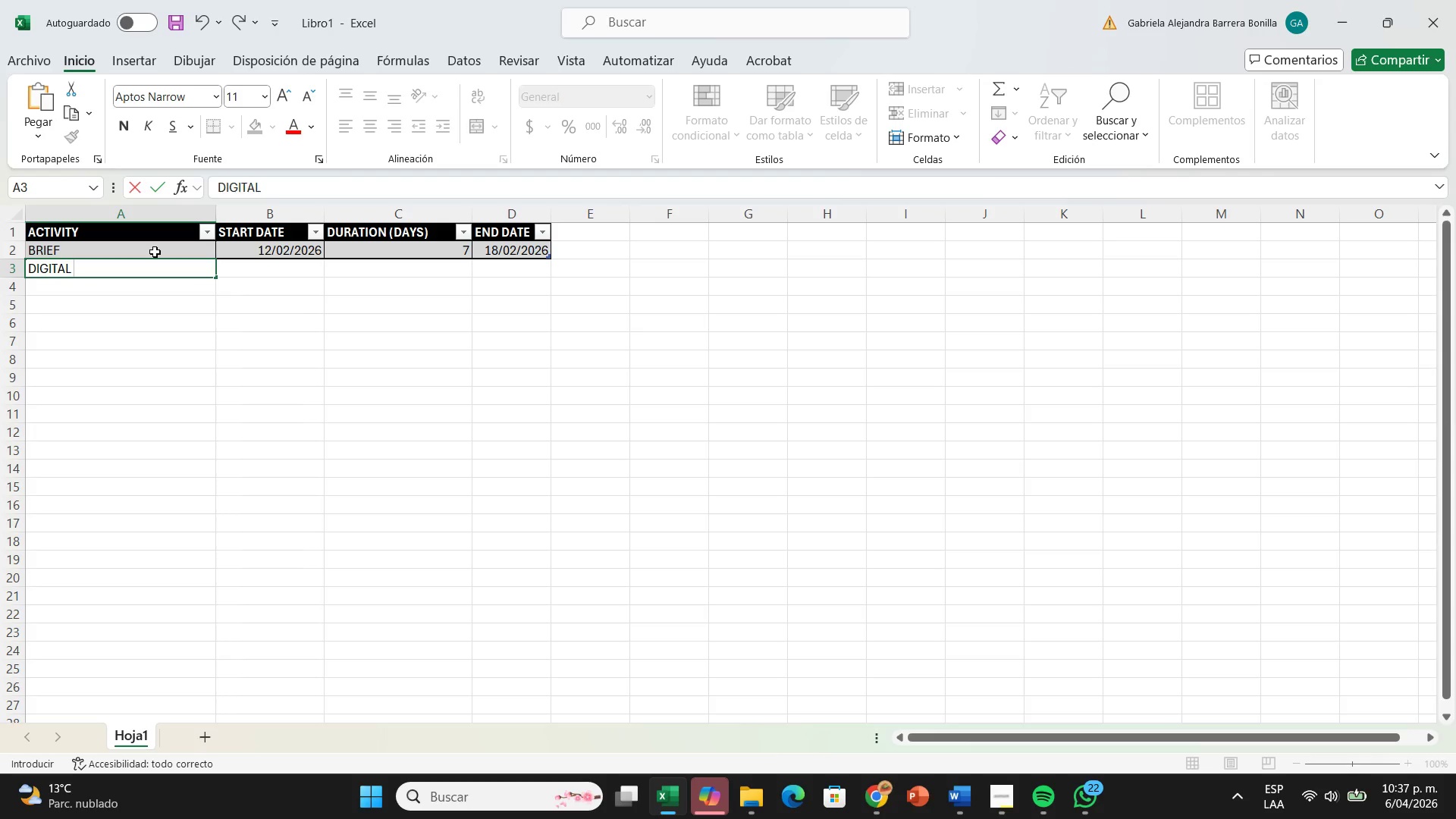 
wait(14.41)
 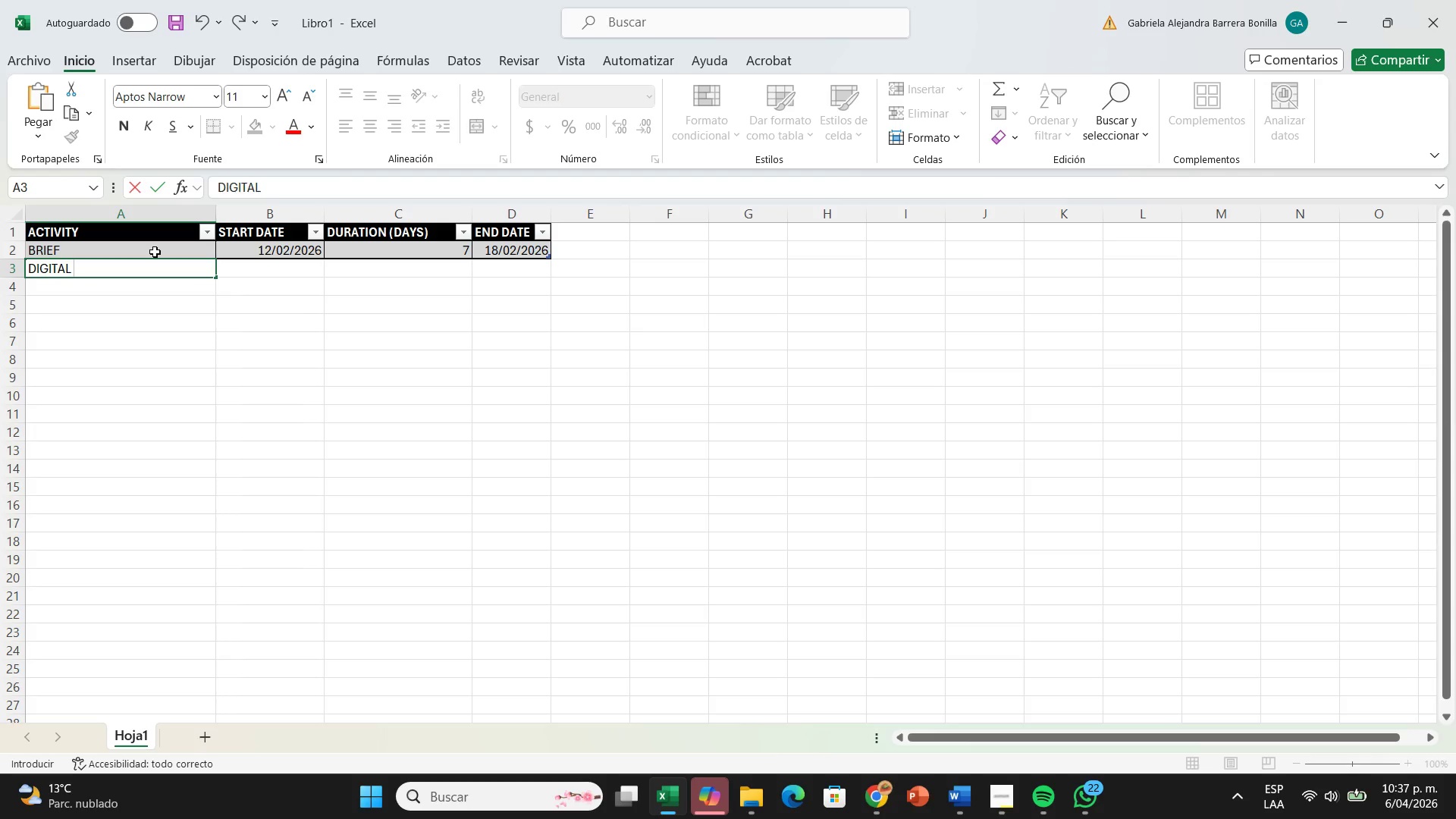 
type(ore)
key(Backspace)
key(Backspace)
key(Backspace)
type(presence)
 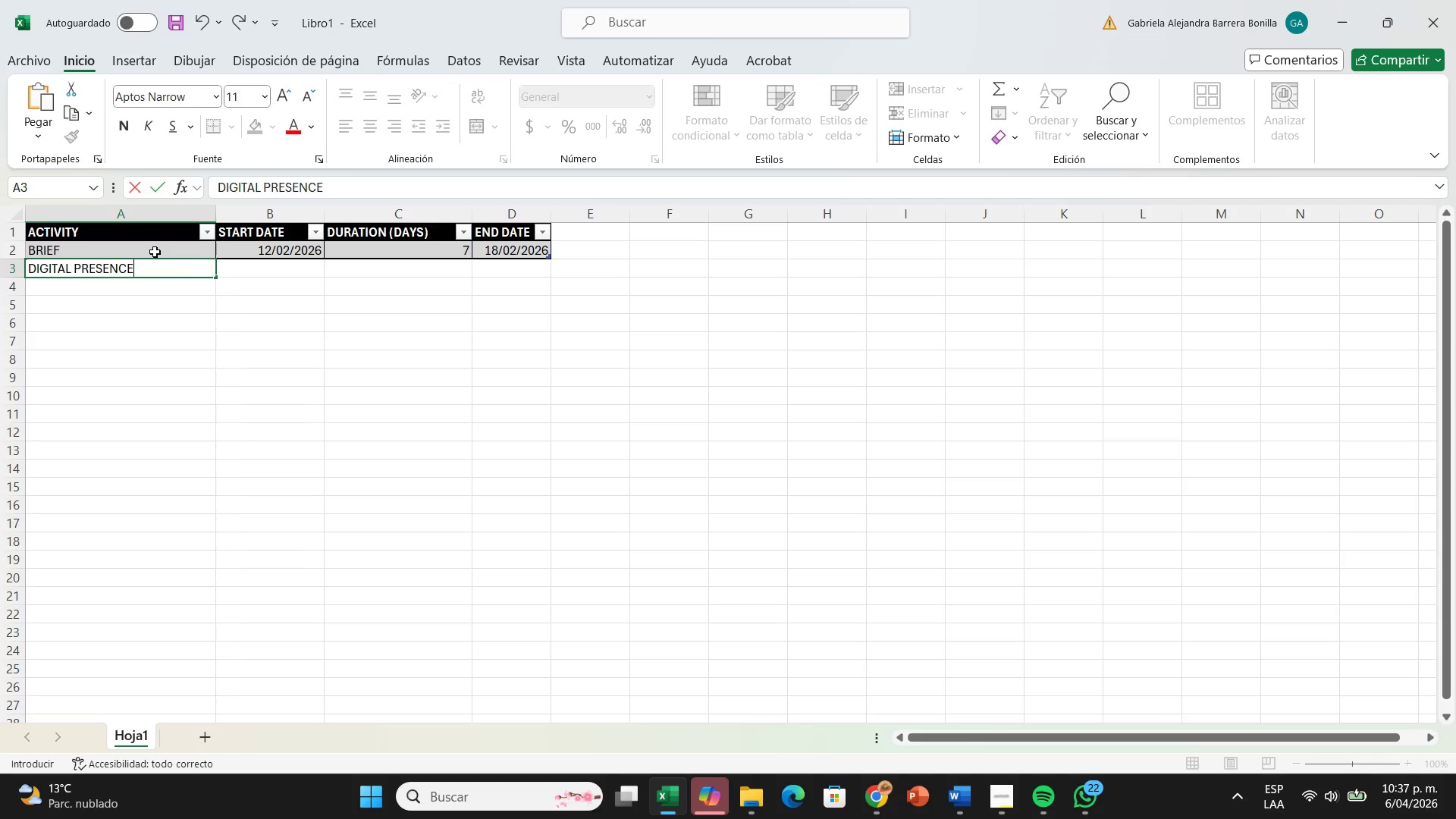 
key(ArrowRight)
 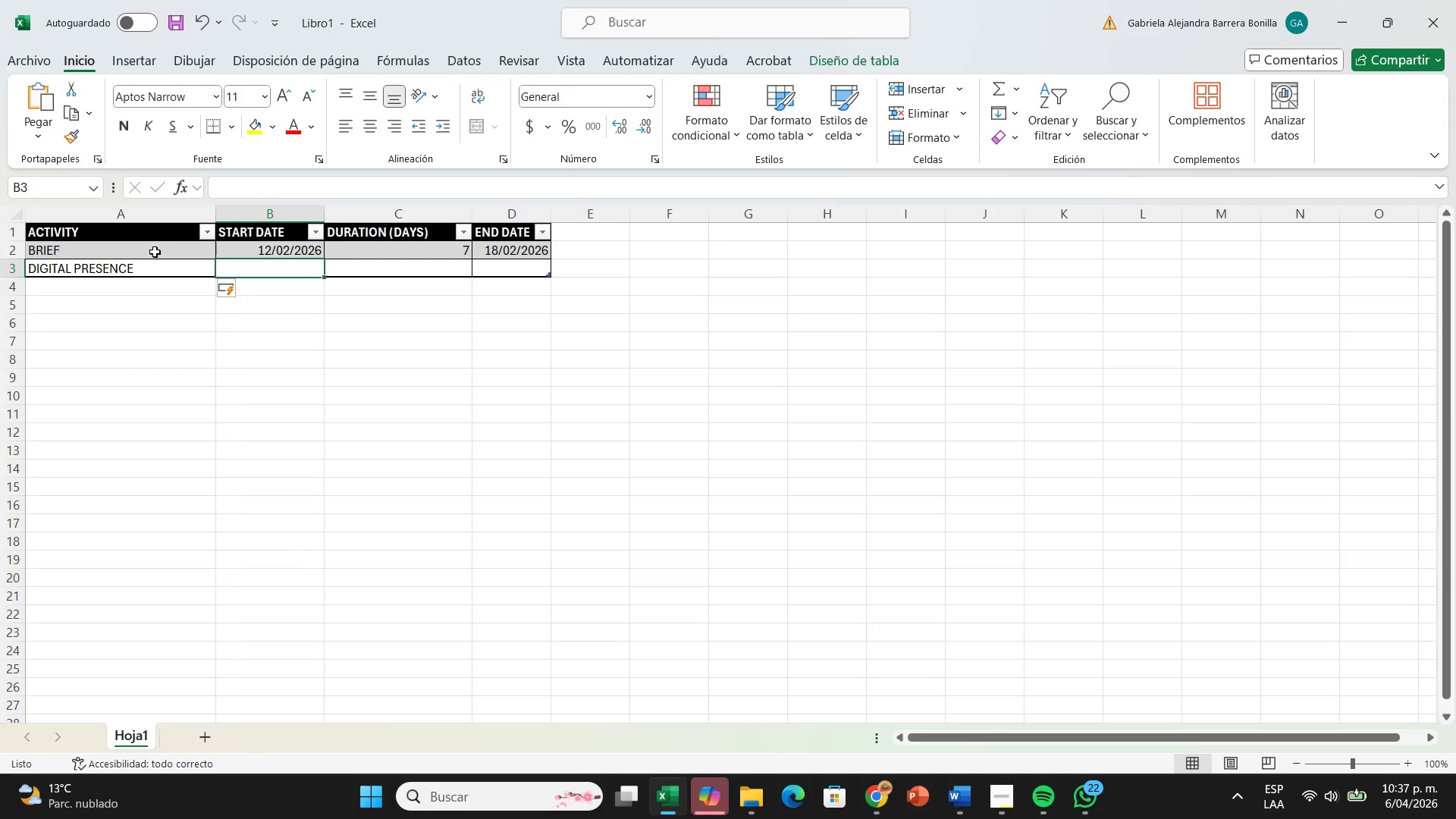 
type(19&02&2026)
 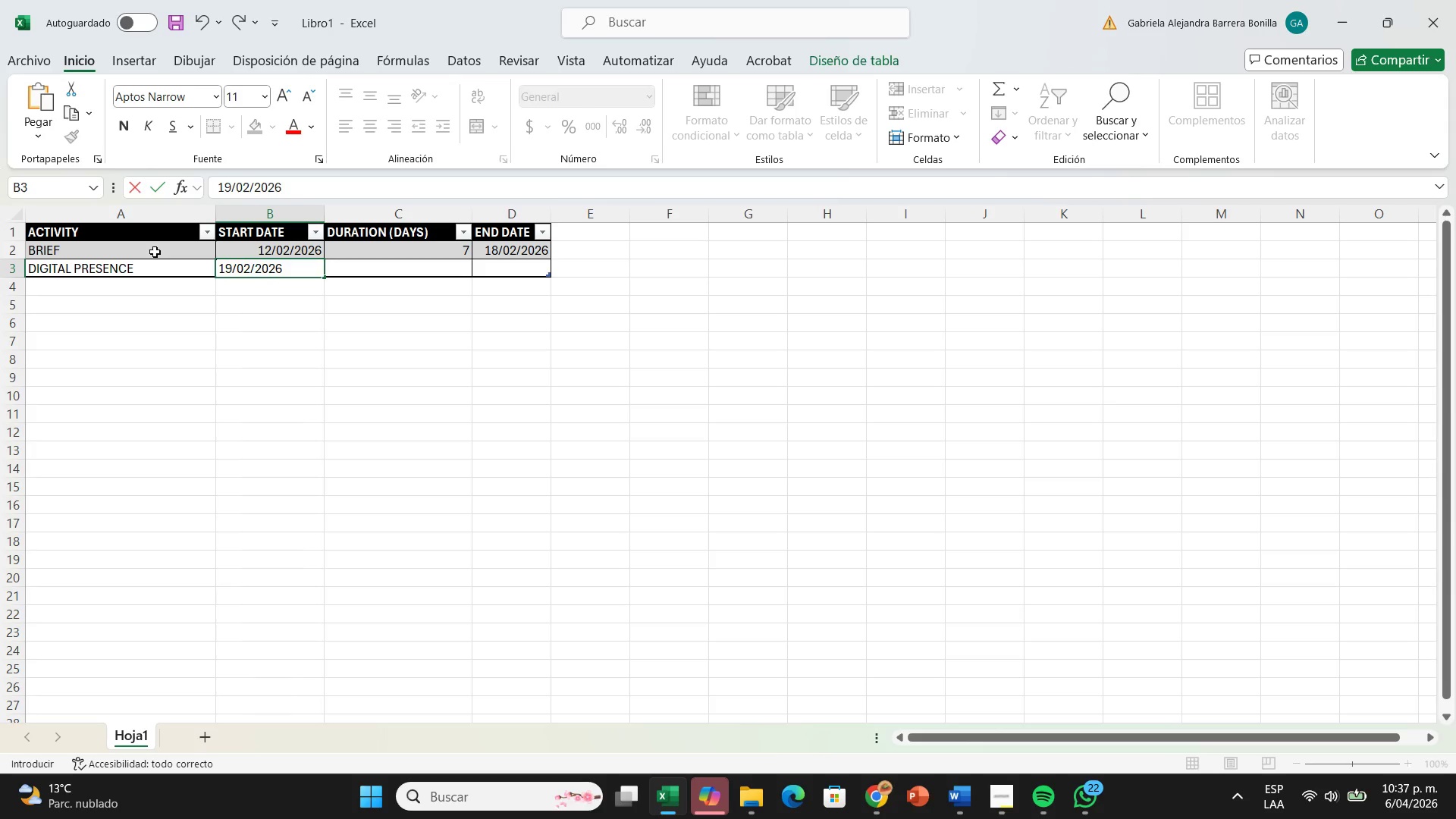 
key(ArrowRight)
 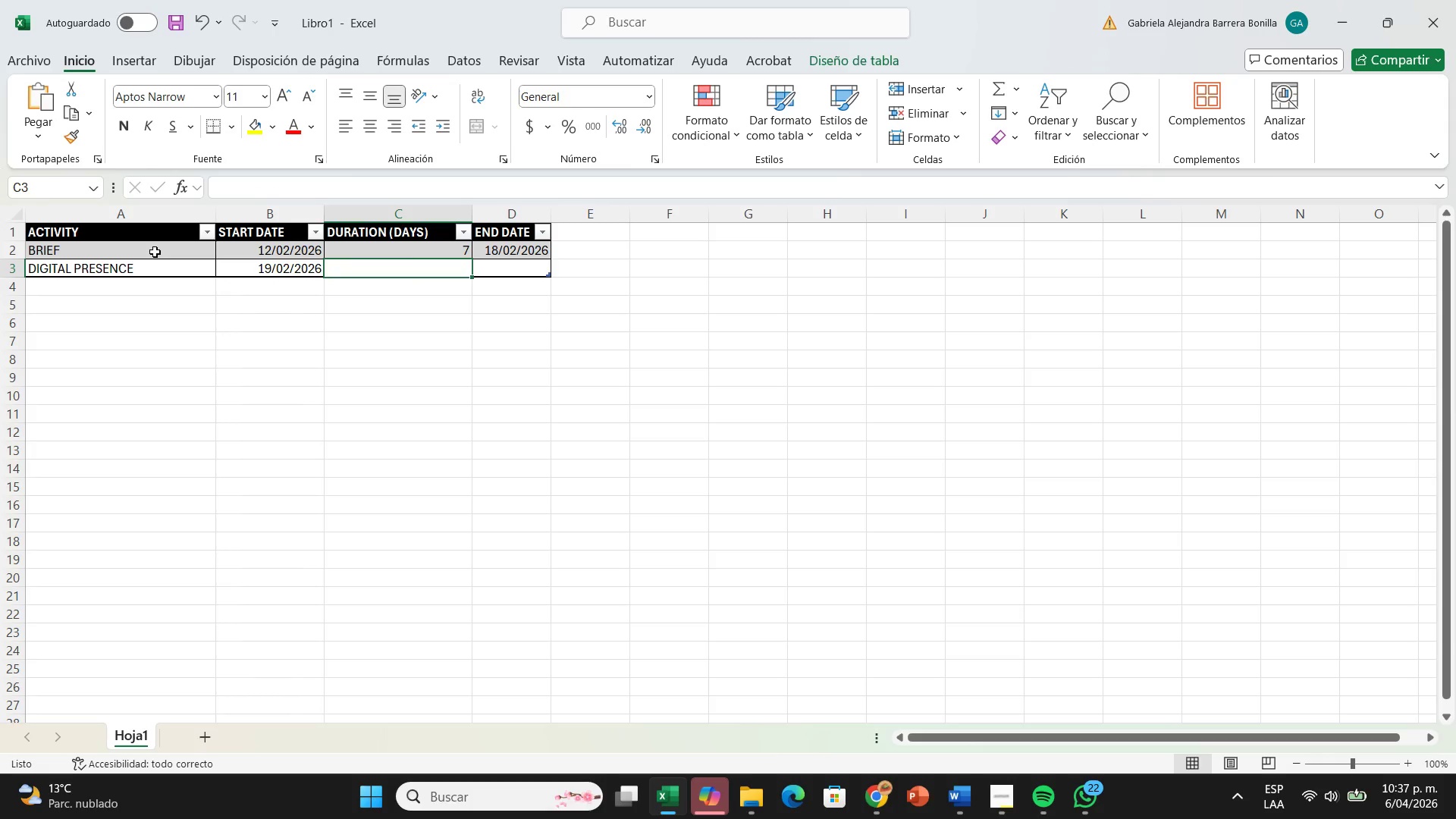 
key(7)
 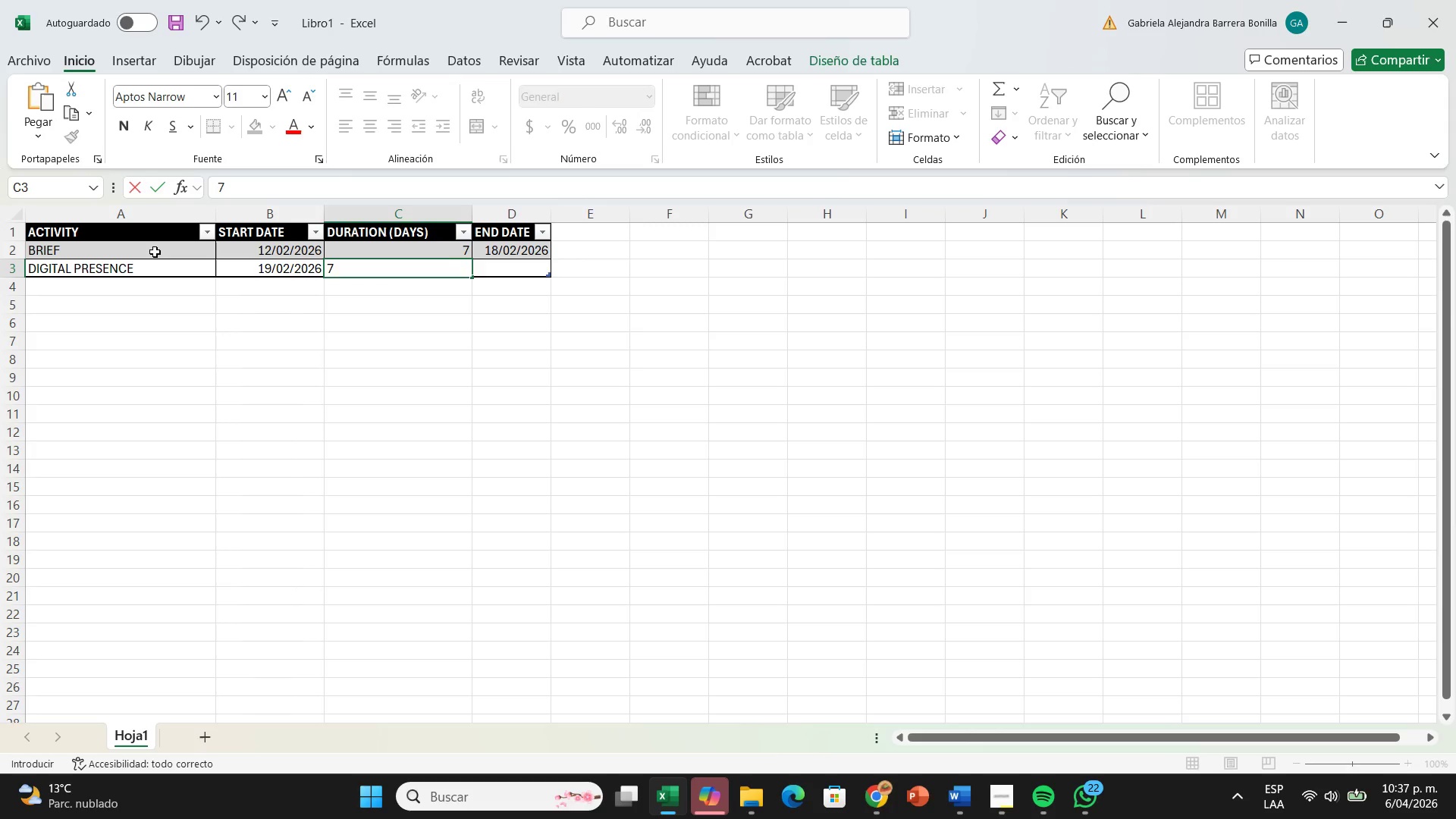 
key(ArrowRight)
 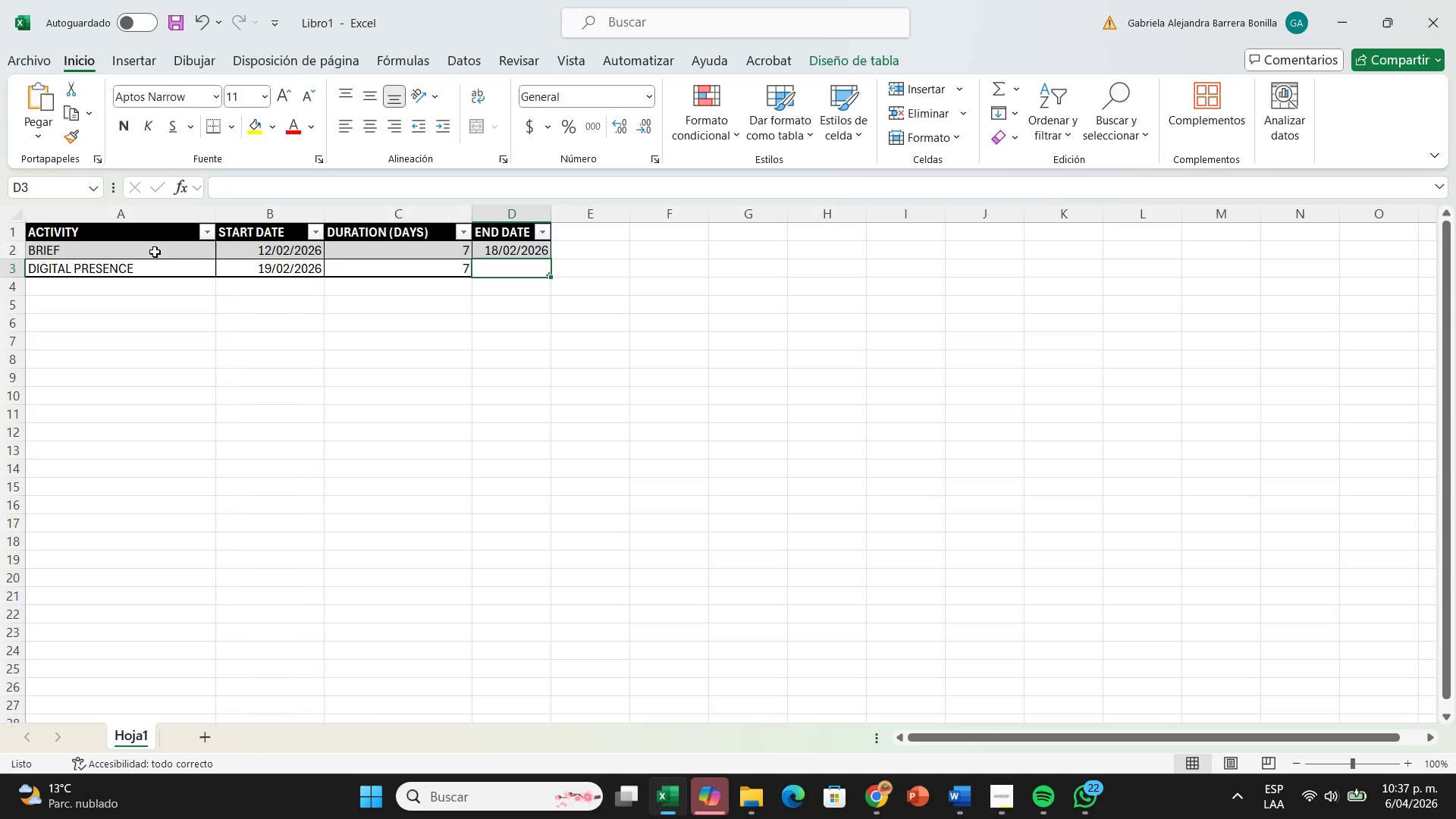 
type(25&02&2026)
 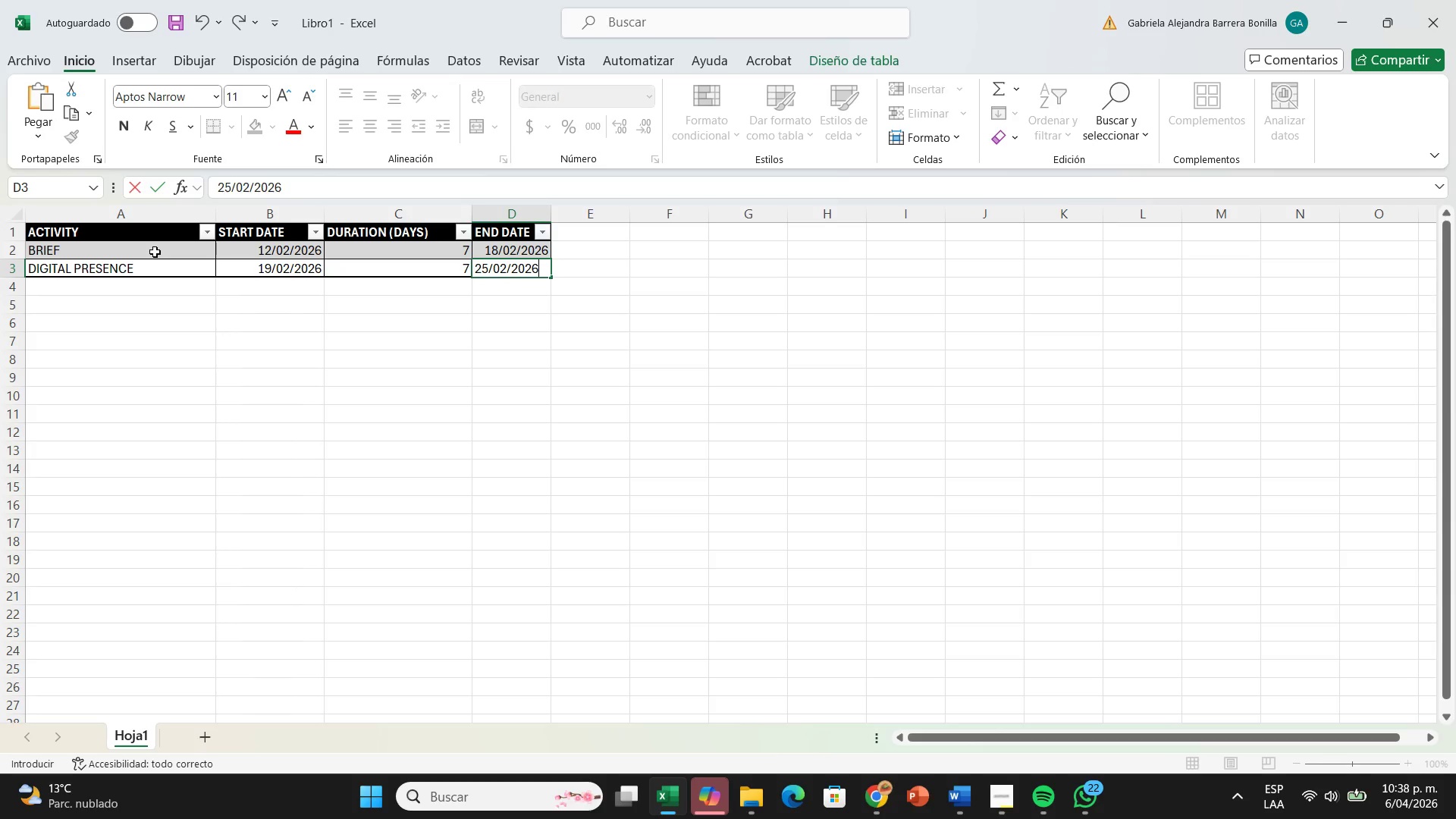 
key(ArrowDown)
 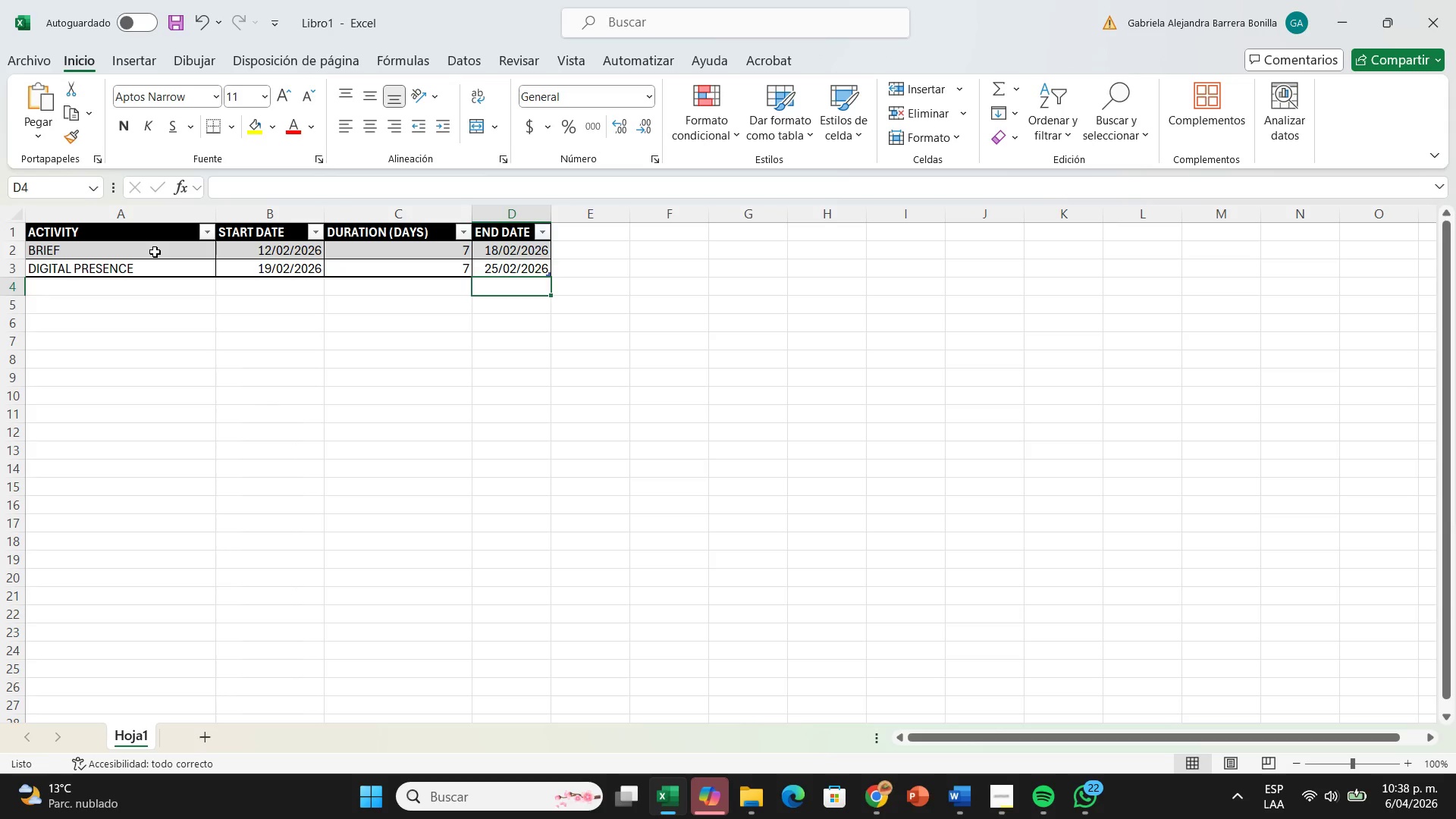 
key(Break)
 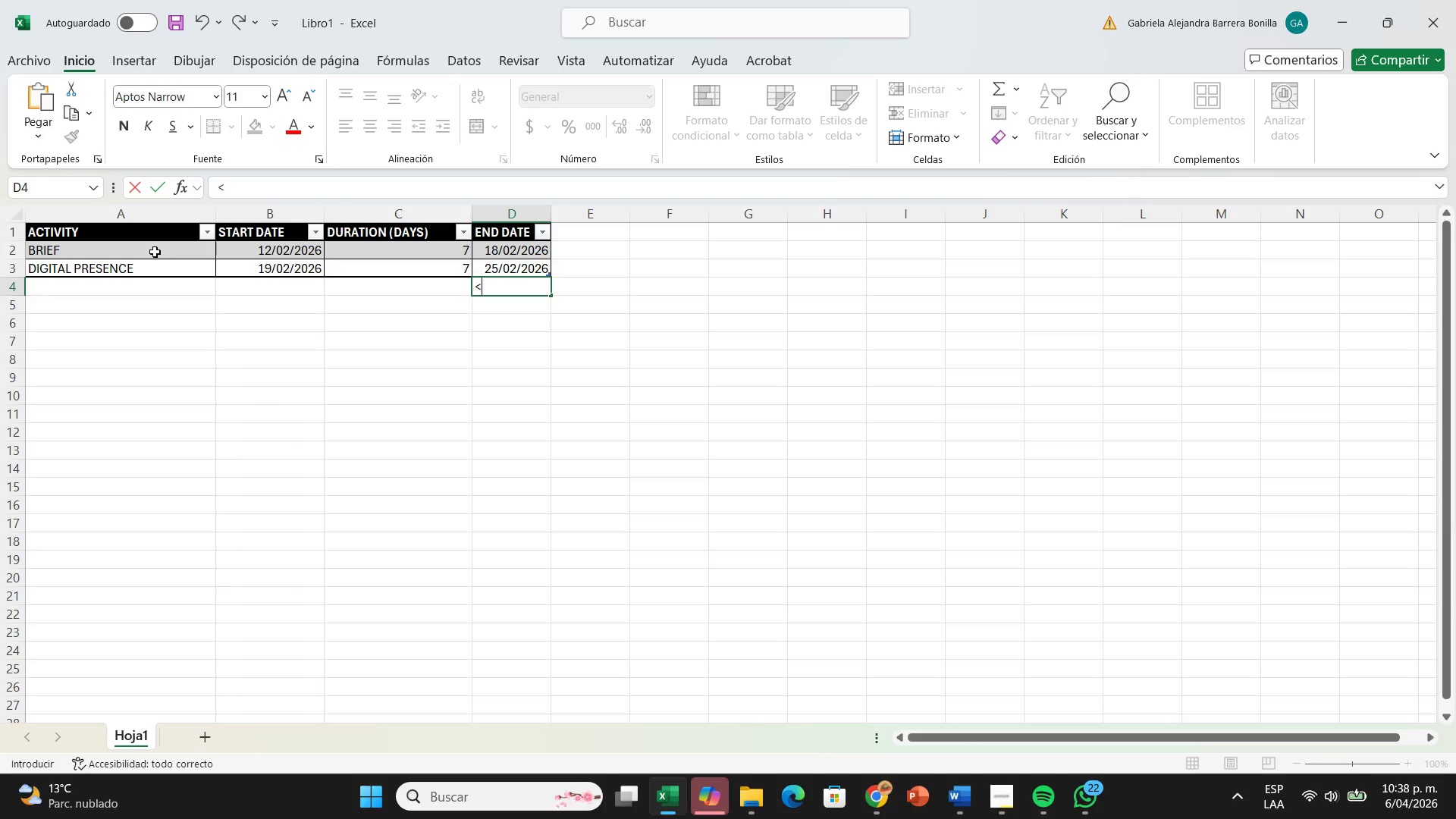 
key(Backspace)
 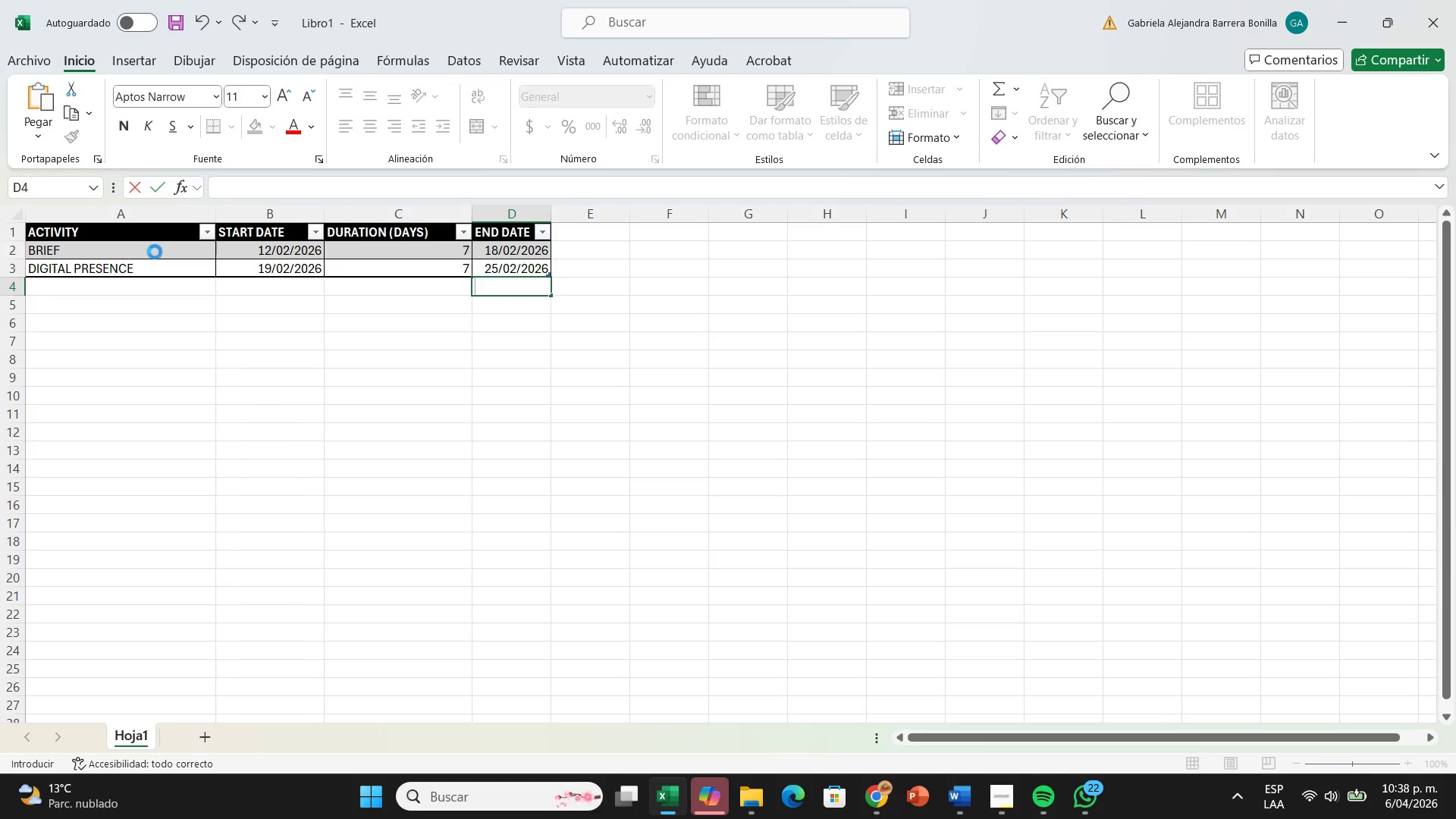 
hold_key(key=ArrowLeft, duration=0.61)
 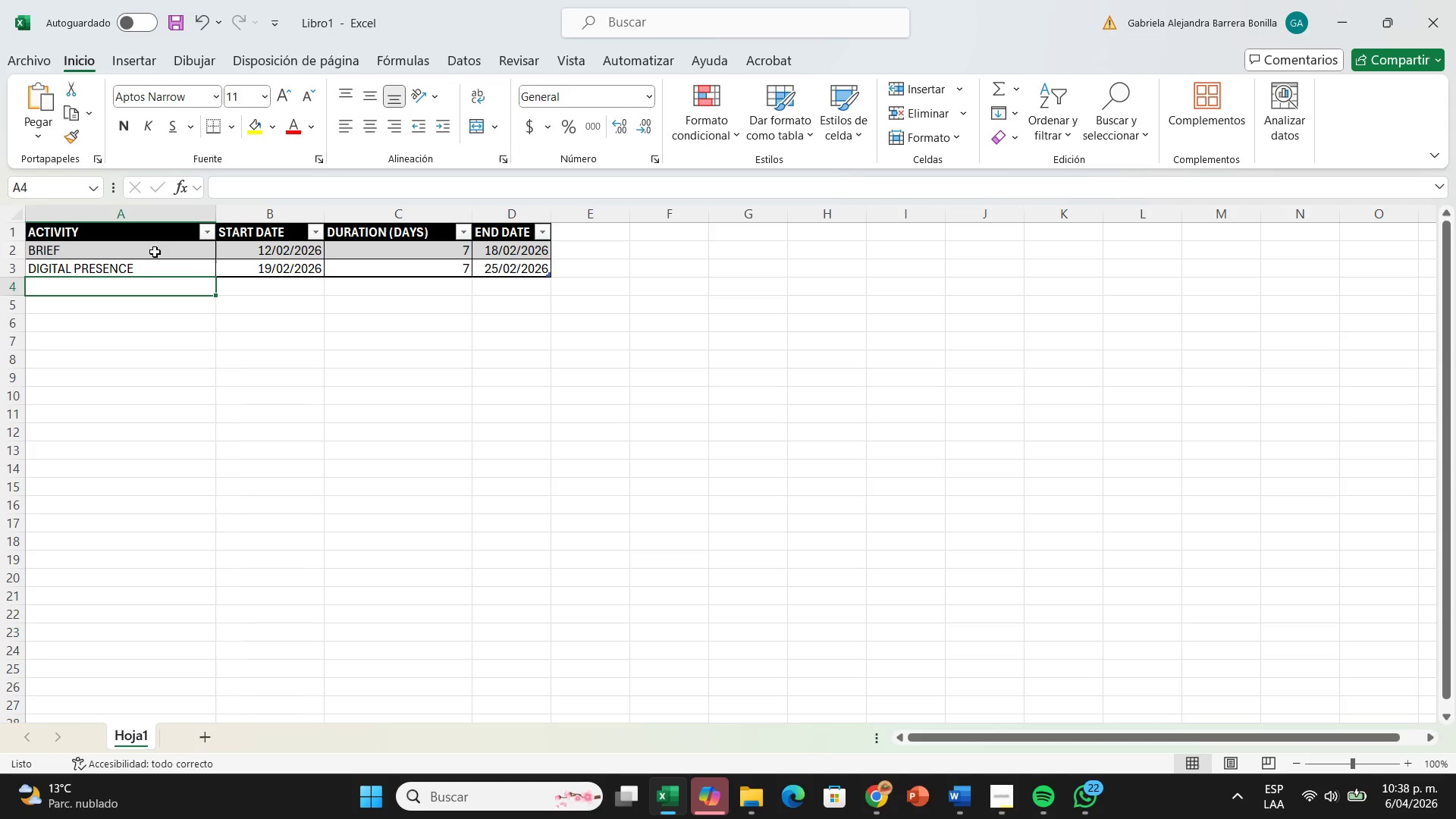 
type(contrabrief)
 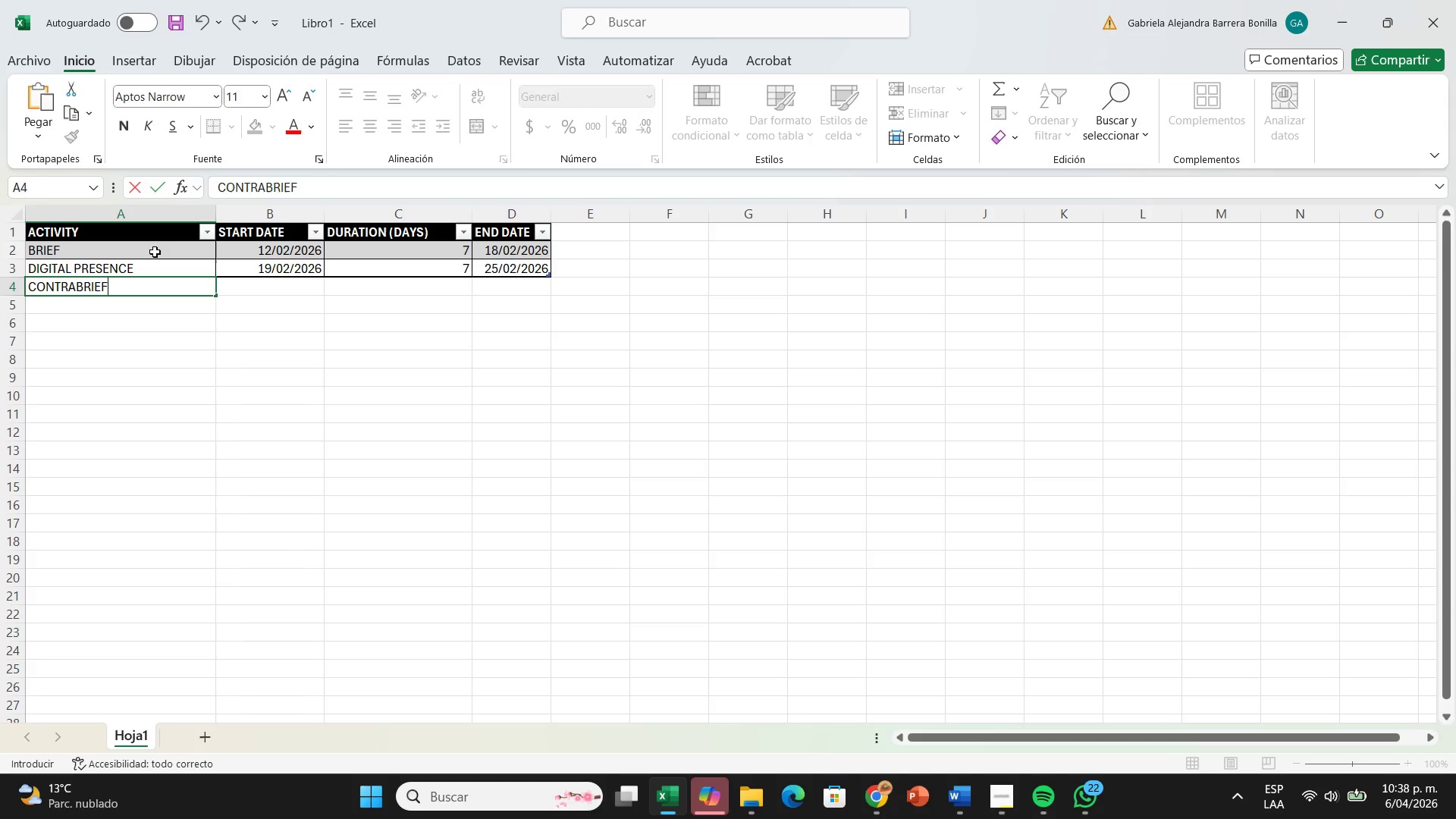 
key(ArrowRight)
 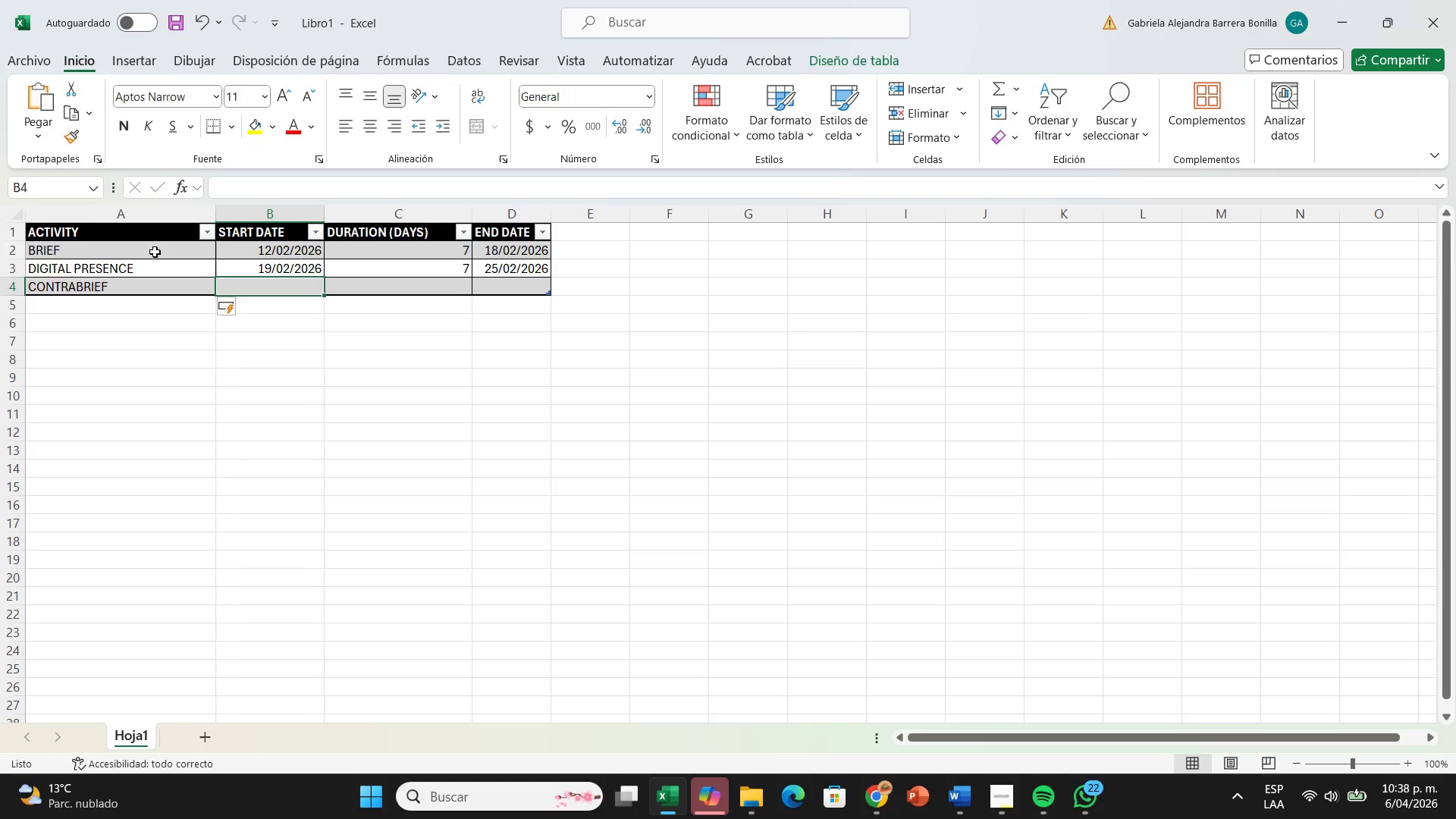 
type(20&02&2026)
 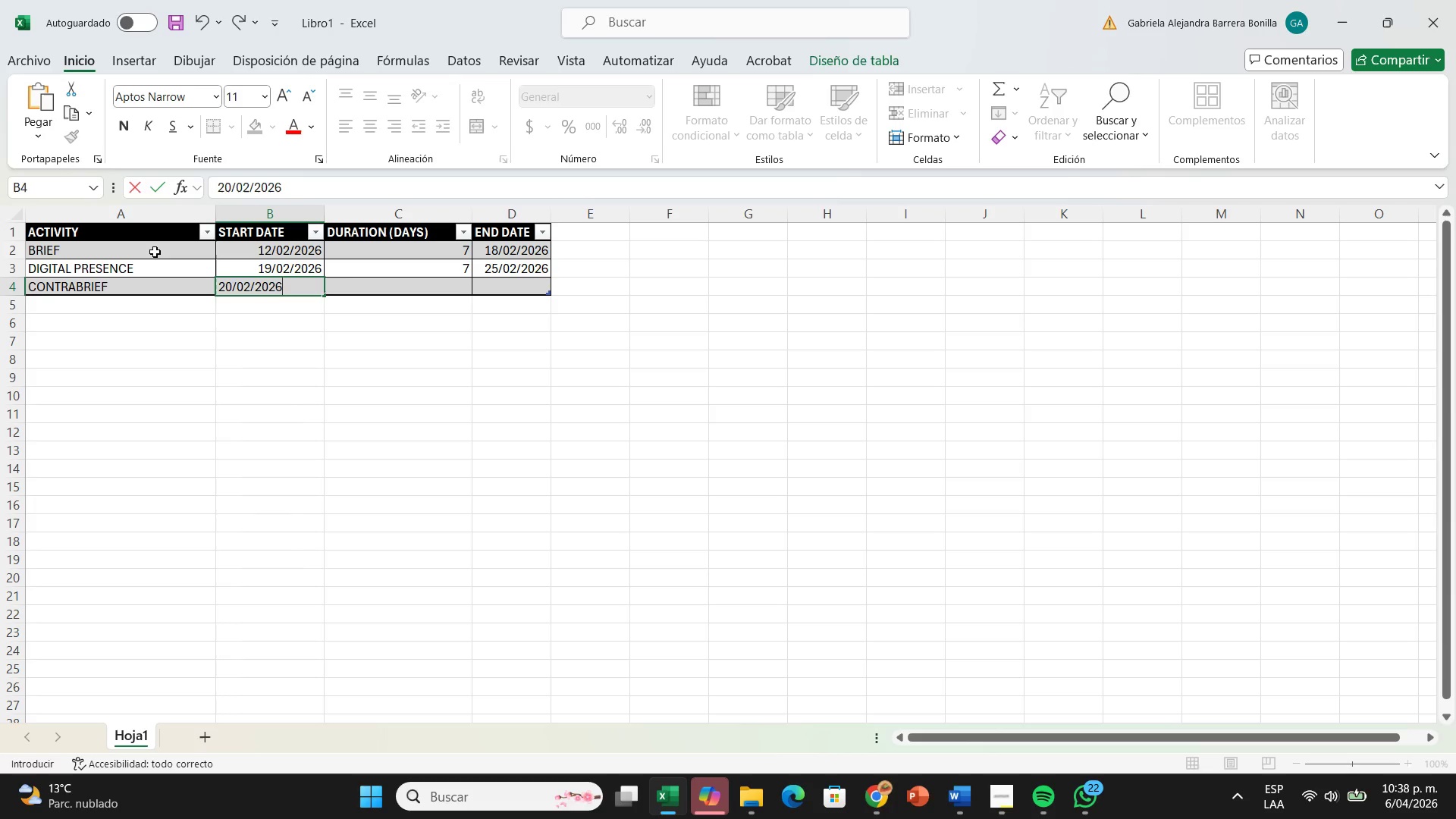 
key(ArrowRight)
 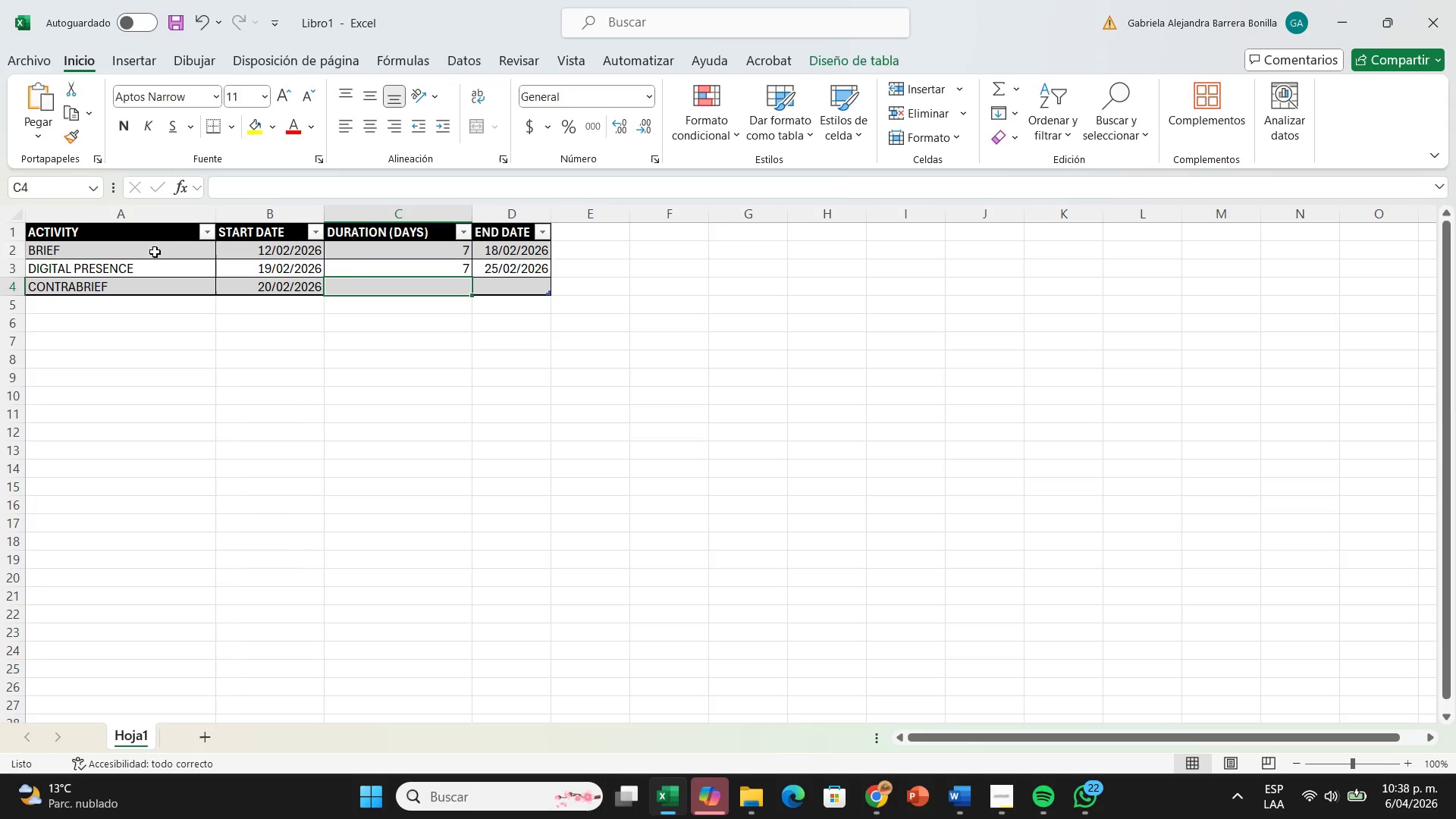 
type(20)
 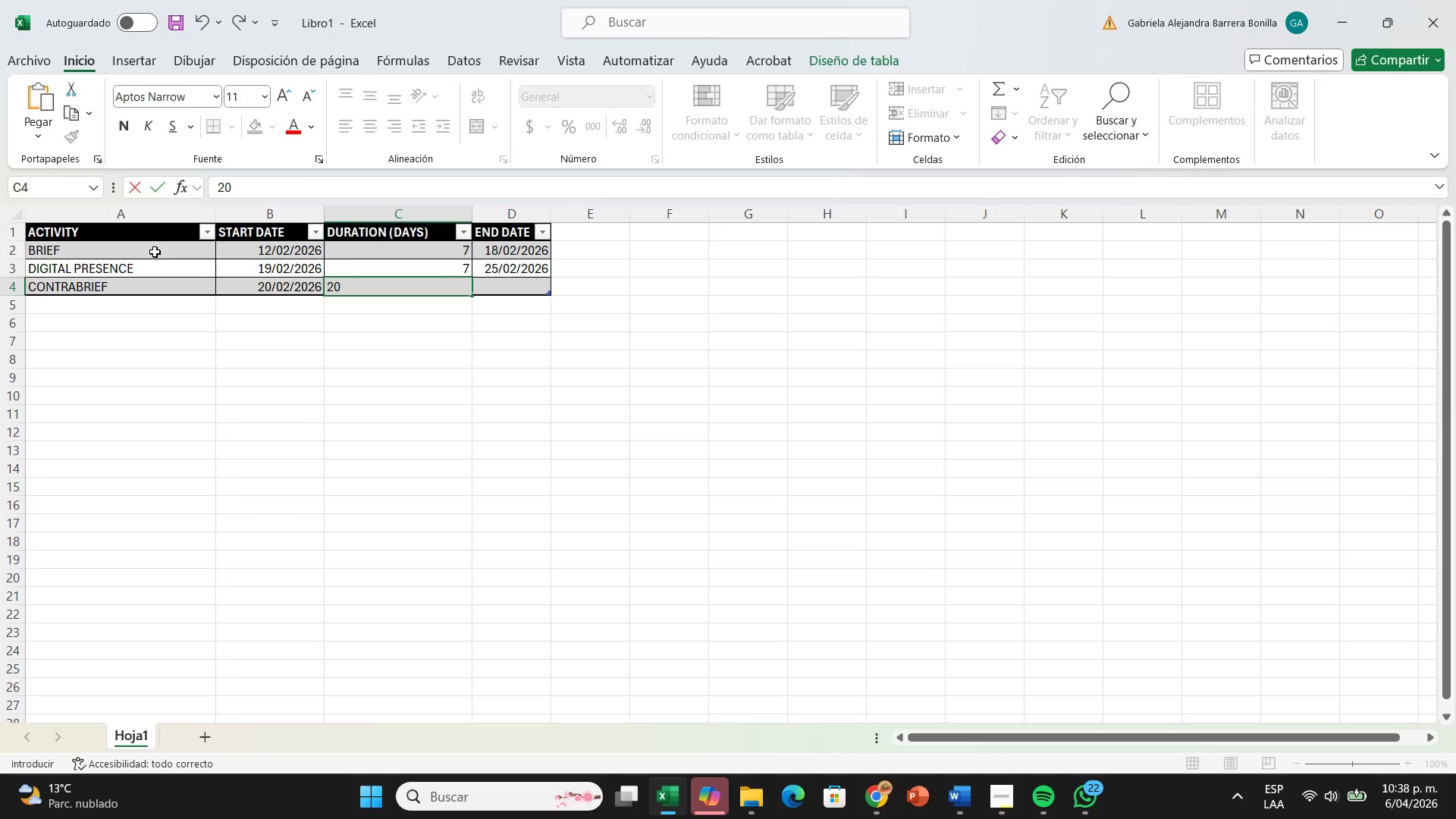 
key(ArrowRight)
 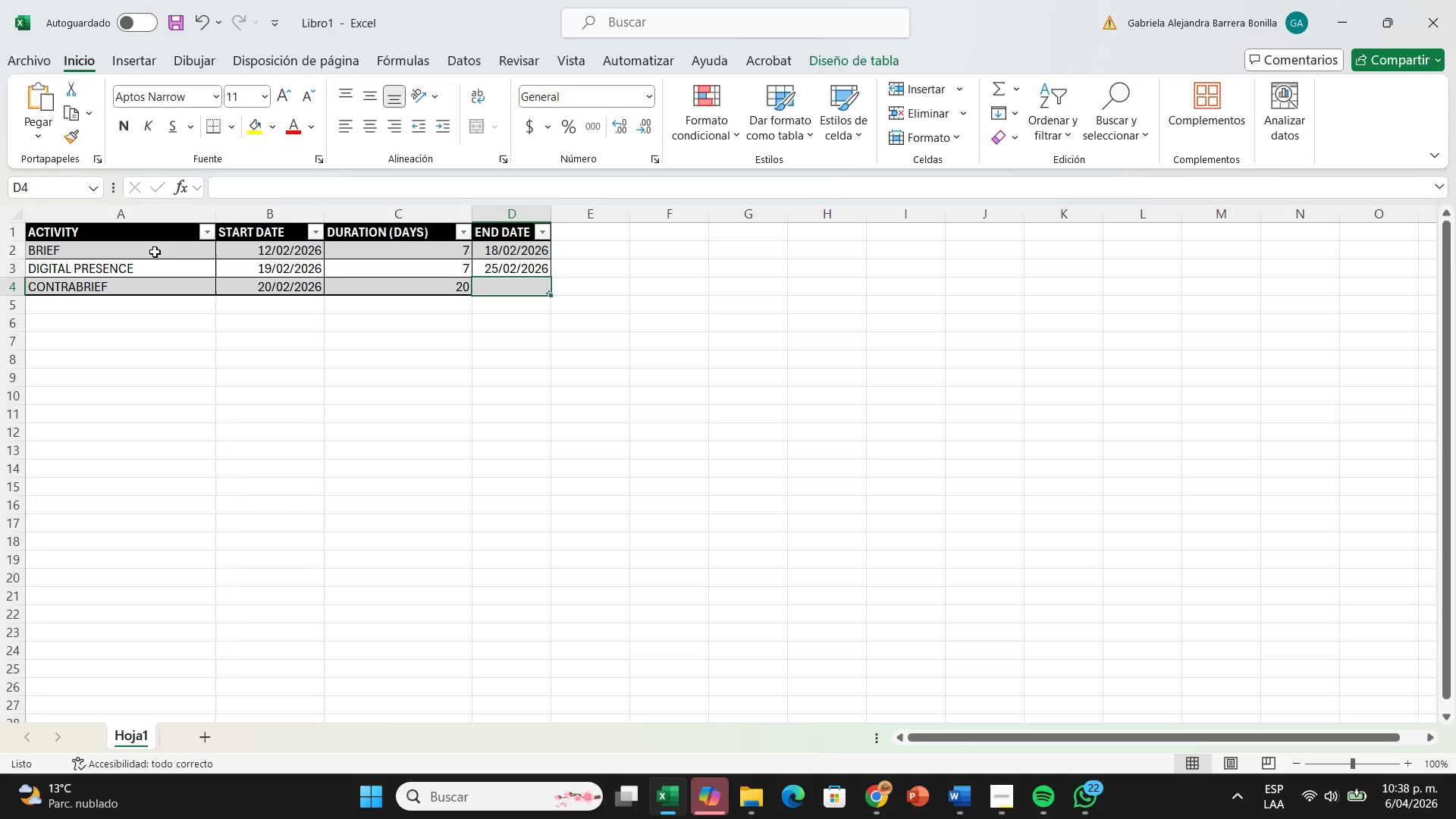 
type(10&03&2026)
 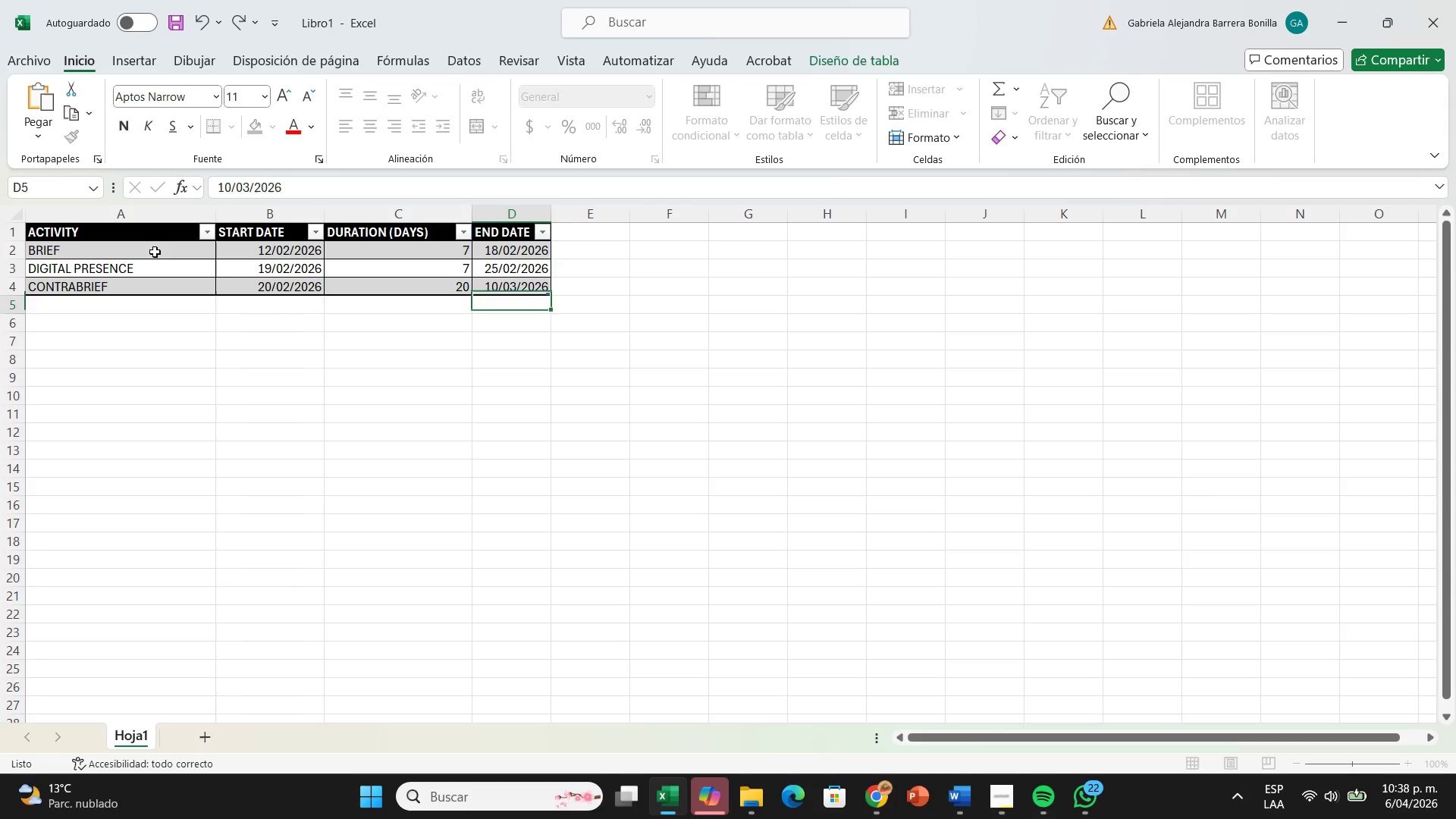 
 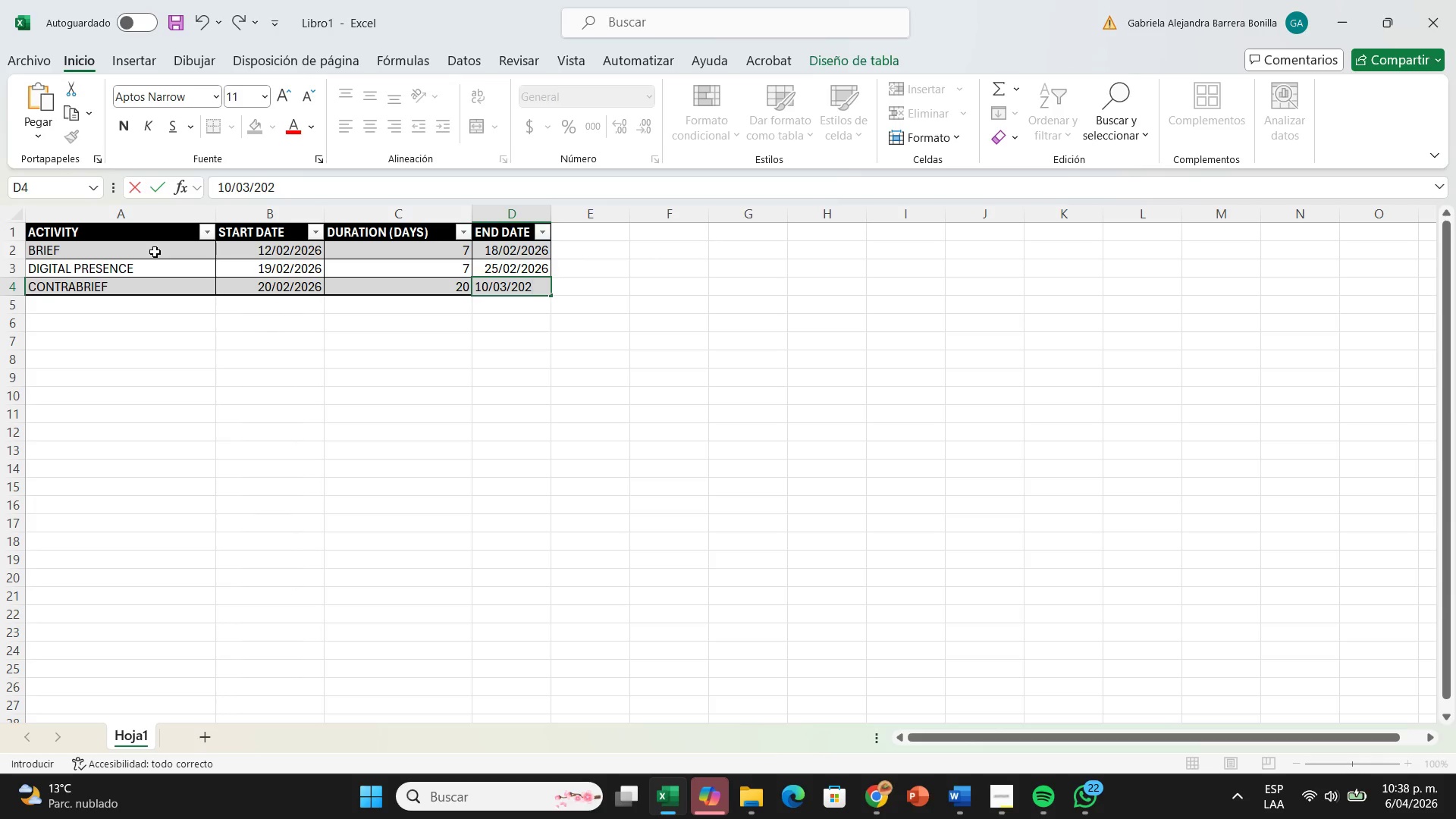 
key(ArrowDown)
 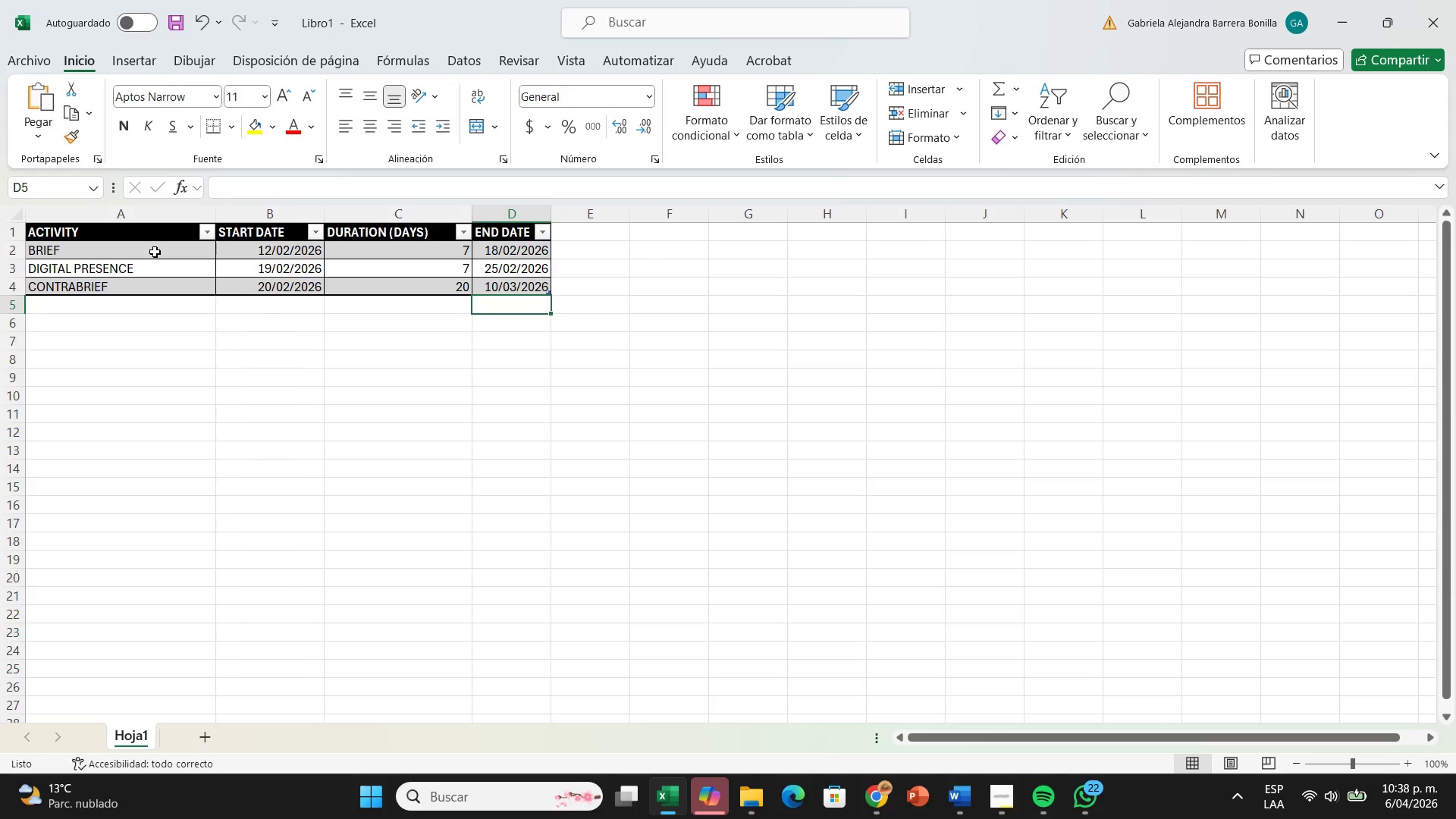 
key(ArrowLeft)
 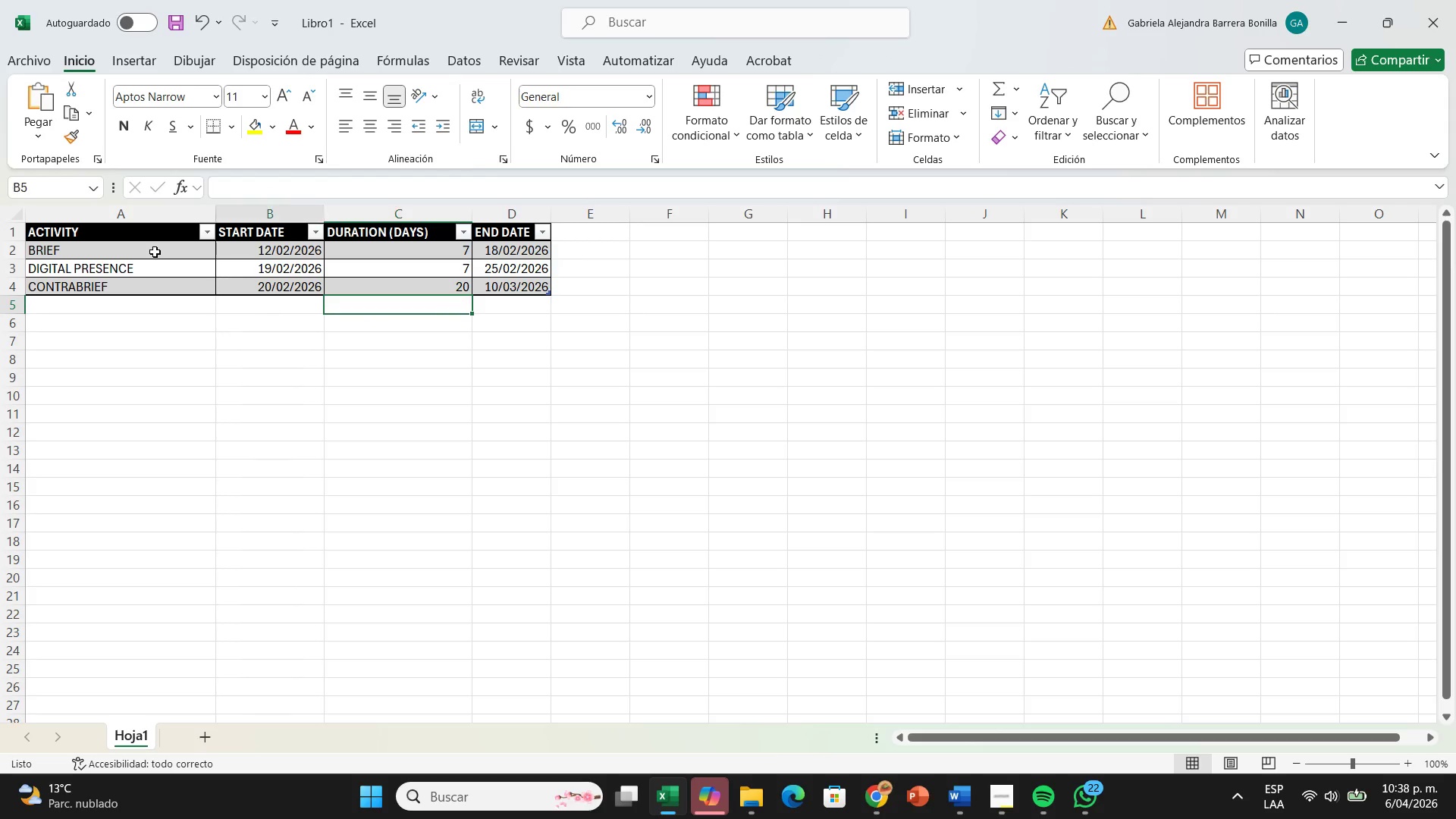 
key(ArrowLeft)
 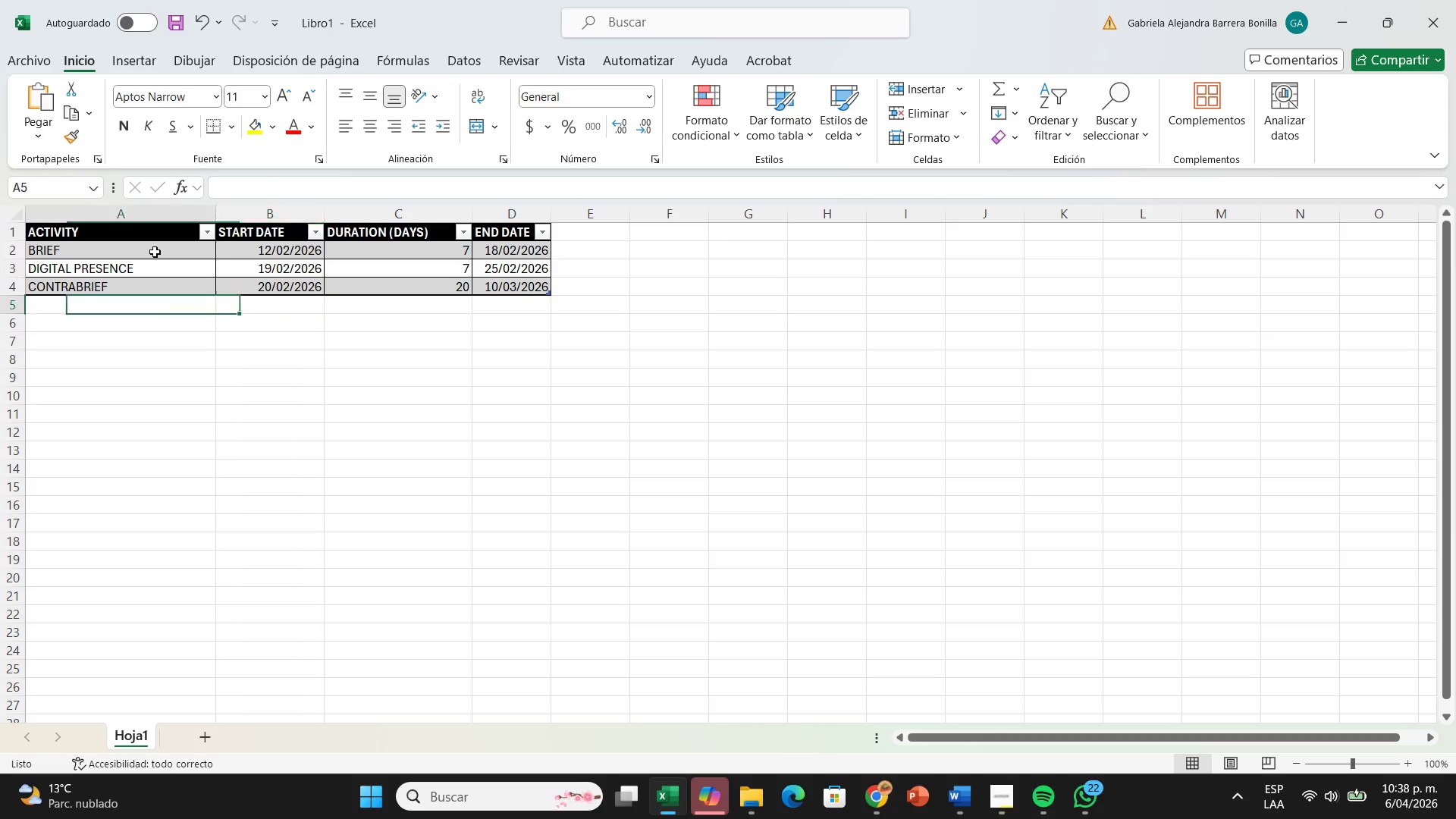 
key(ArrowLeft)
 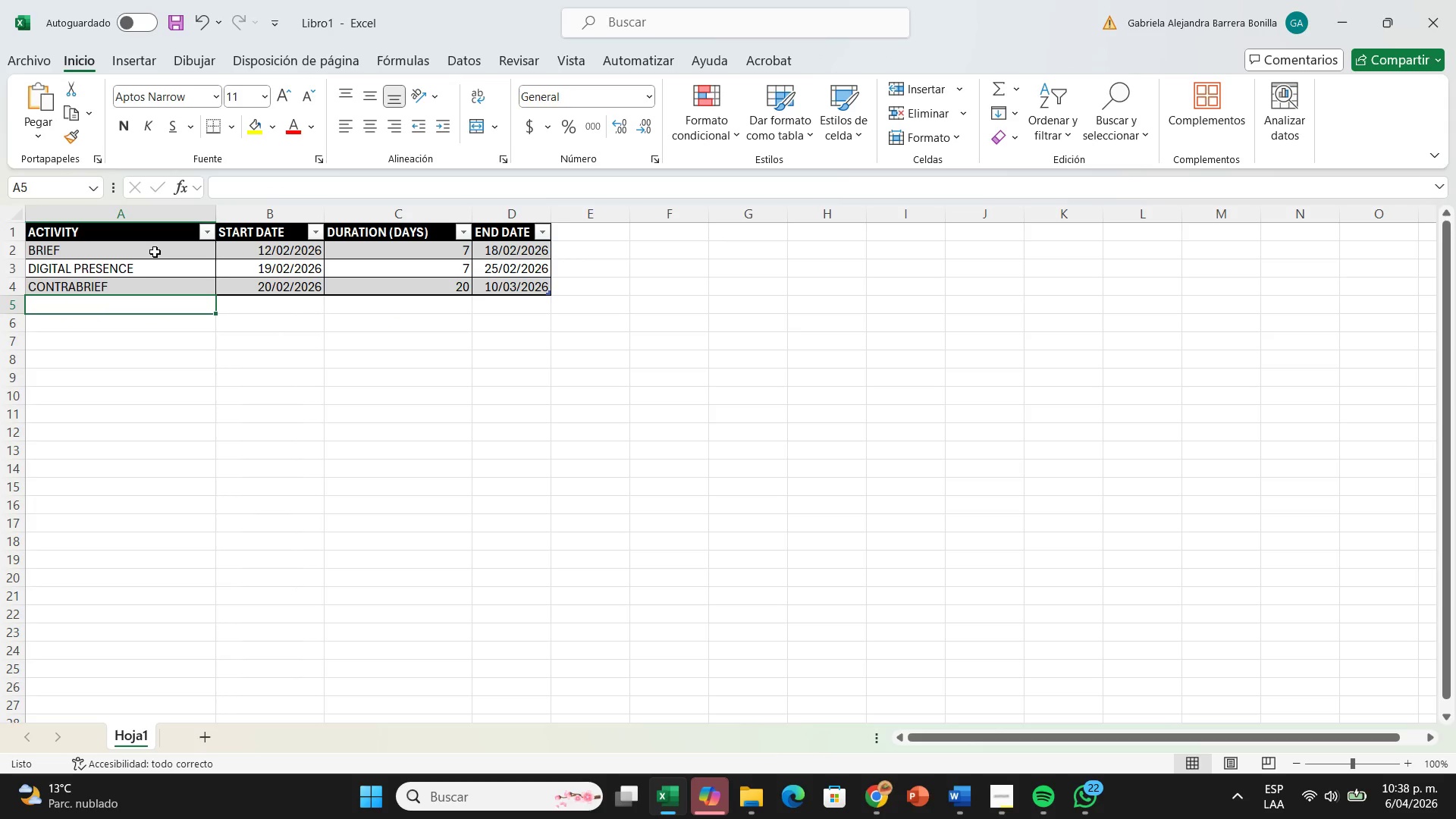 
wait(20.42)
 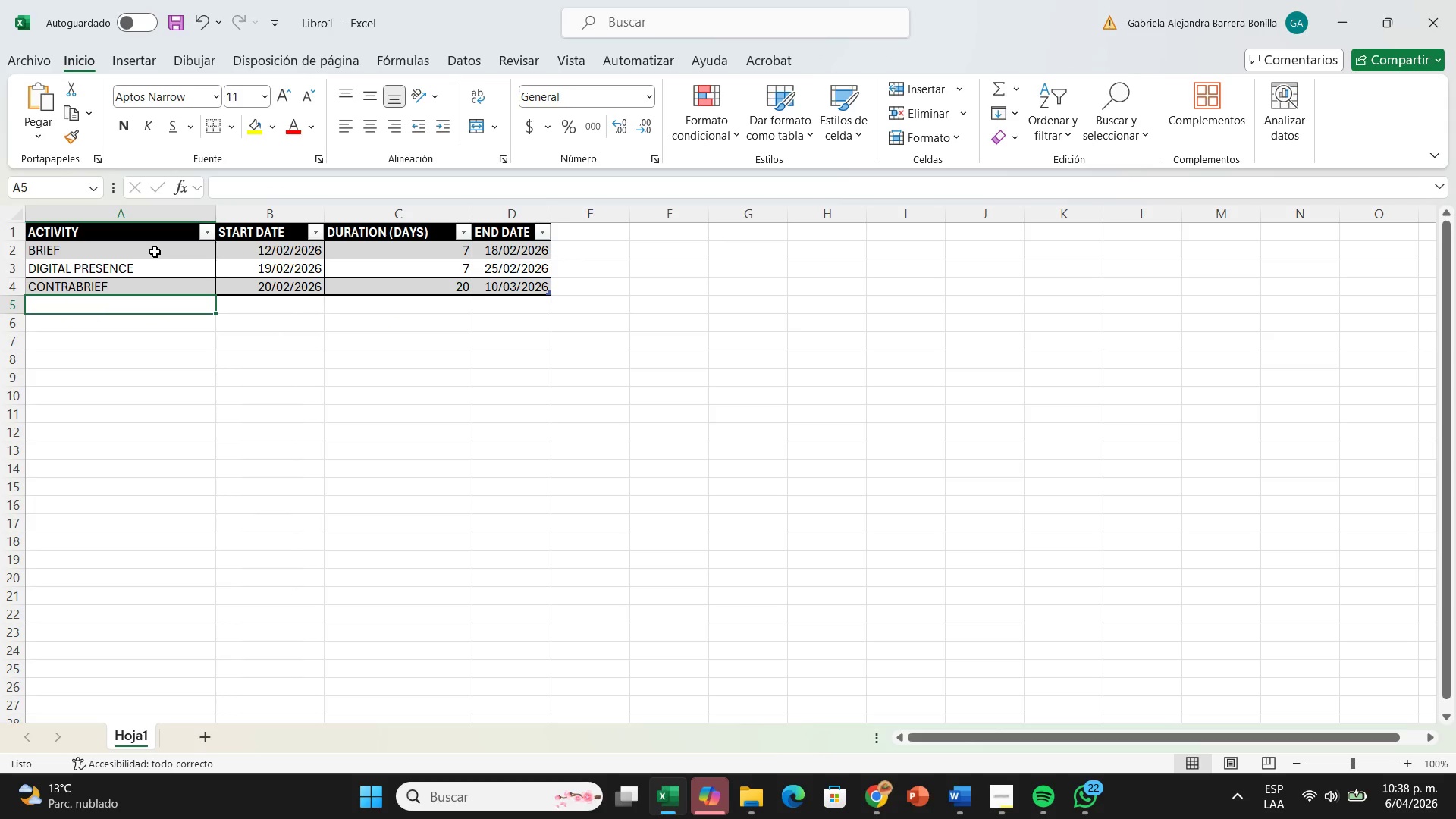 
type(benchmarjetin)
key(Backspace)
key(Backspace)
key(Backspace)
key(Backspace)
key(Backspace)
type(keting )
 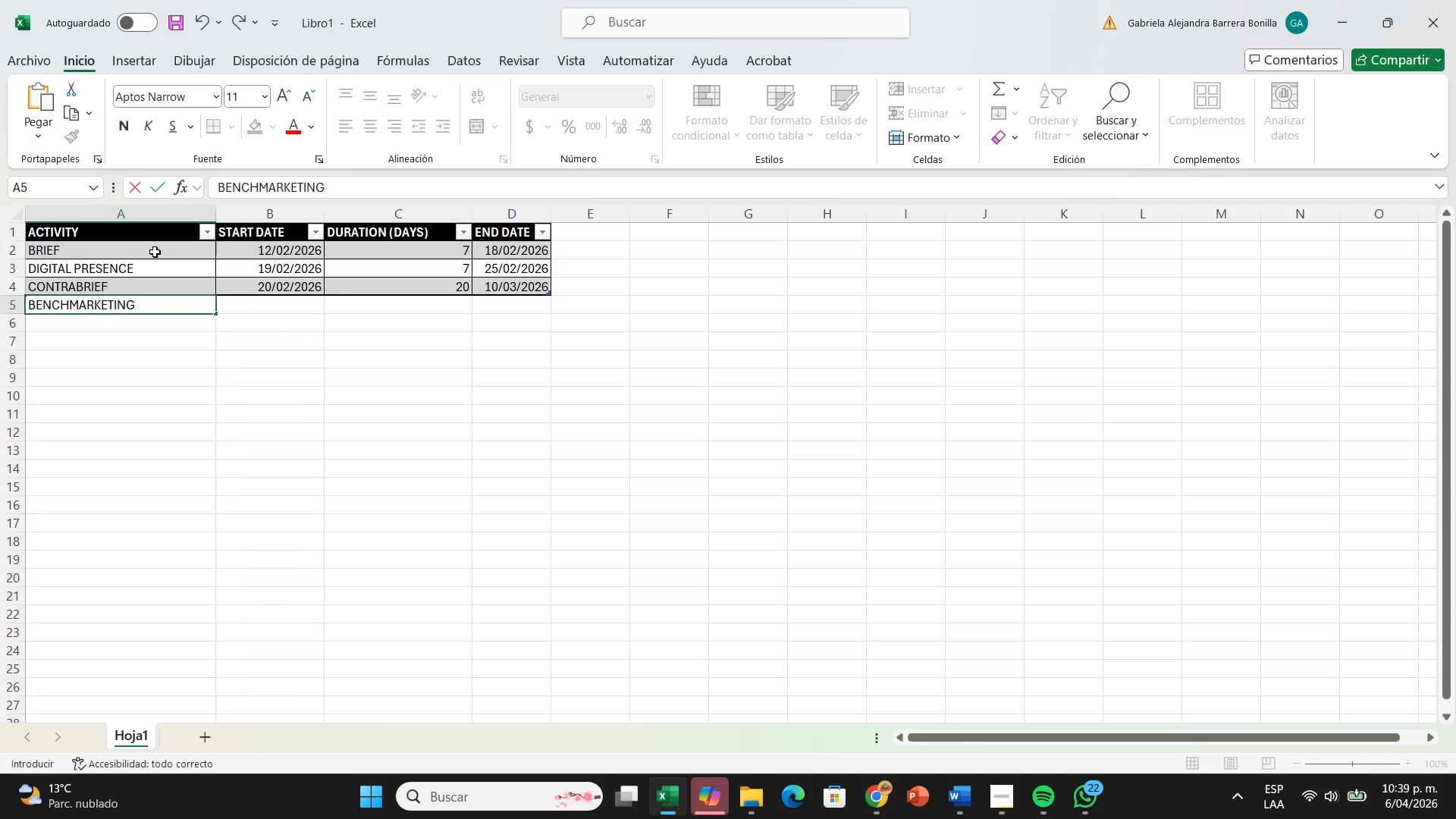 
type(conclusions)
 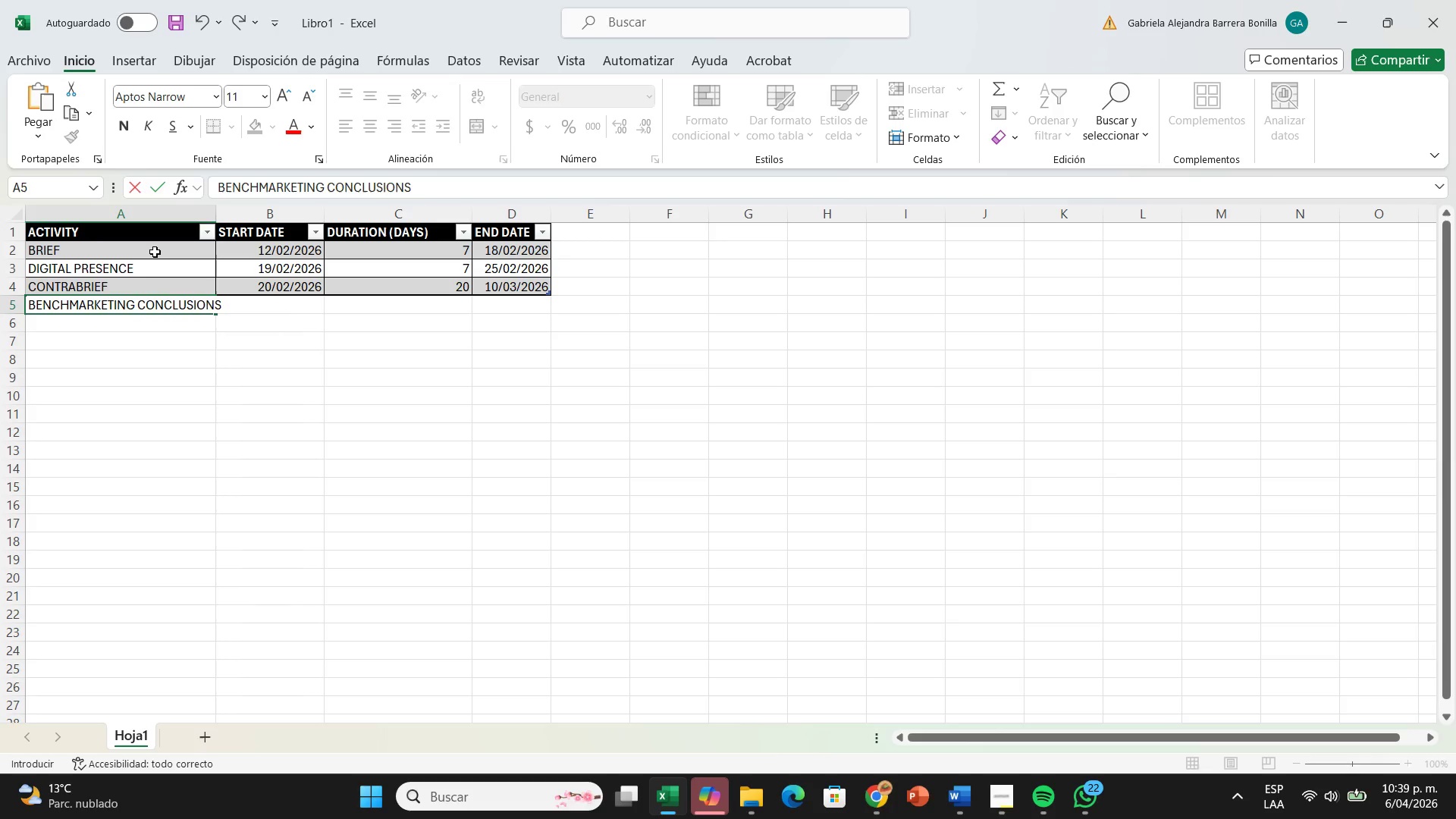 
key(ArrowRight)
 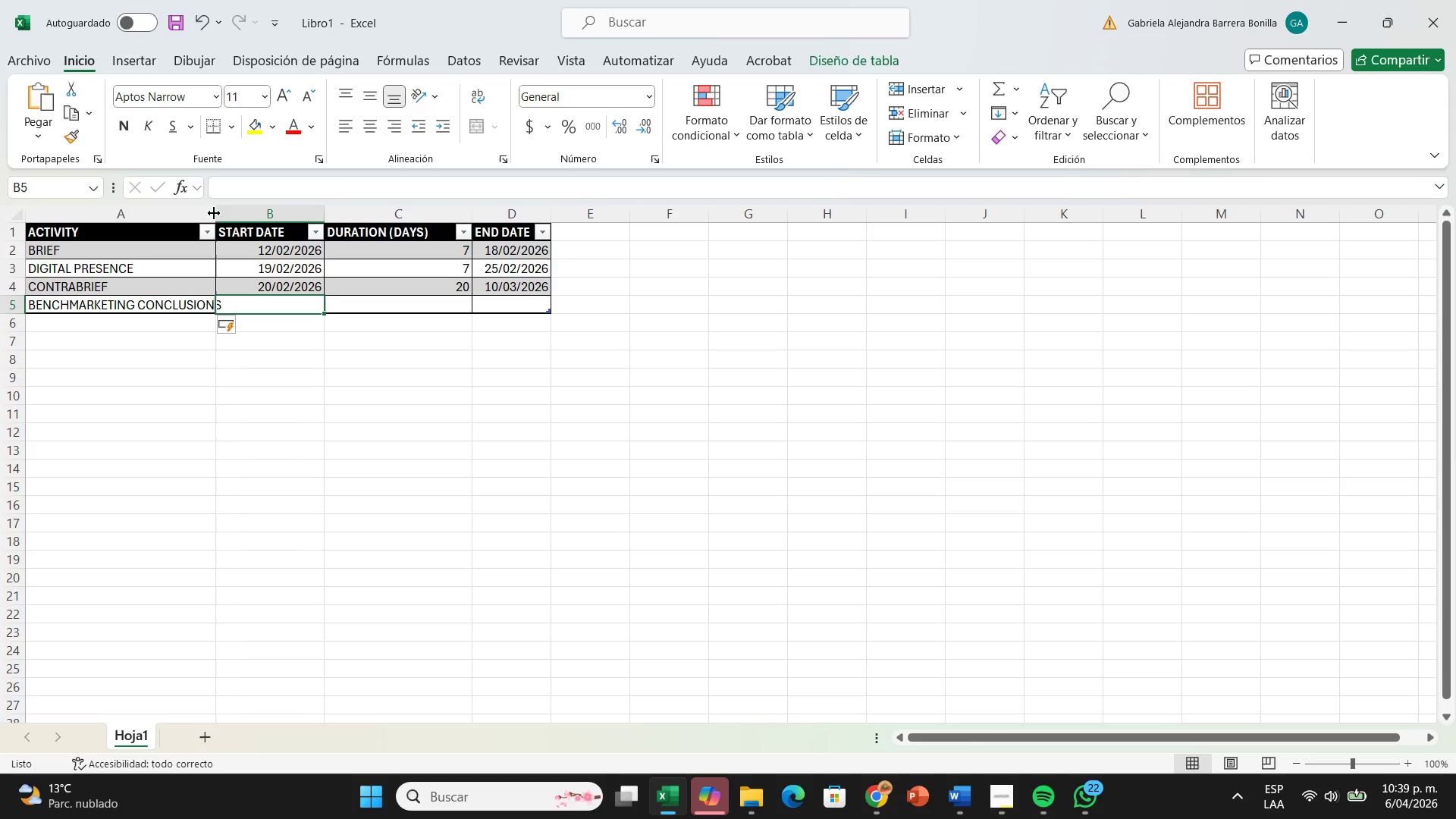 
left_click_drag(start_coordinate=[215, 213], to_coordinate=[234, 223])
 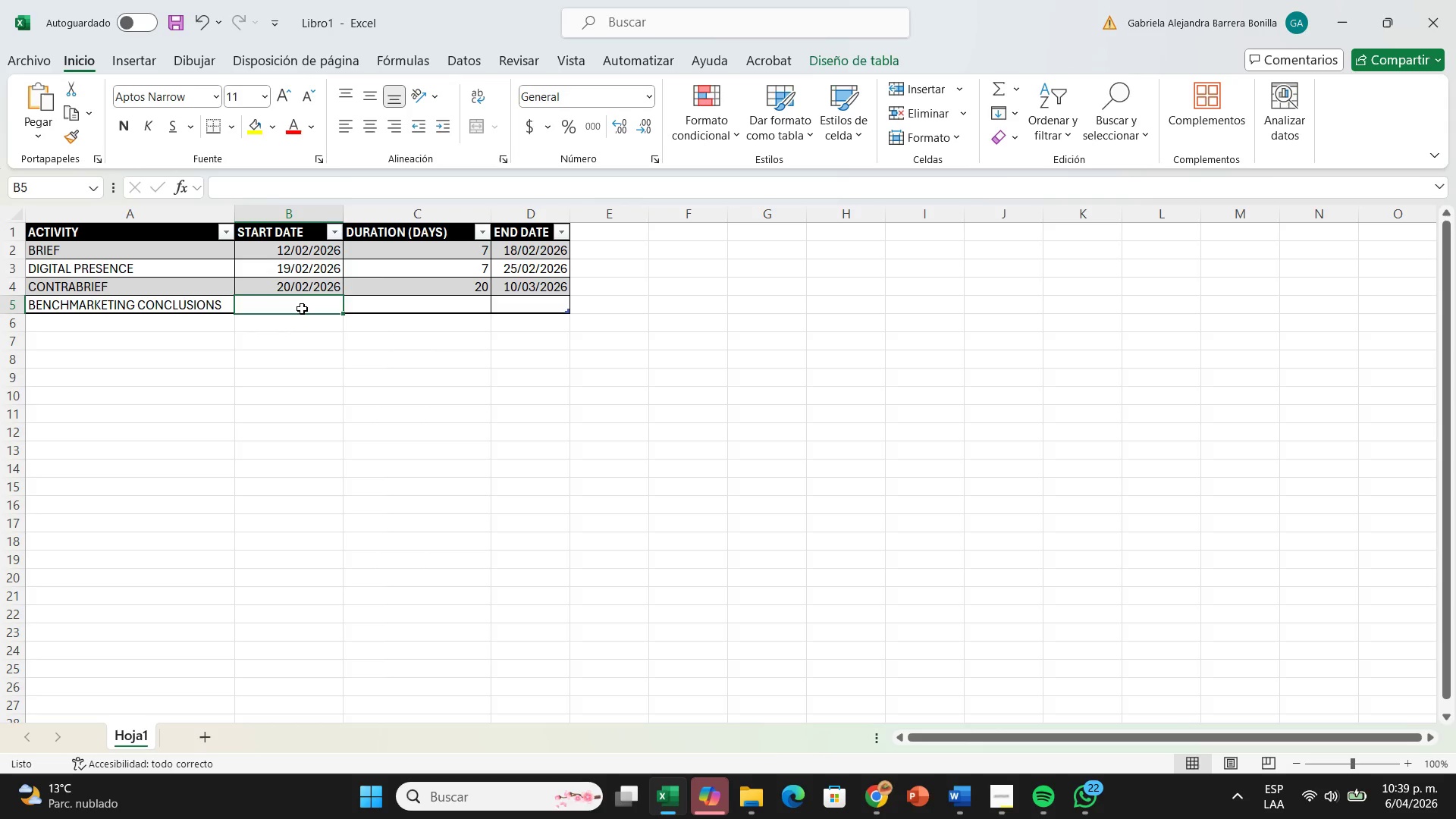 
left_click([302, 307])
 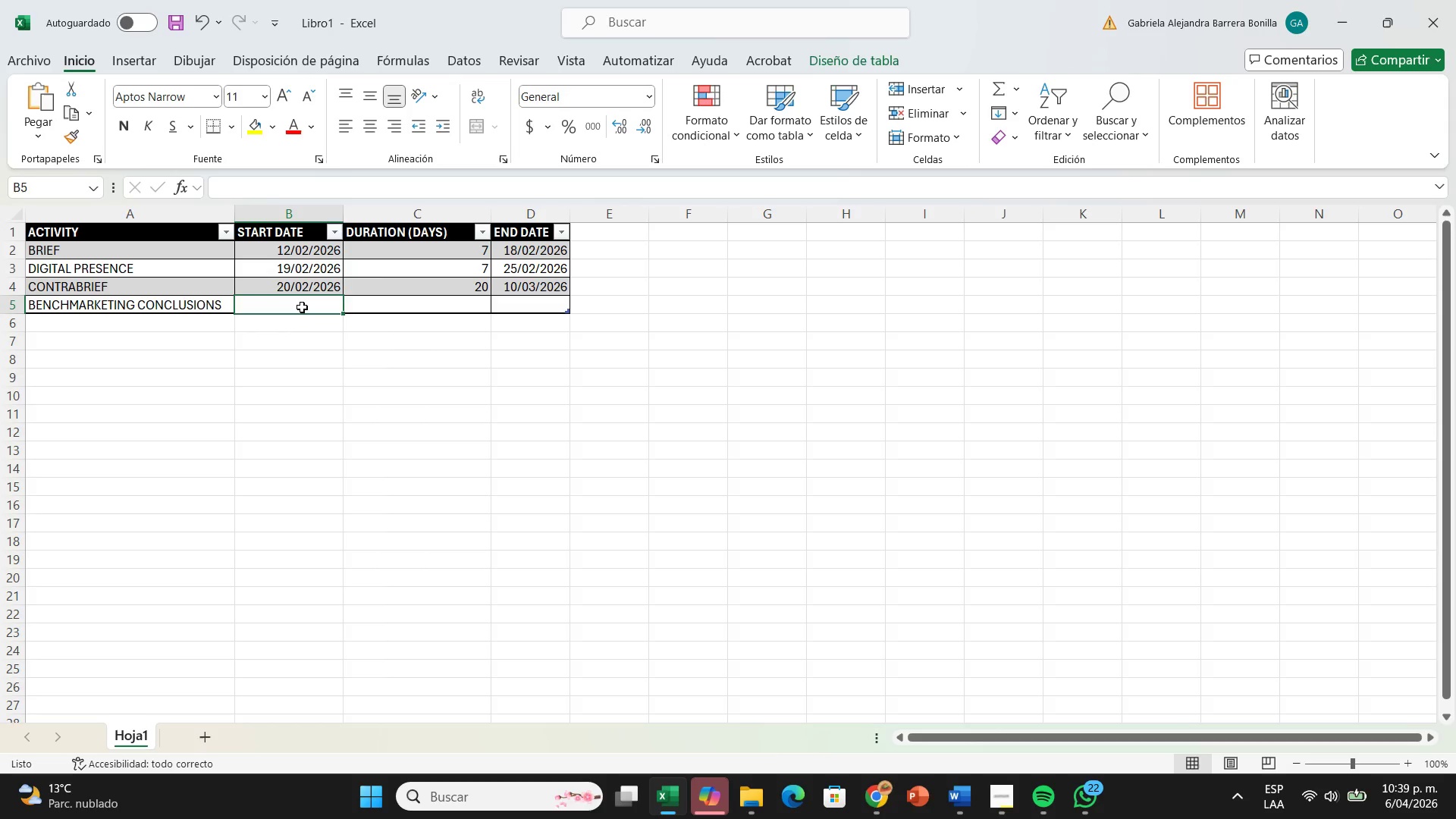 
type(20&02&2026)
 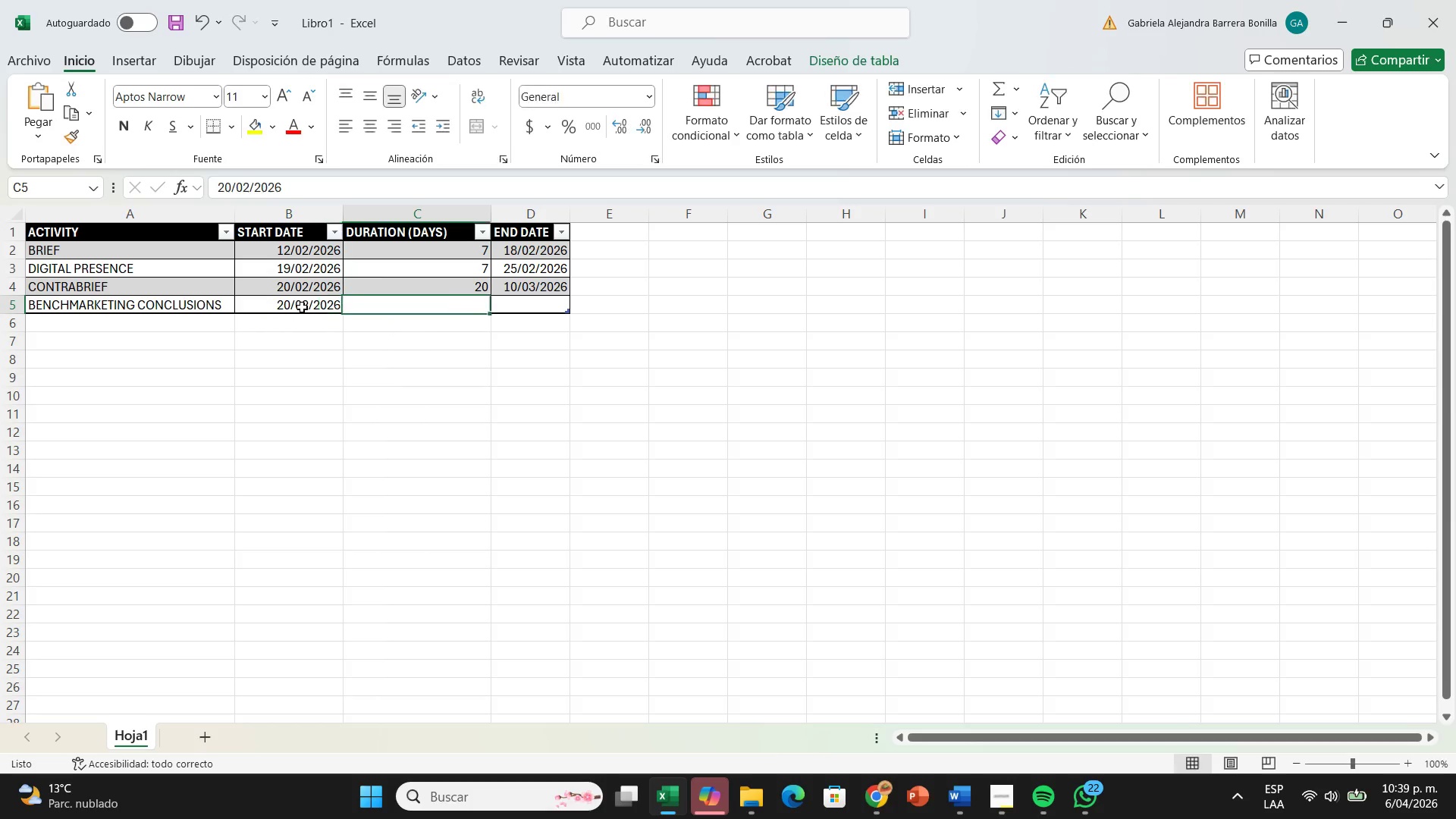 
 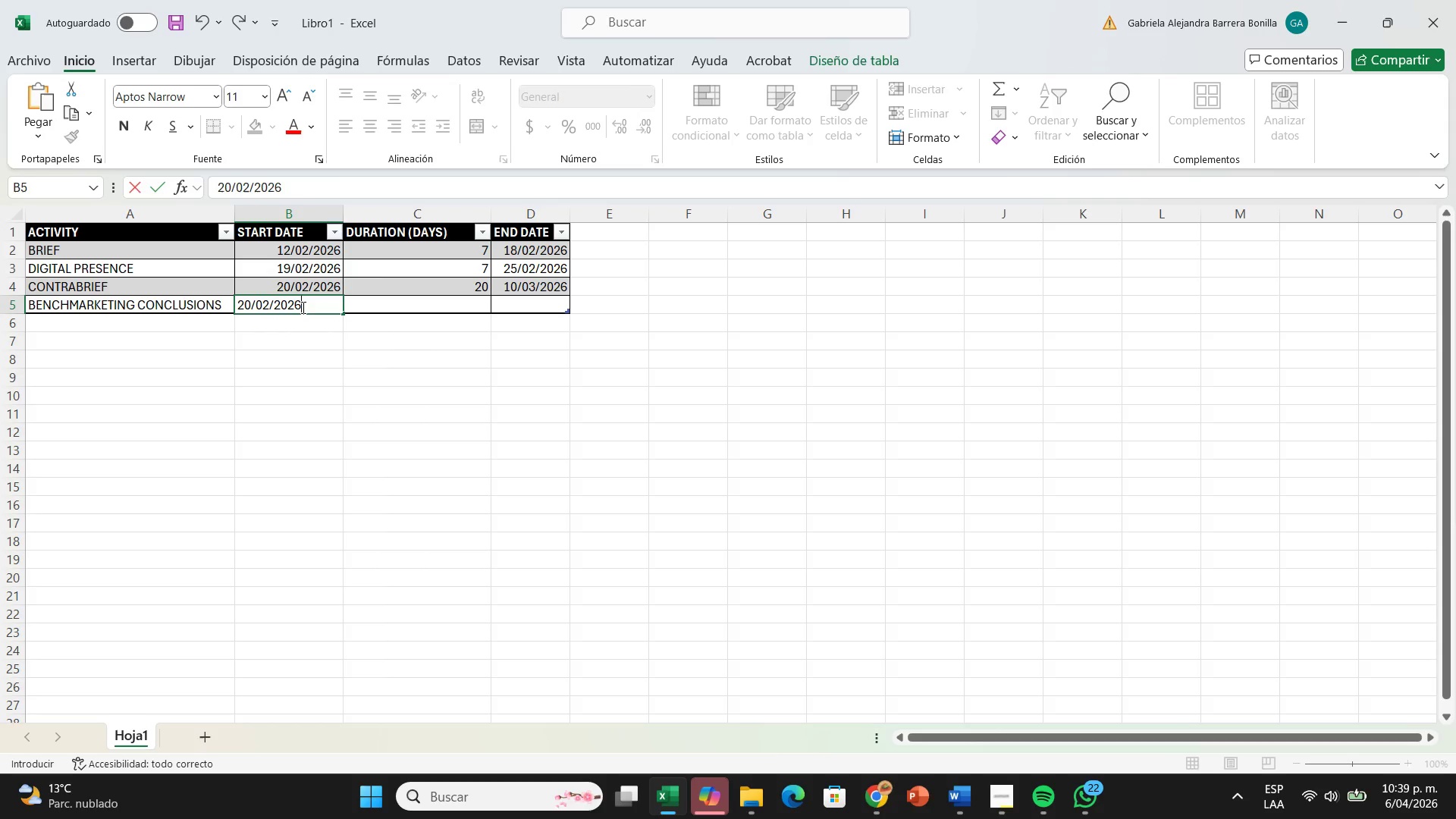 
key(ArrowRight)
 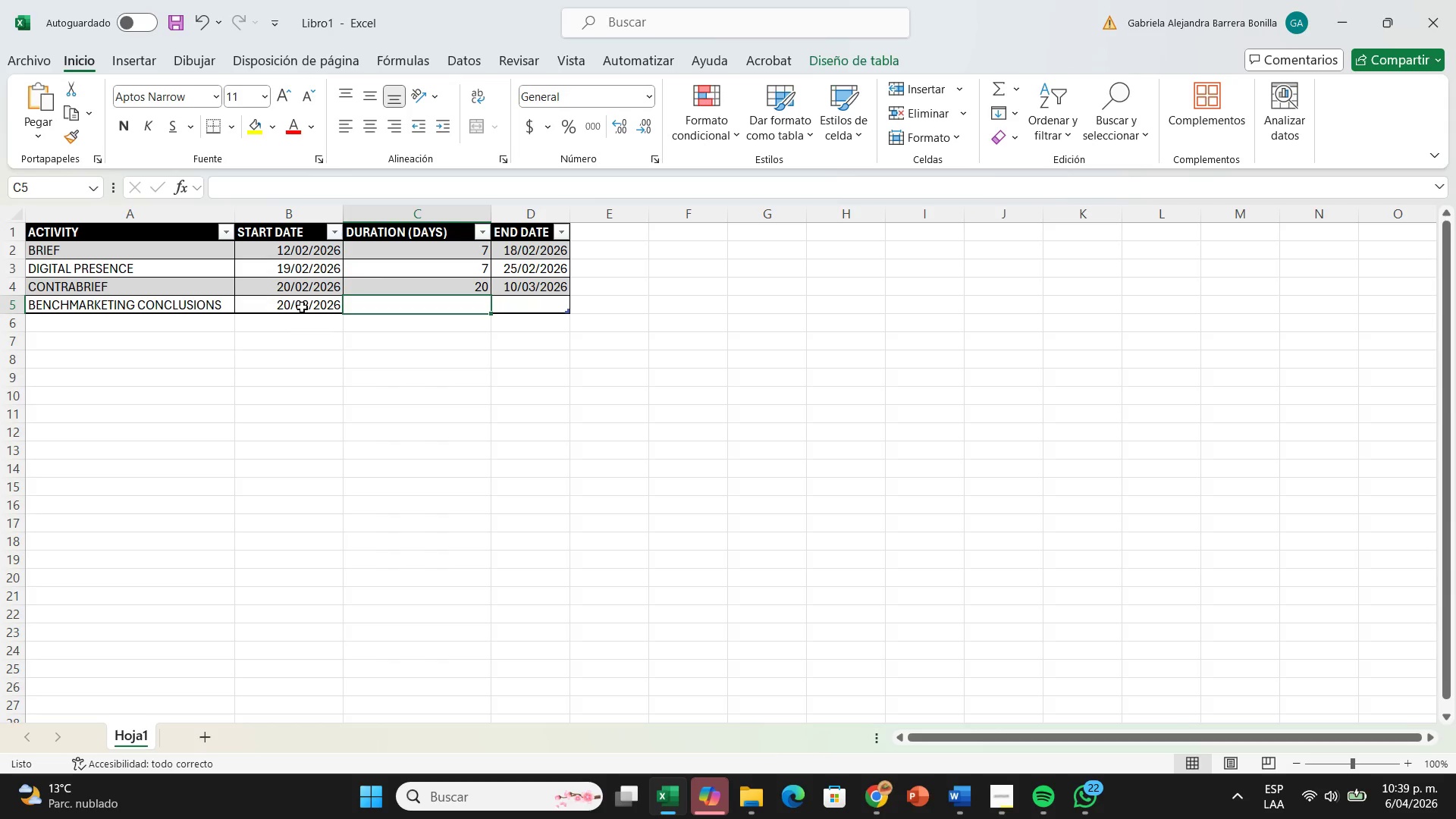 
type(15)
 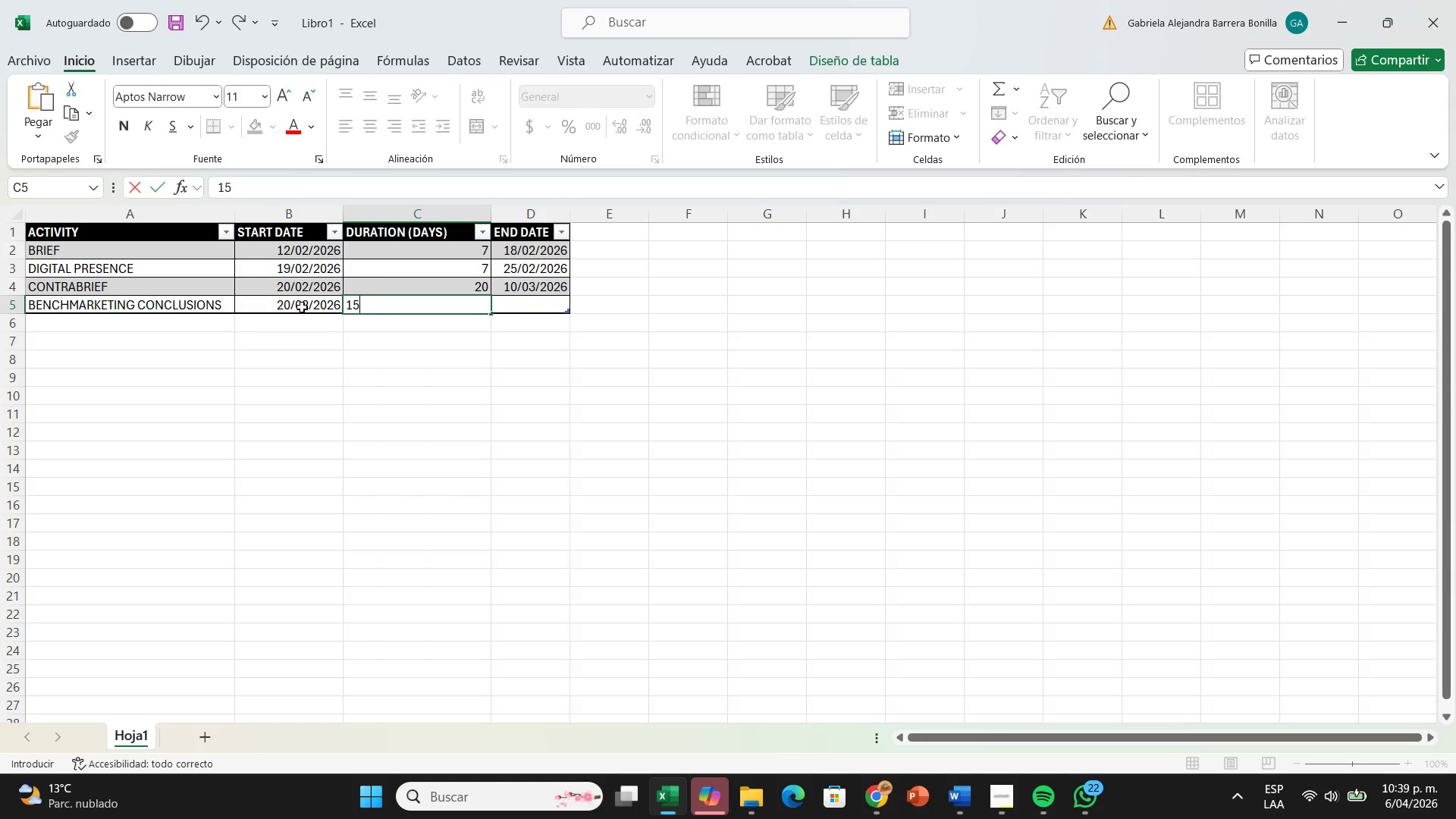 
key(ArrowRight)
 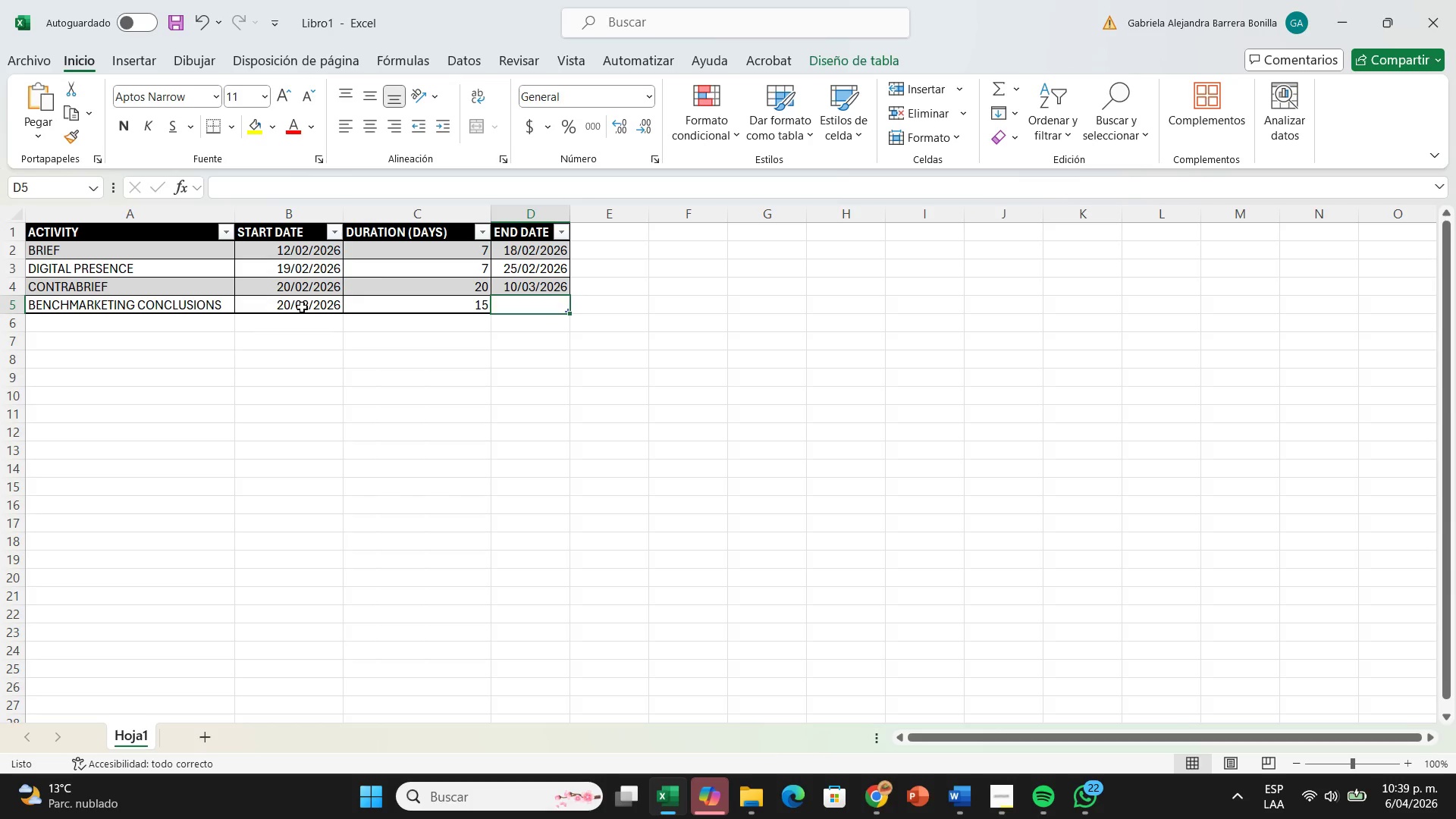 
type(10&03&2026)
 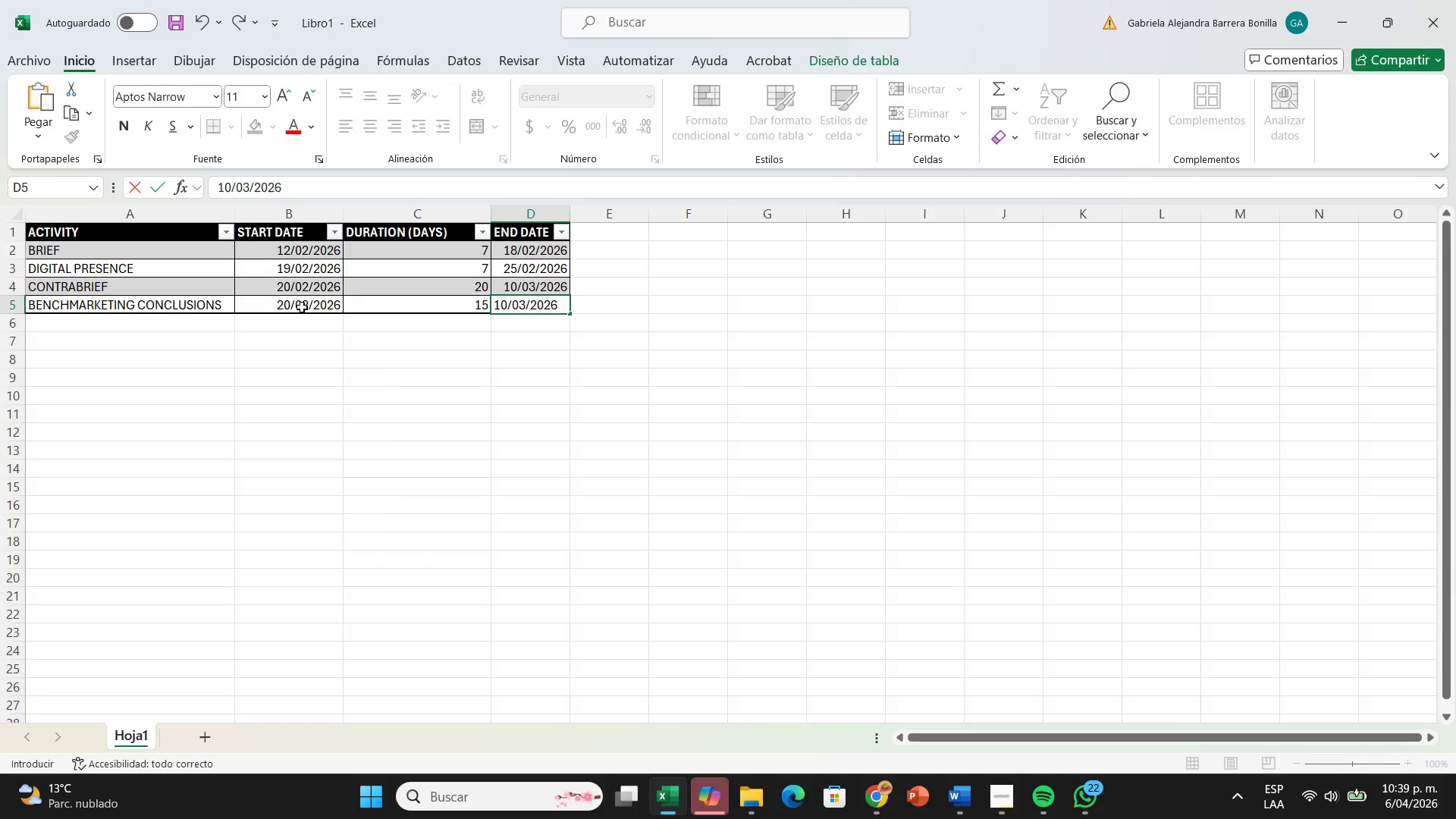 
wait(5.52)
 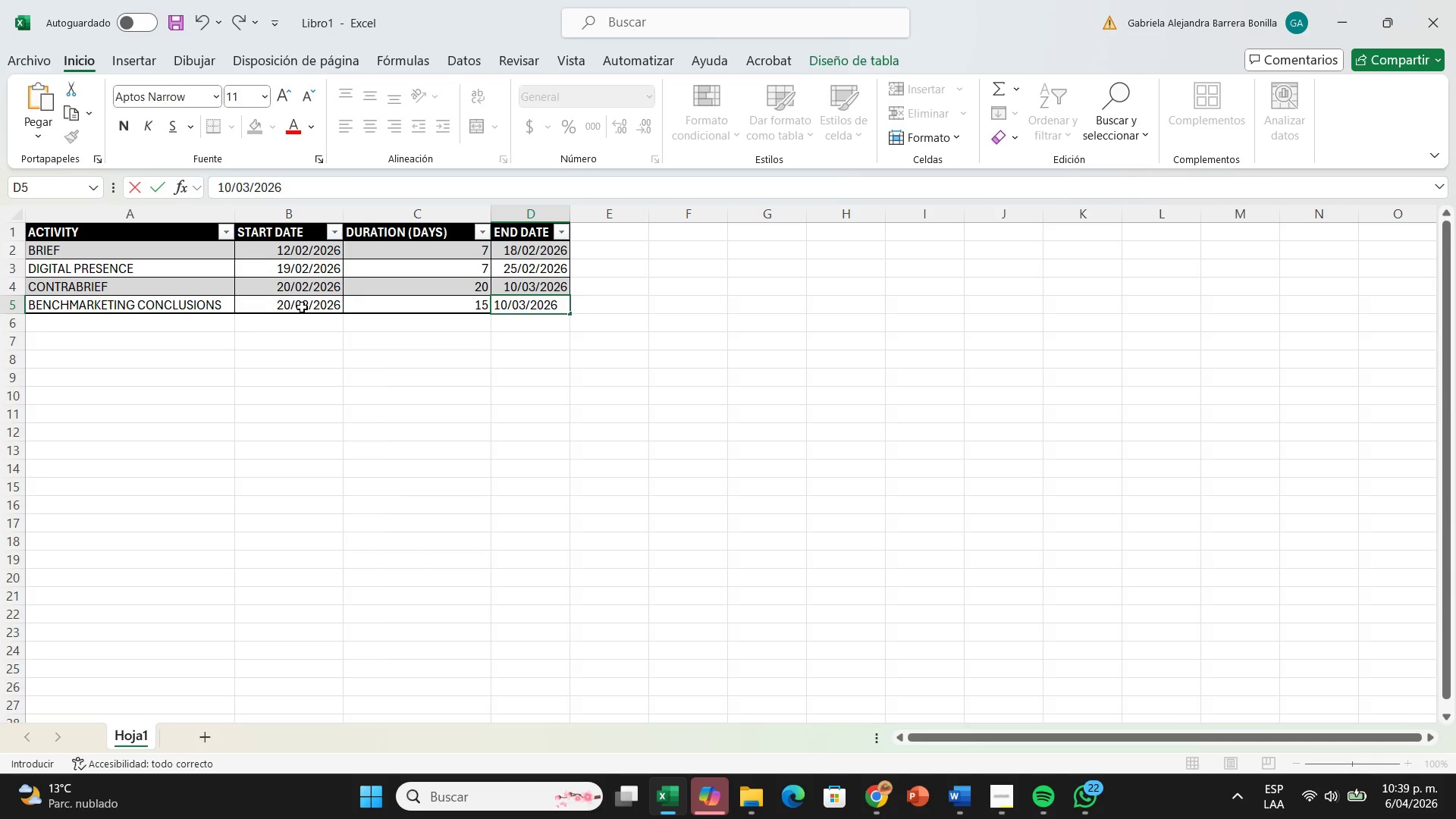 
left_click([234, 187])
 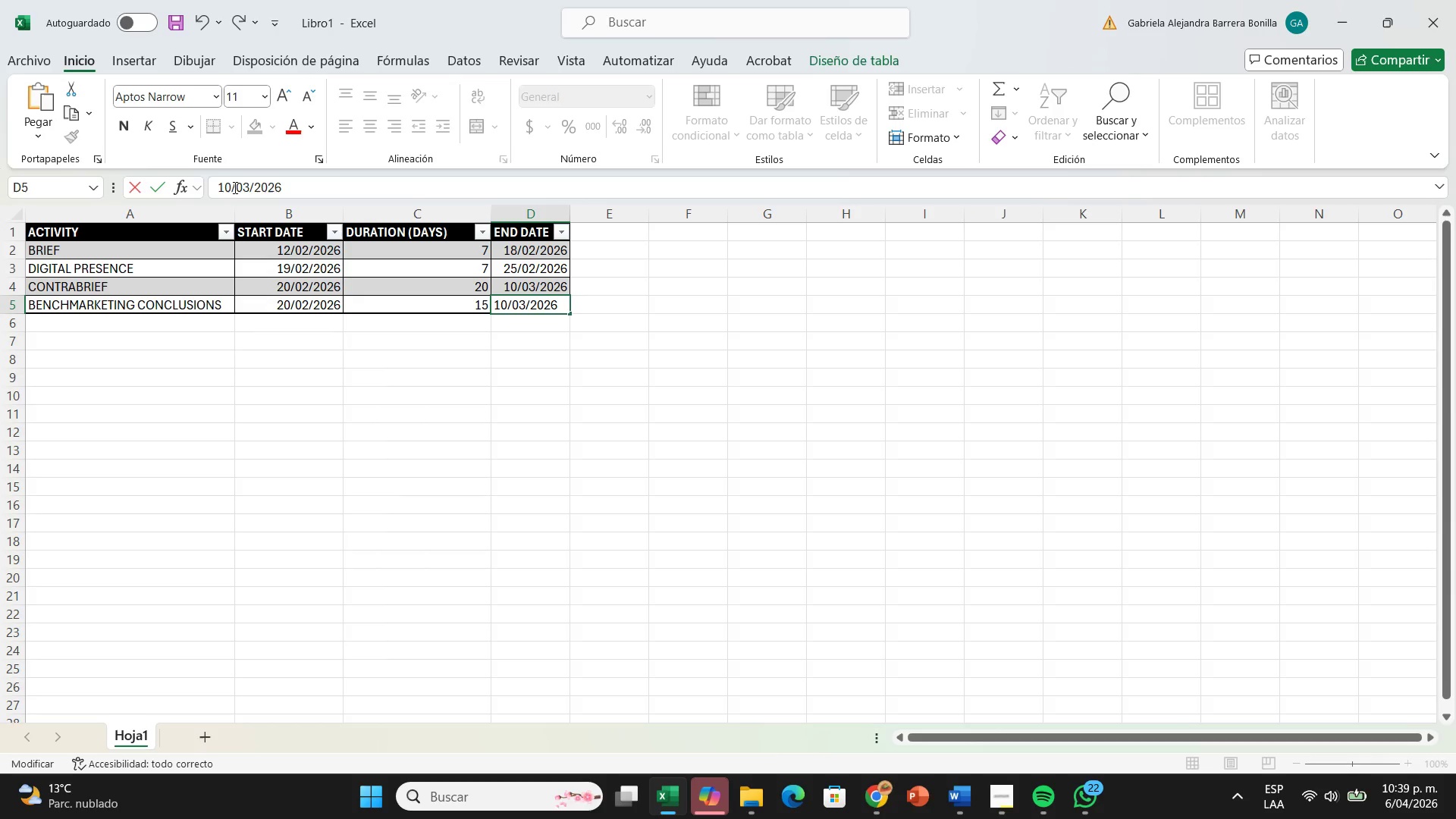 
key(Backspace)
 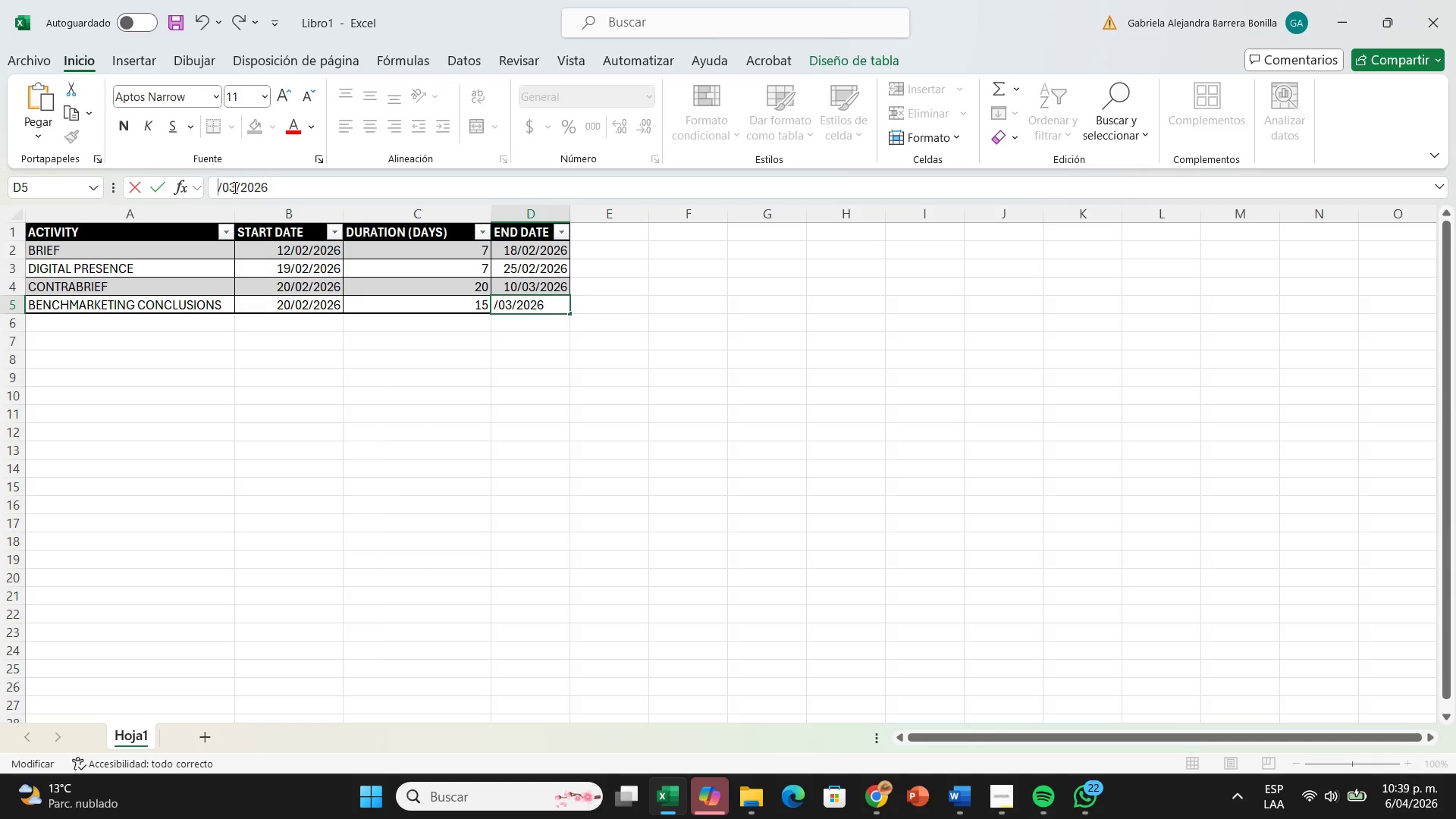 
key(Backspace)
 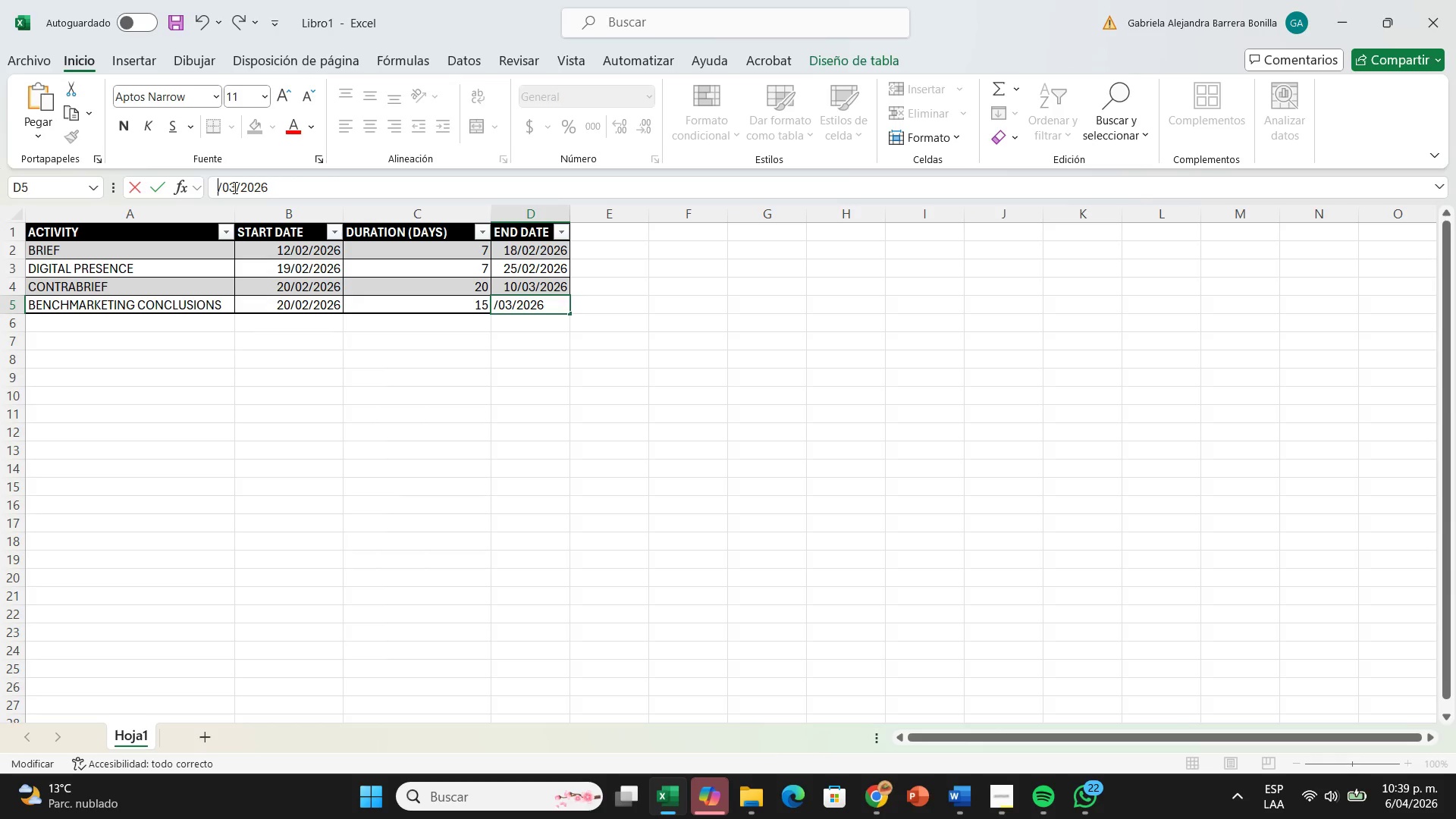 
key(7)
 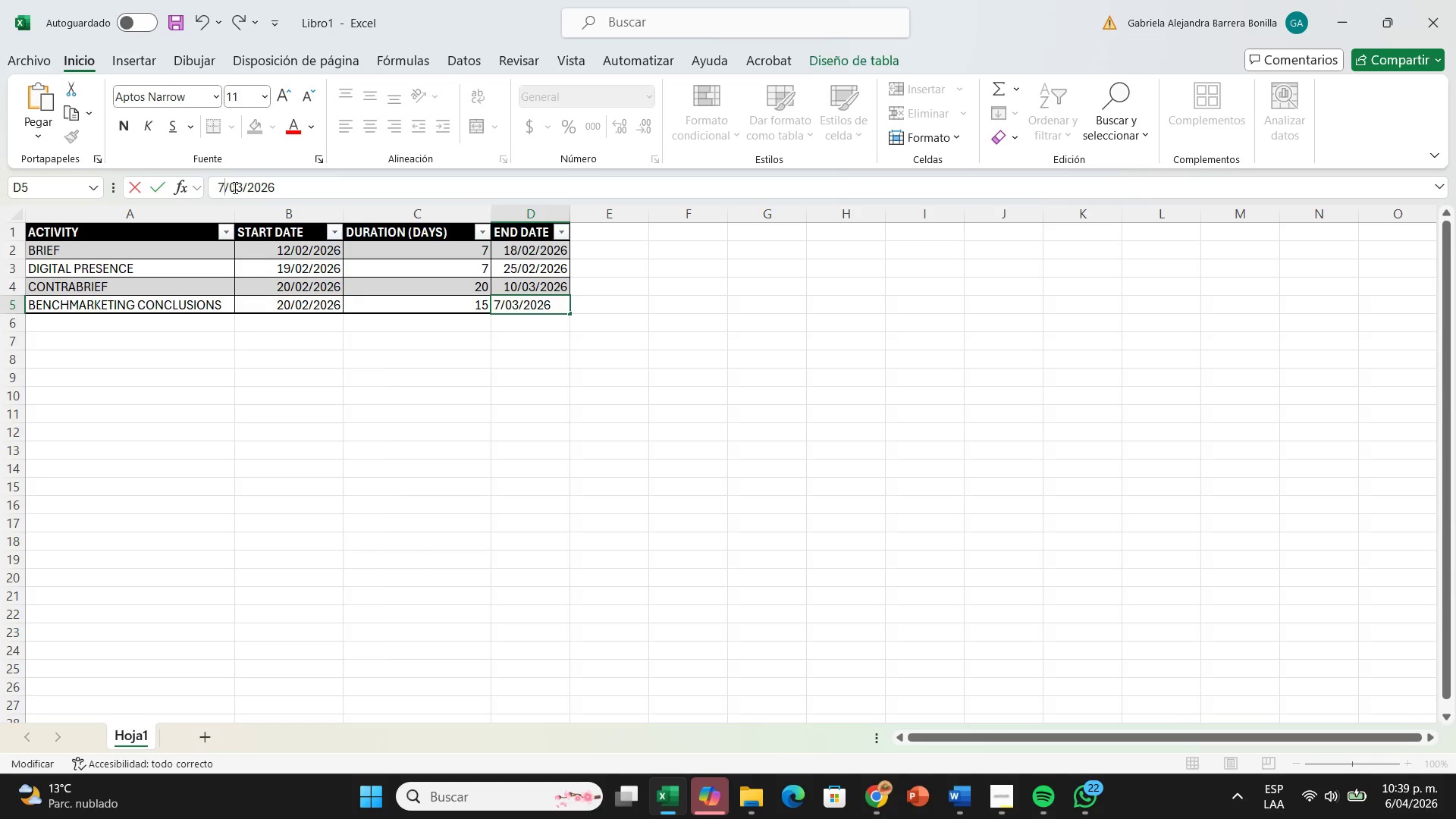 
key(Enter)
 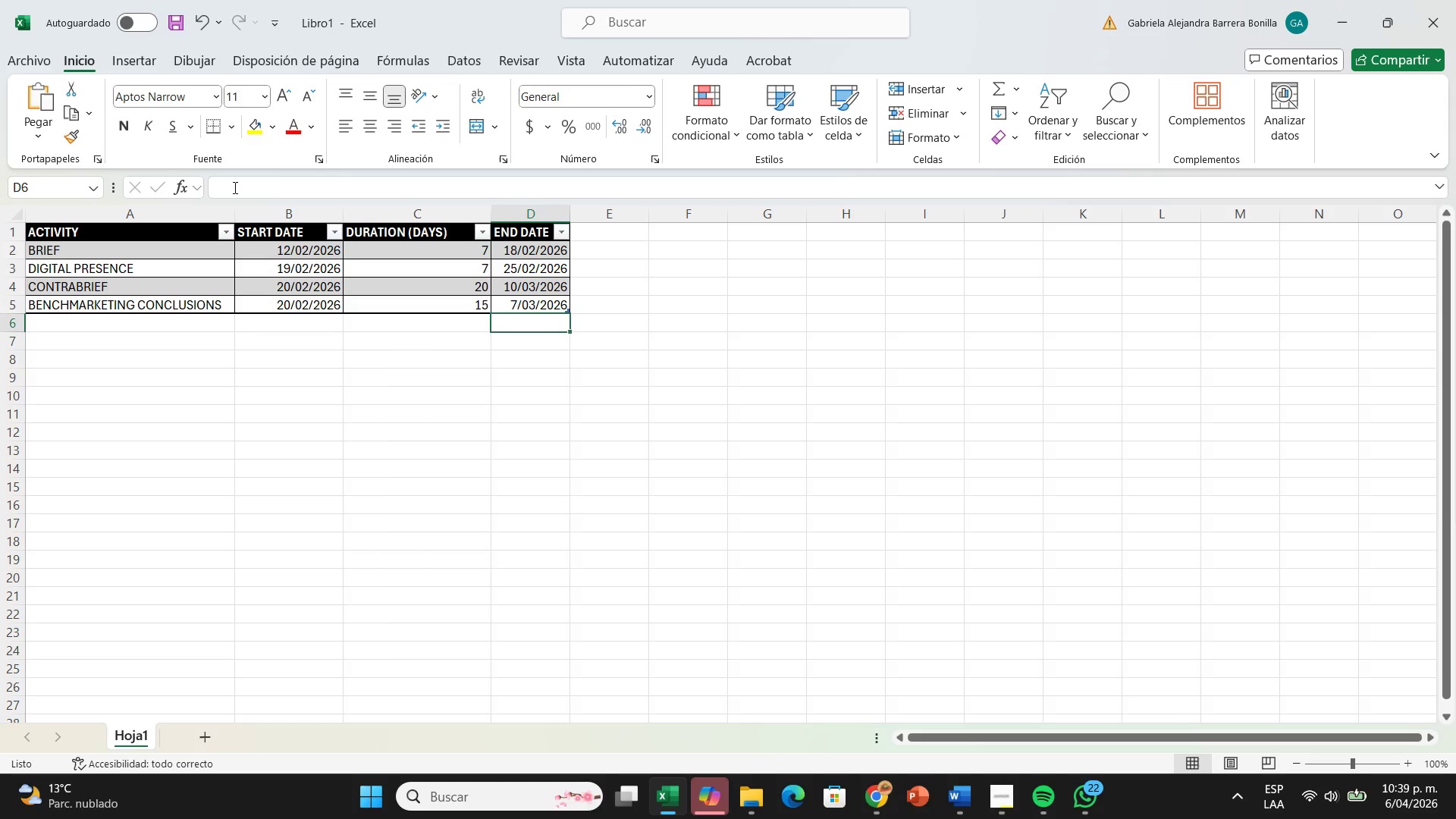 
hold_key(key=ArrowLeft, duration=0.66)
 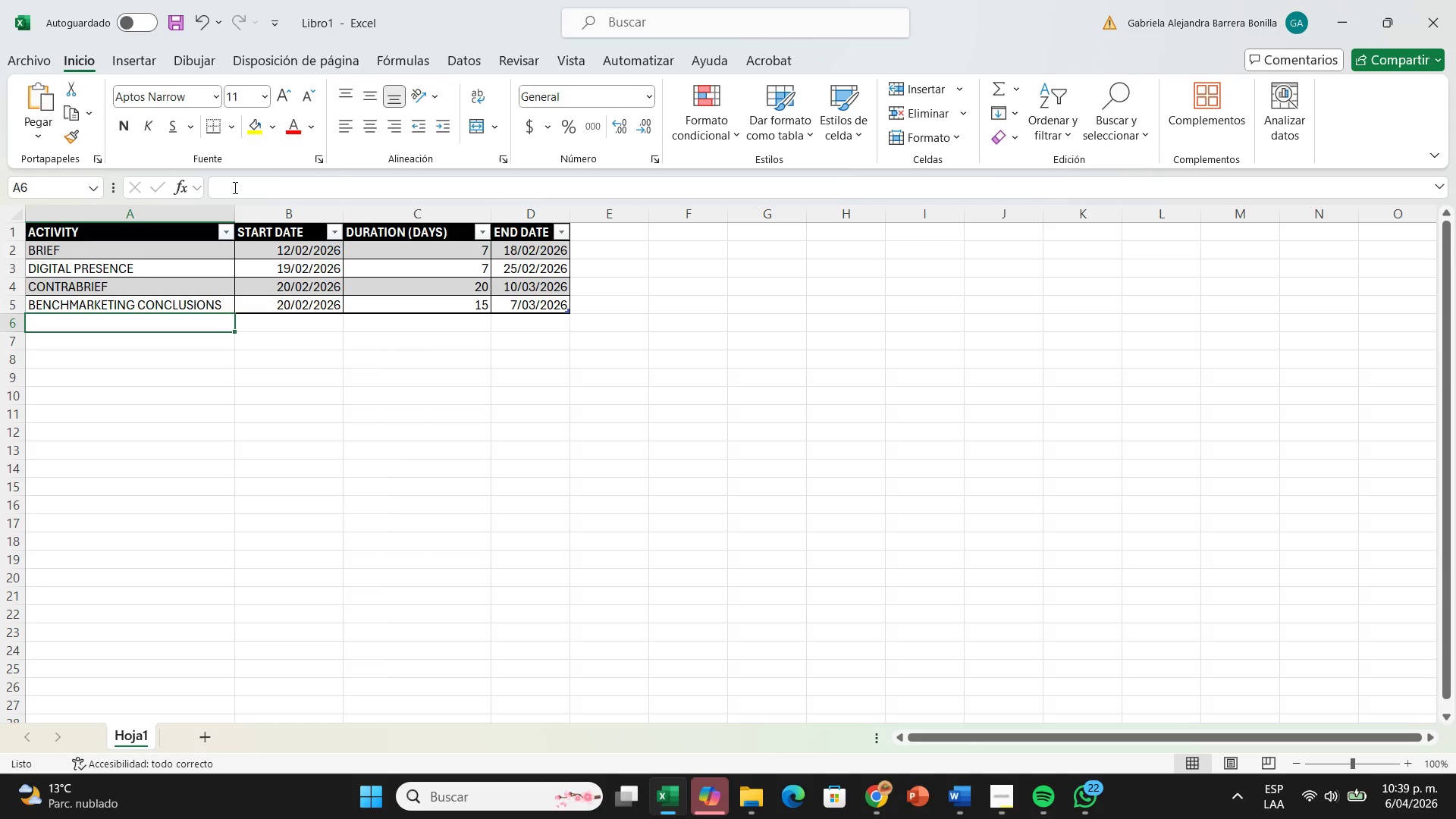 
wait(12.16)
 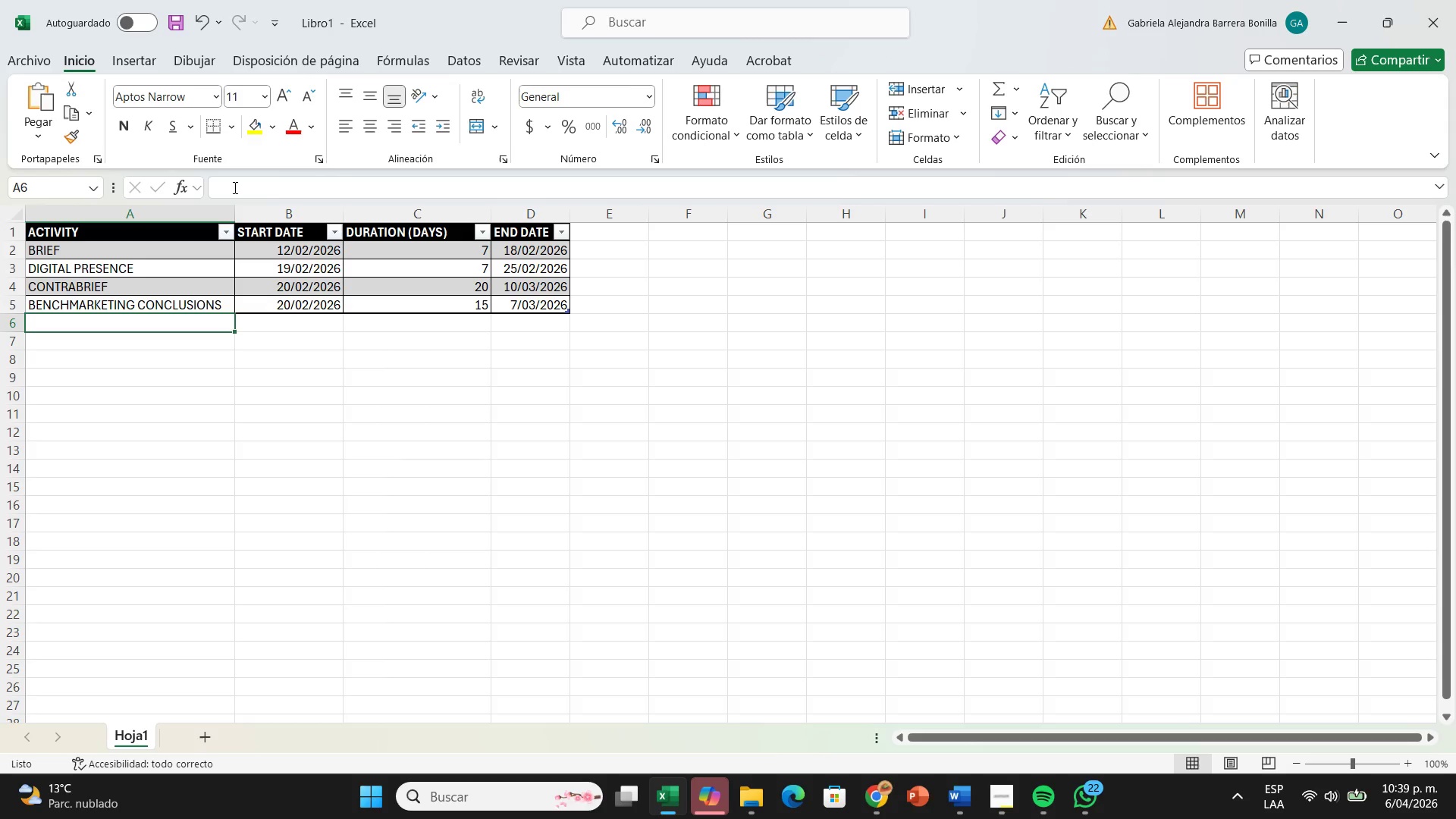 
left_click([170, 271])
 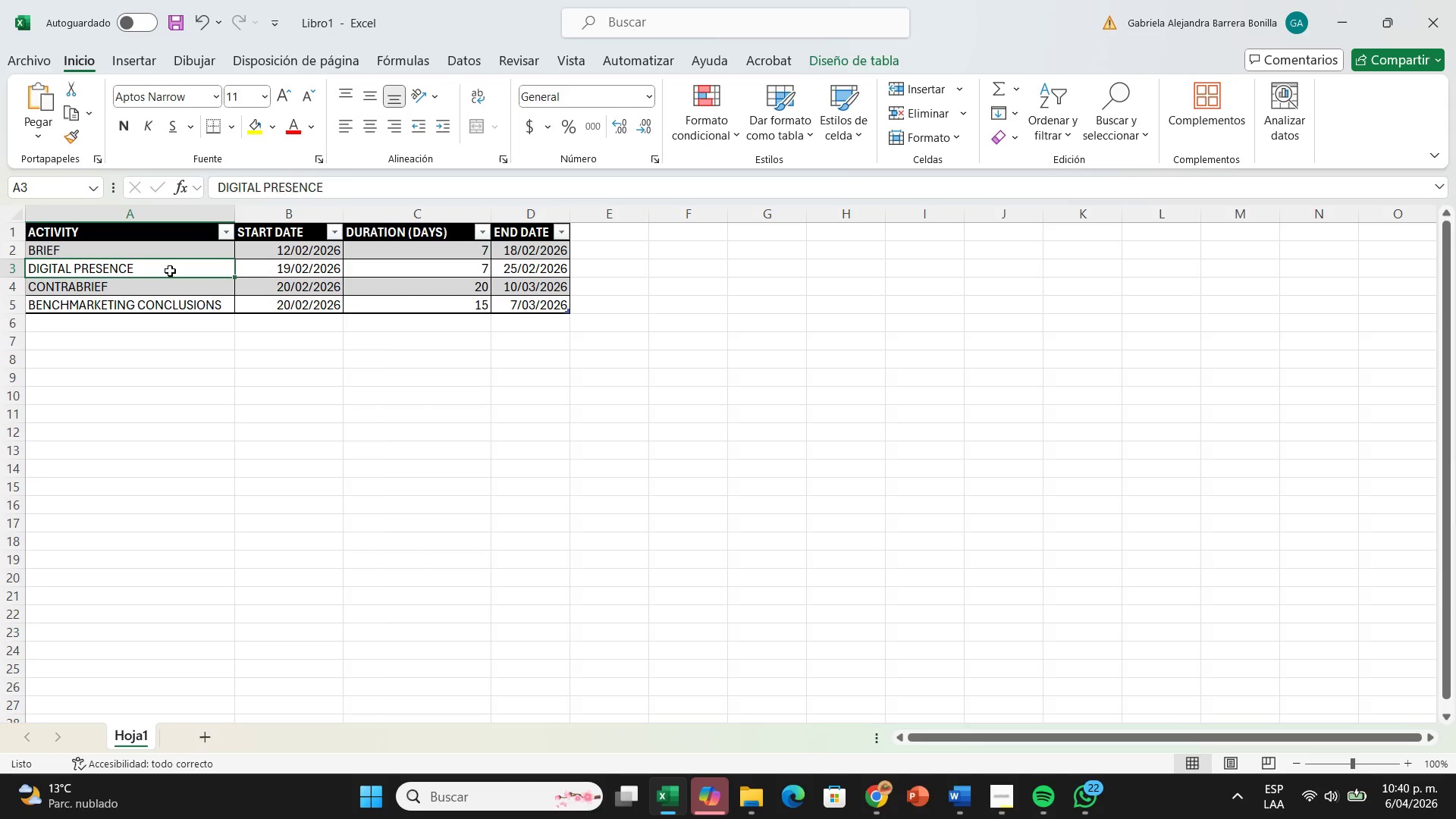 
left_click([170, 271])
 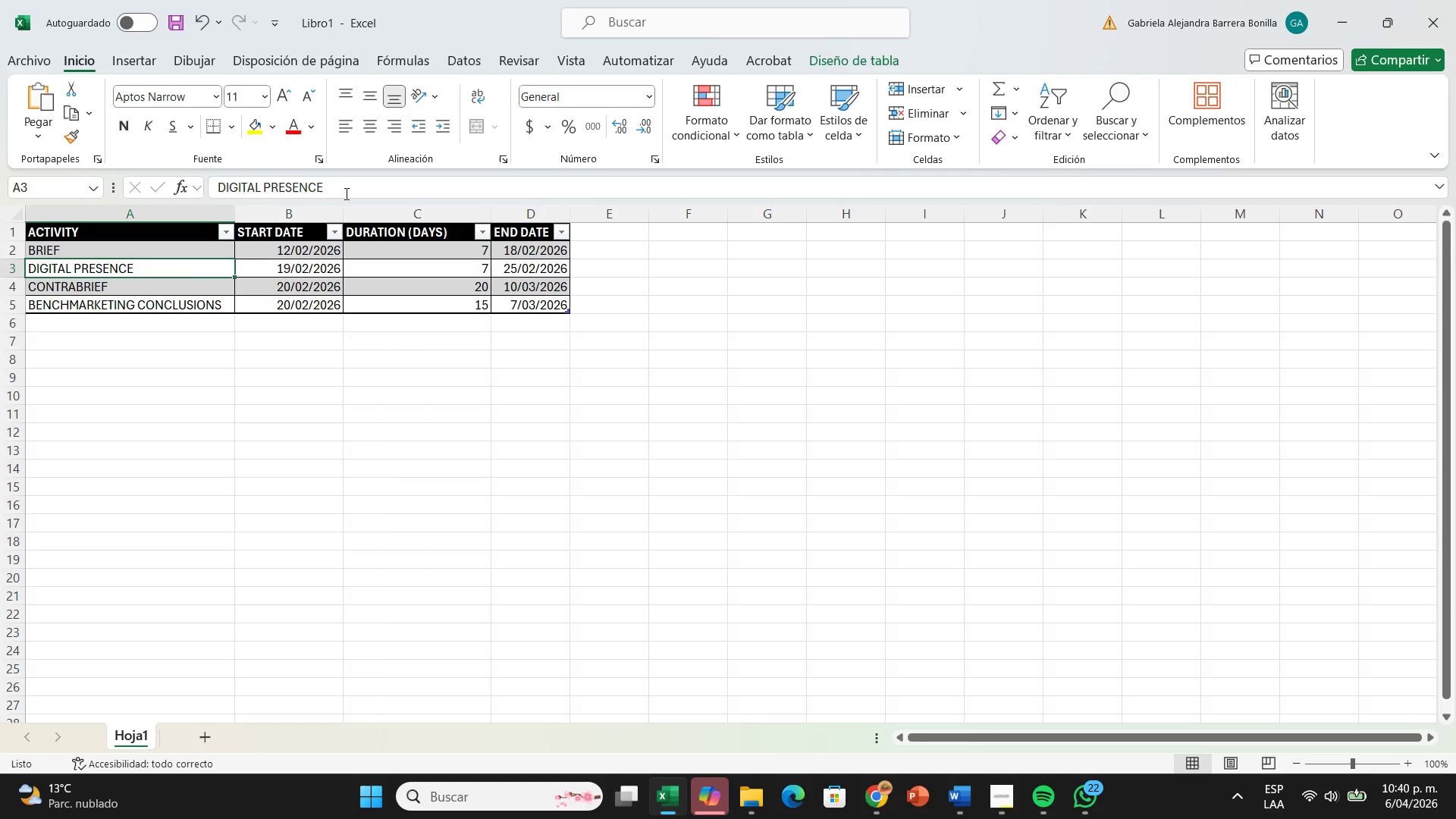 
type( a)
key(Backspace)
type(analysis)
 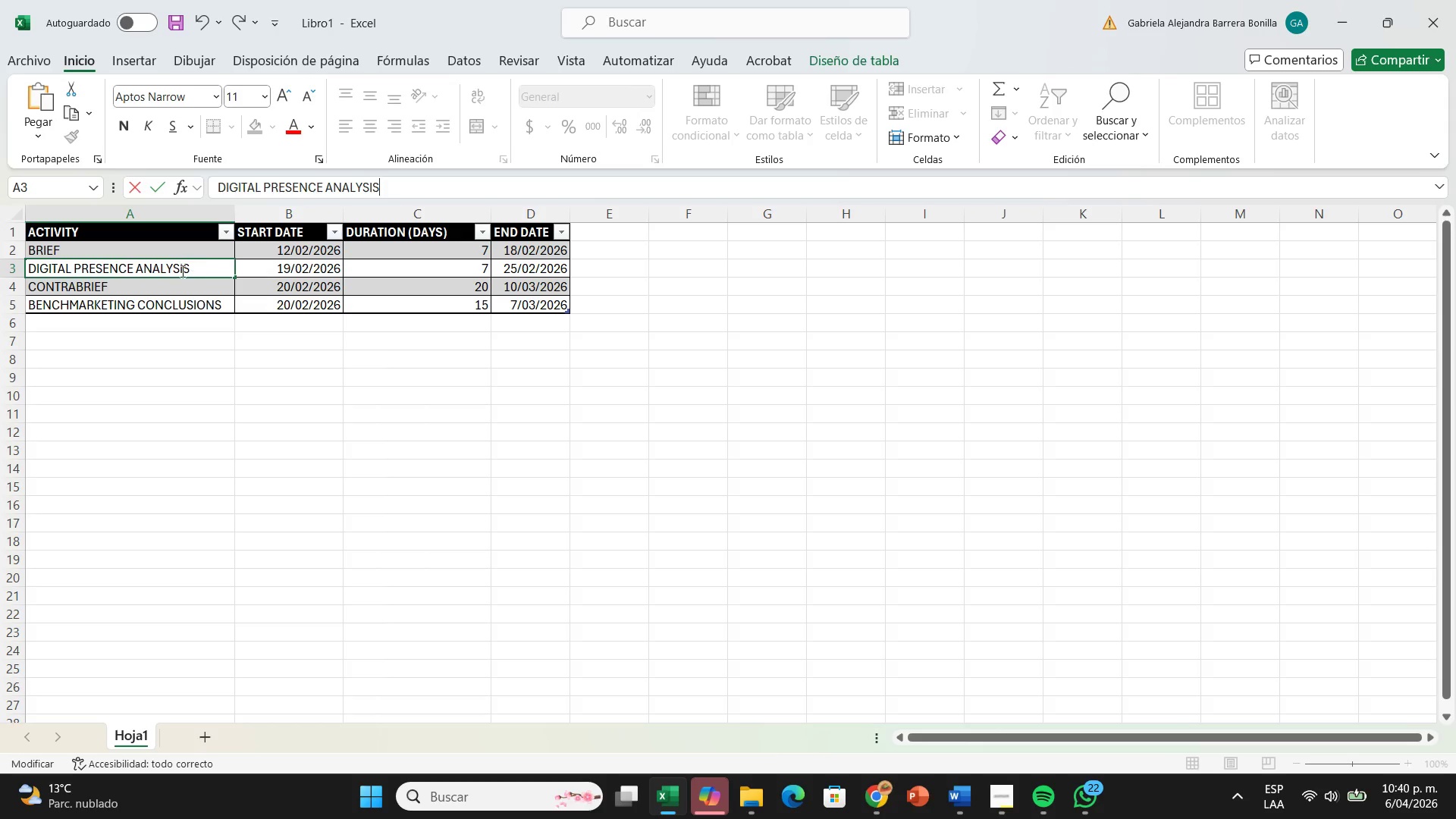 
left_click([140, 284])
 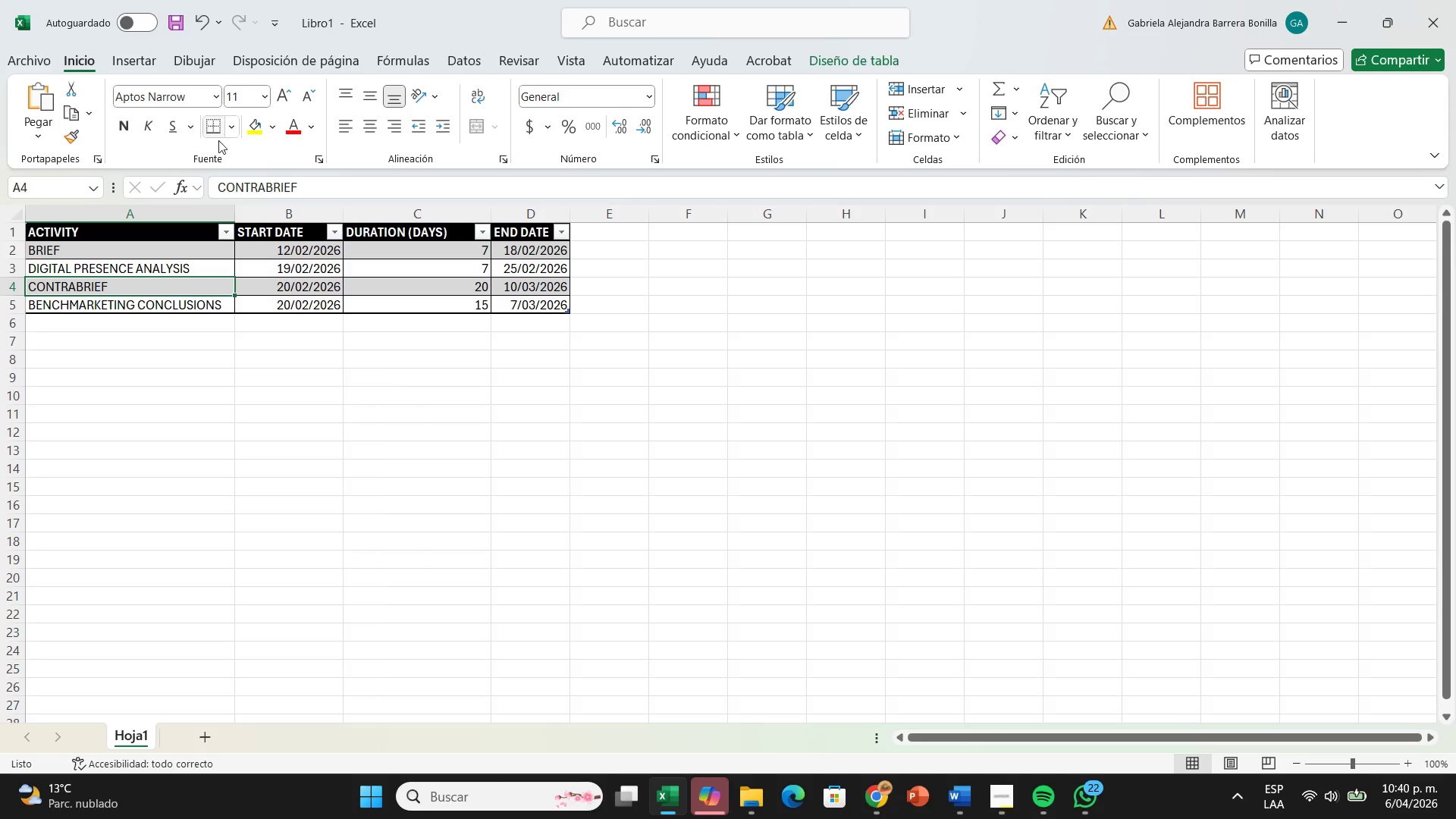 
left_click([267, 188])
 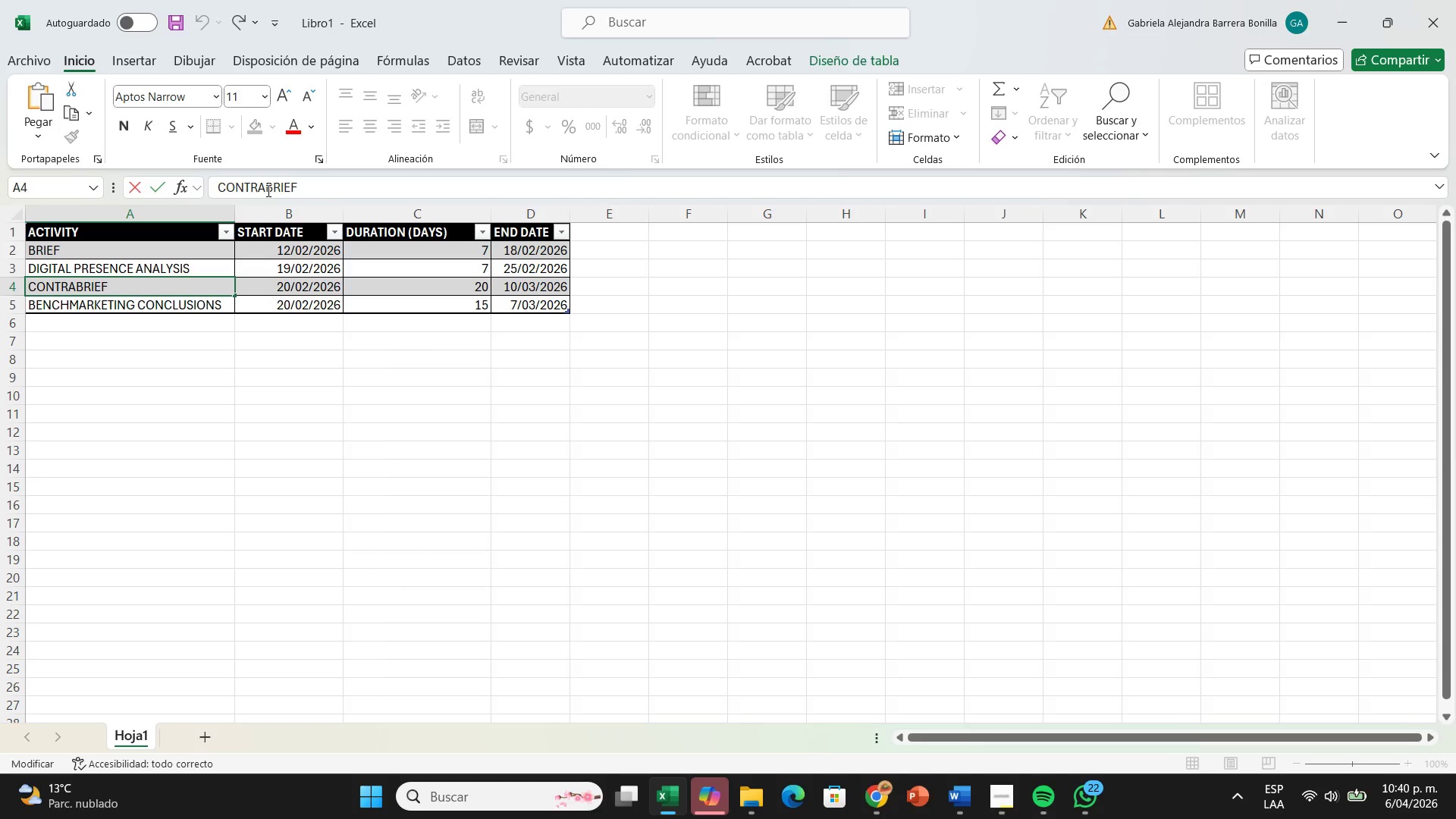 
key(Backspace)
key(Backspace)
key(Backspace)
key(Backspace)
type(unt)
 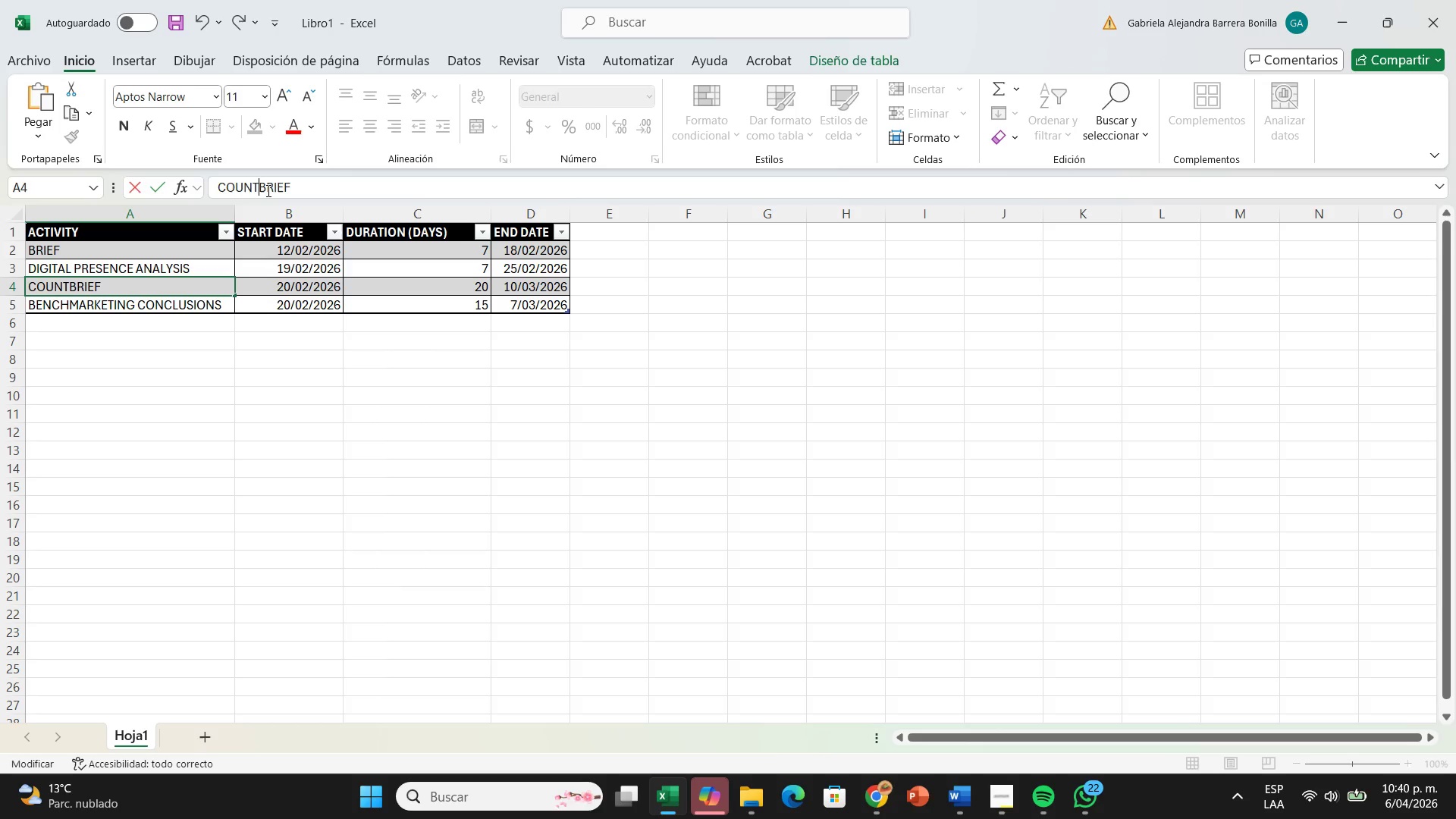 
type(er-)
 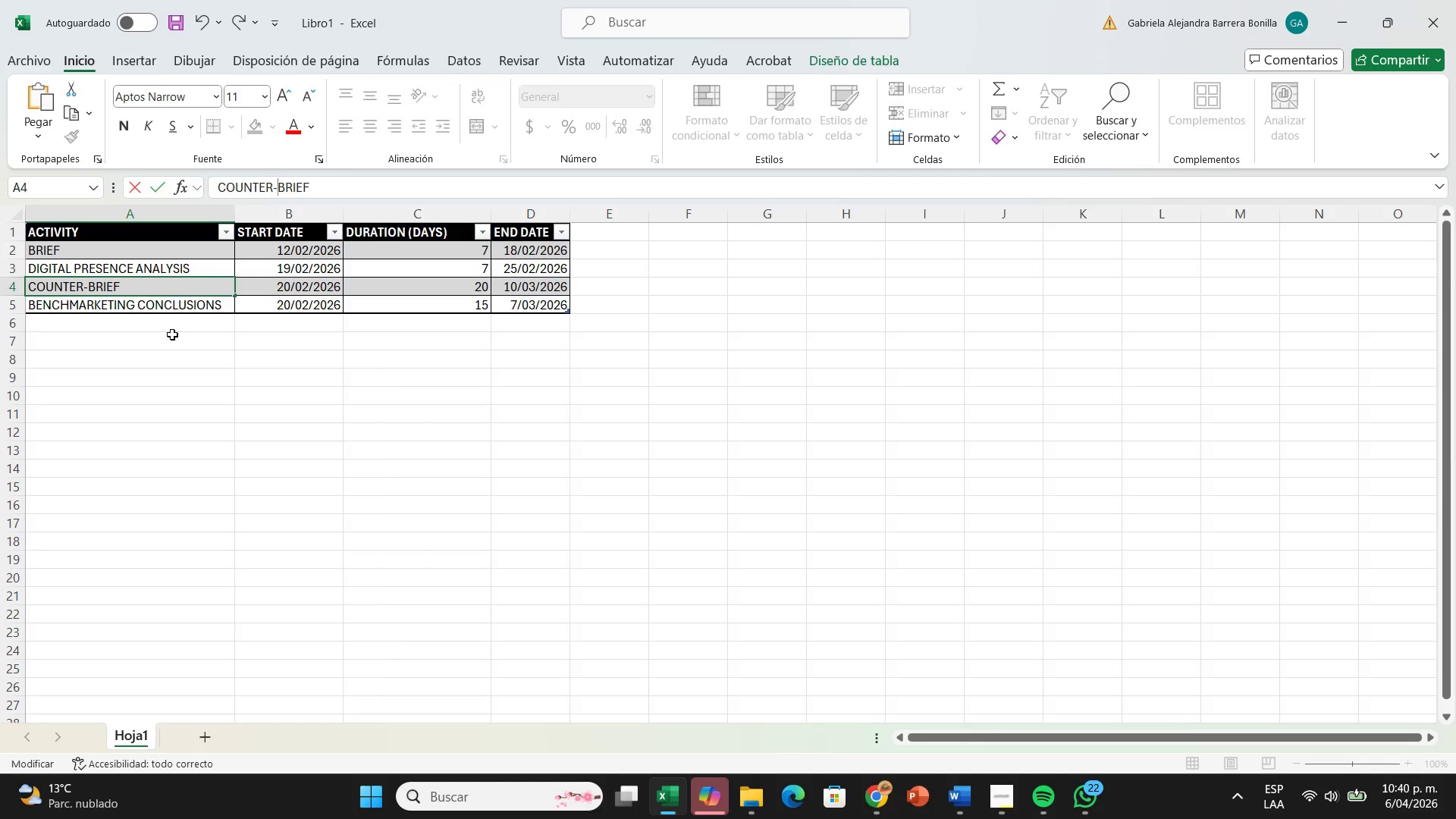 
left_click([171, 327])
 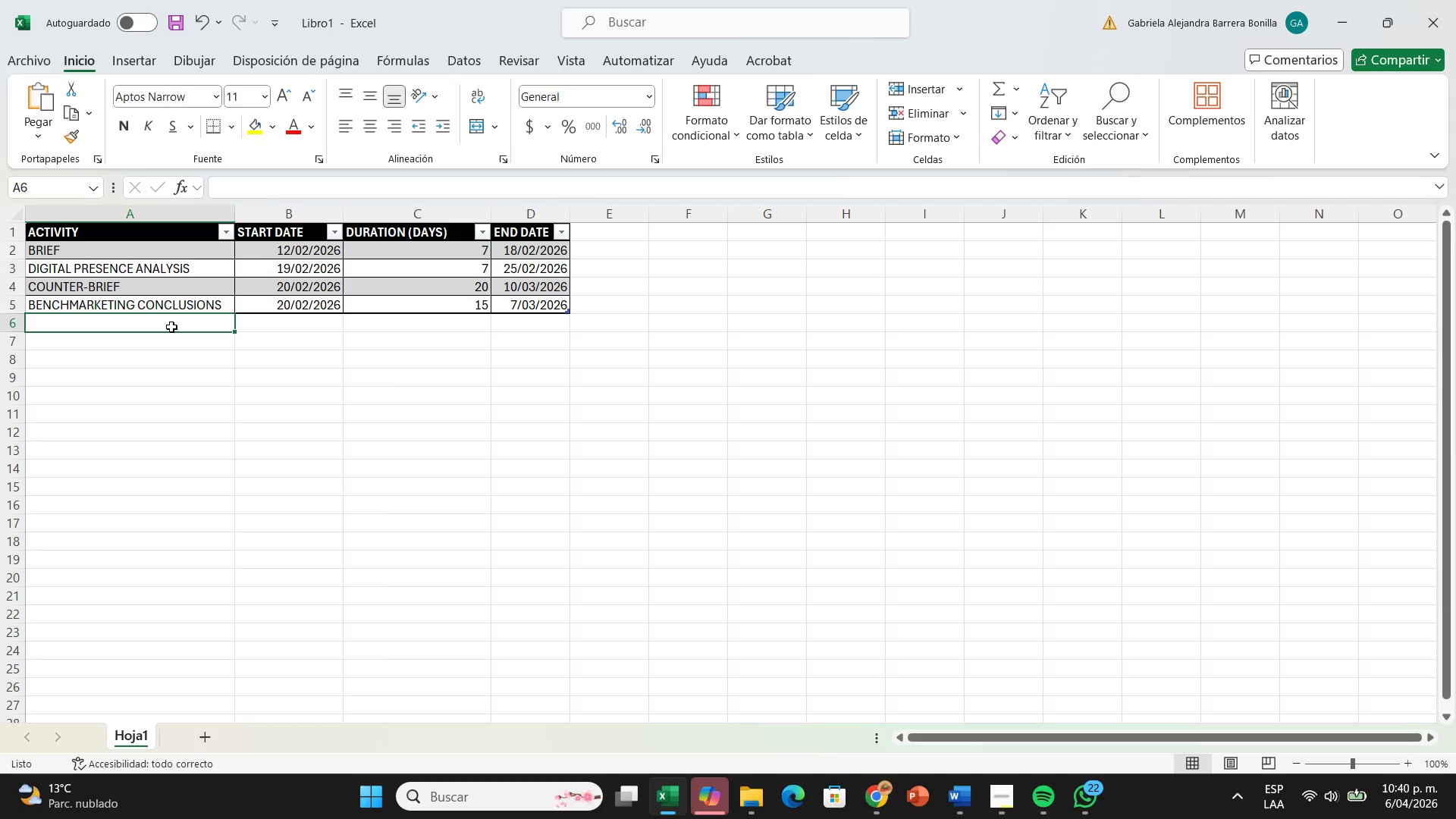 
type(problem statement)
 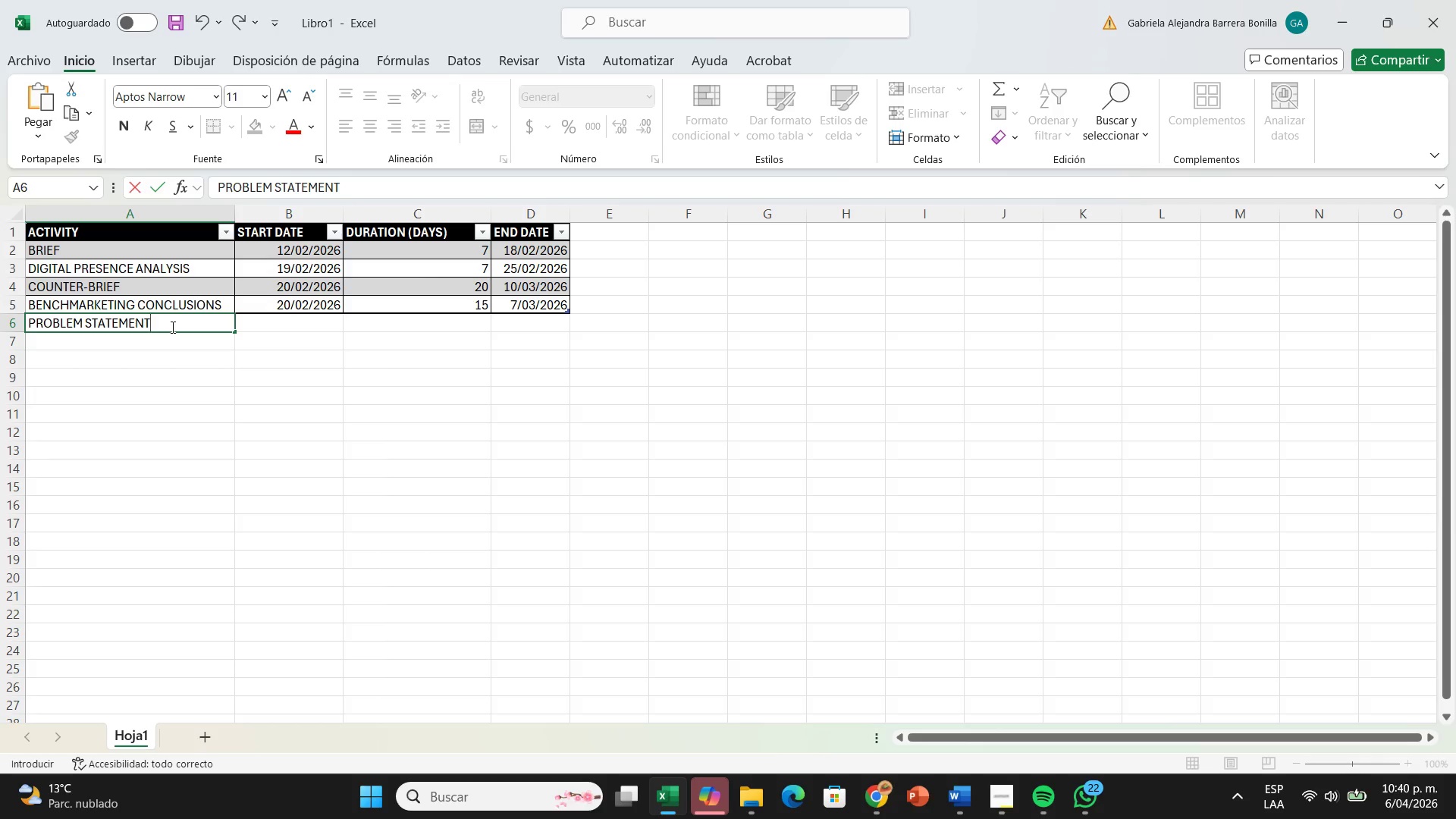 
key(ArrowRight)
 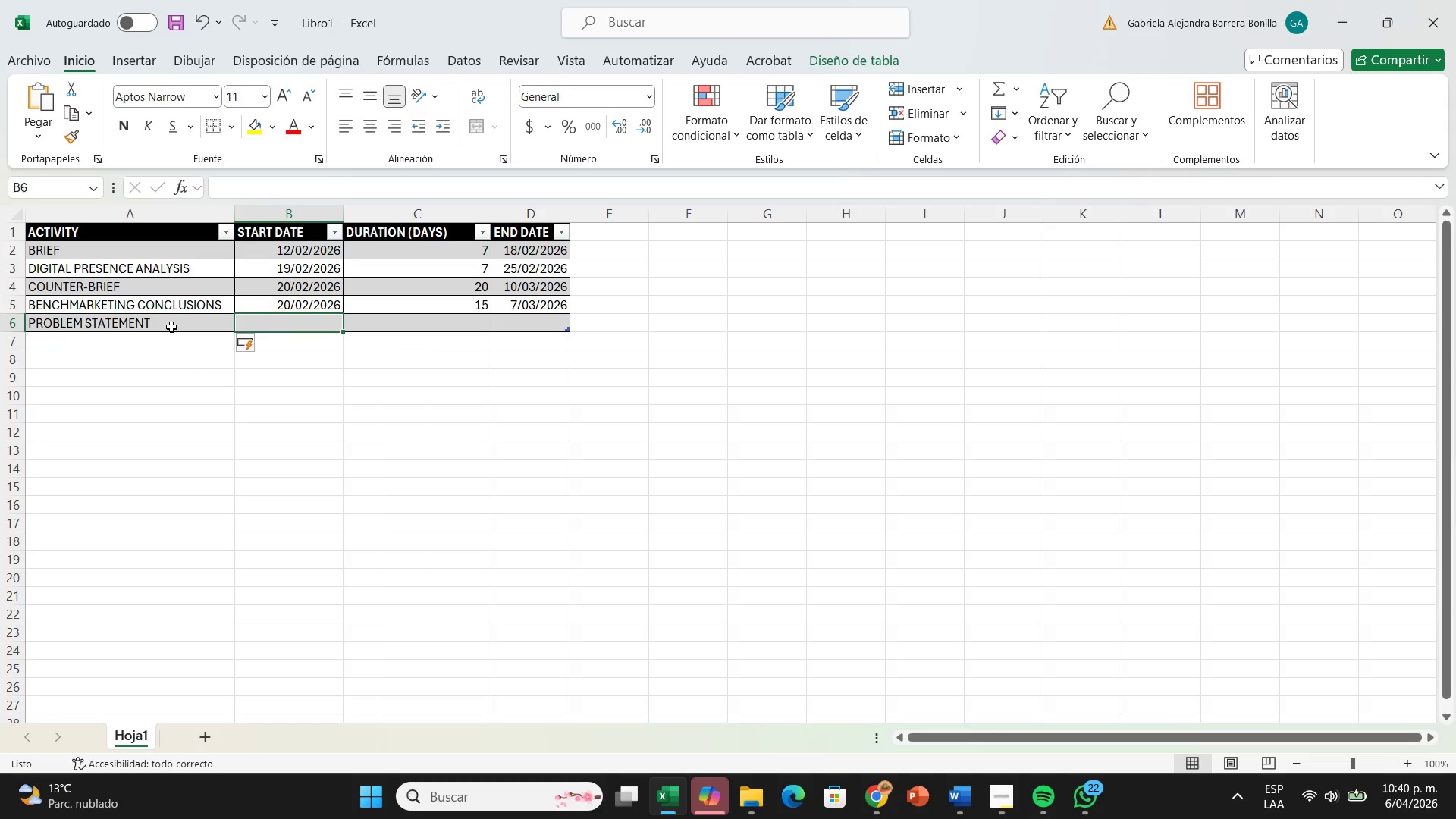 
wait(5.67)
 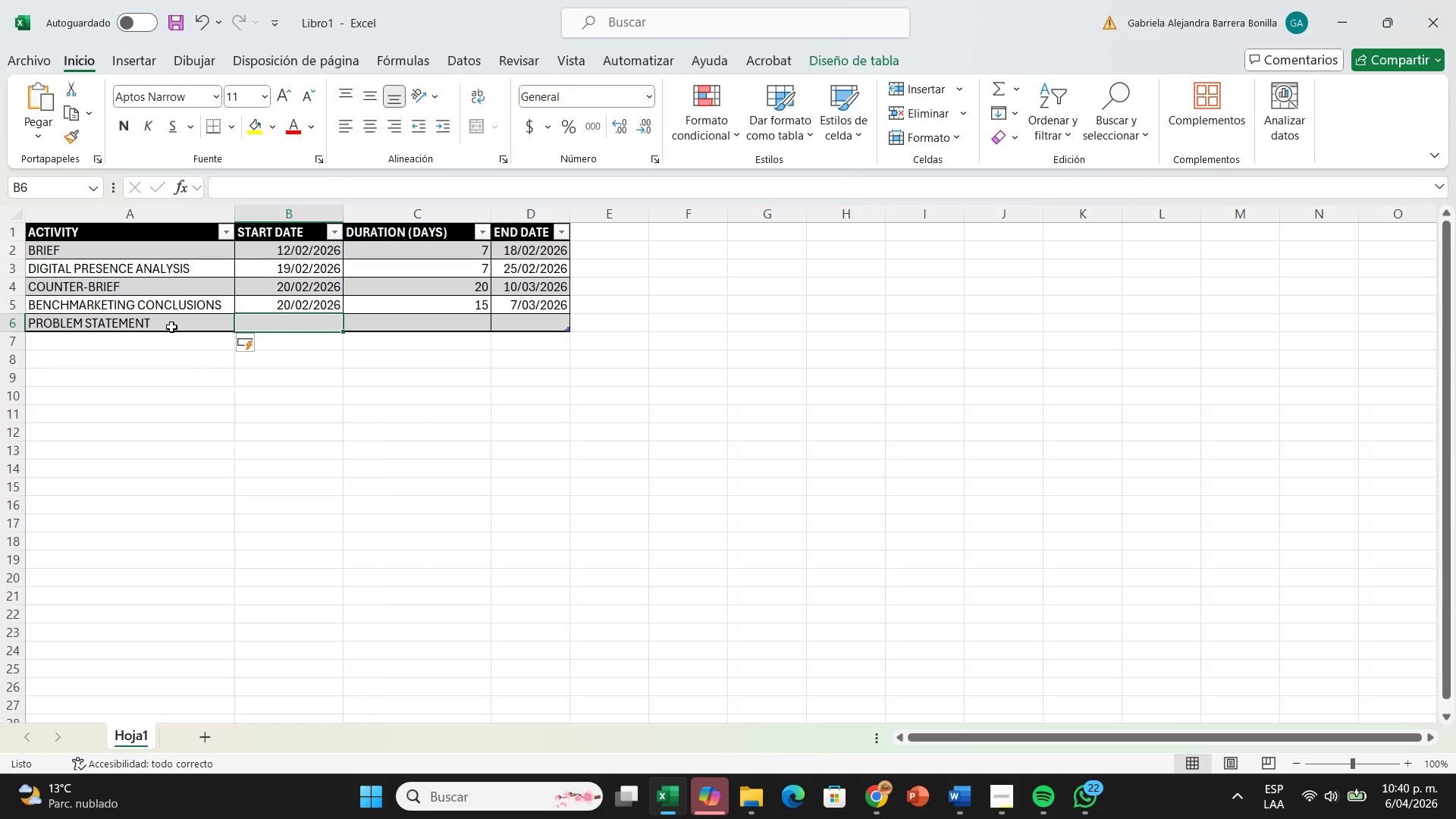 
type(25&02&2026)
 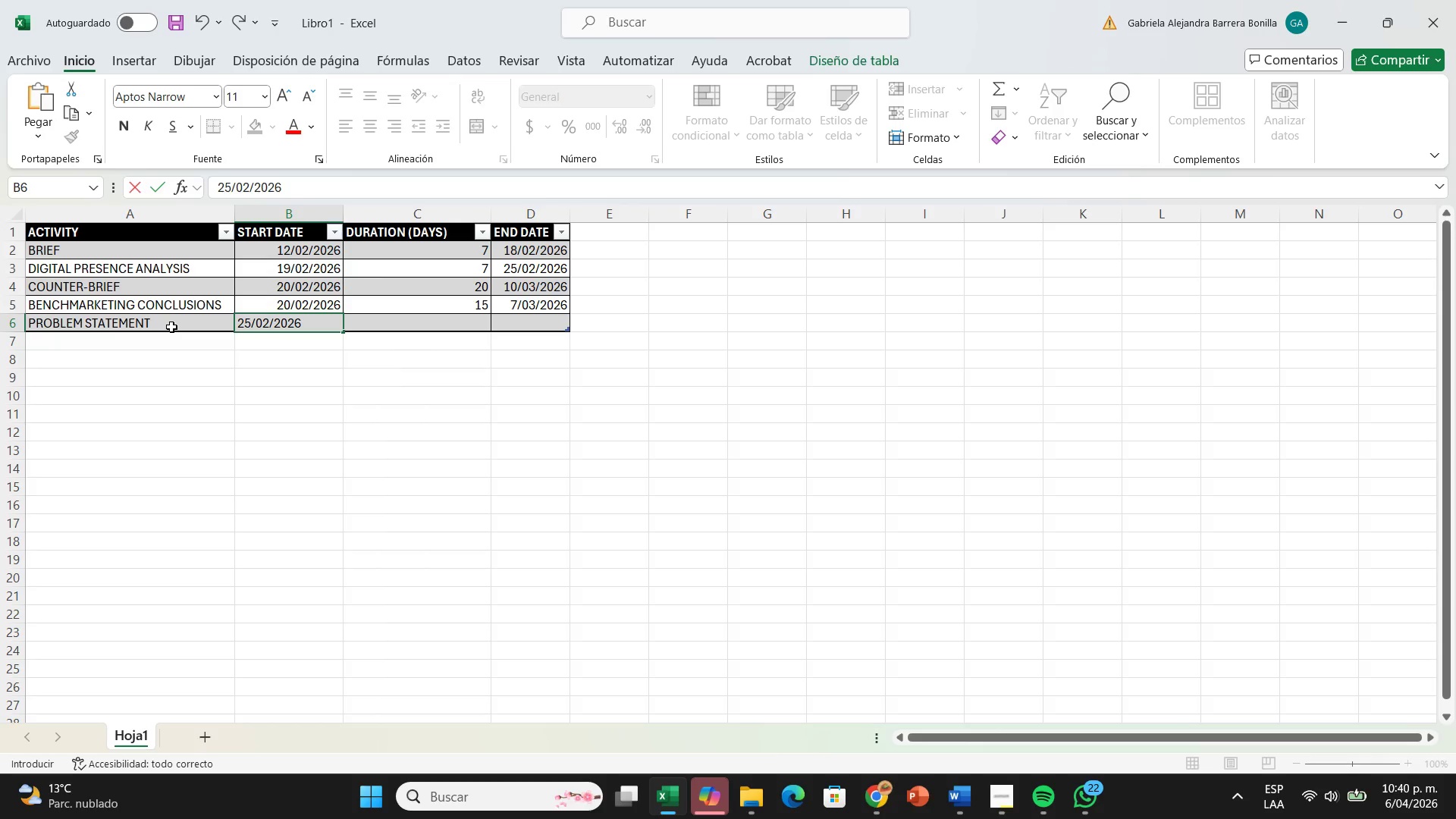 
key(ArrowRight)
 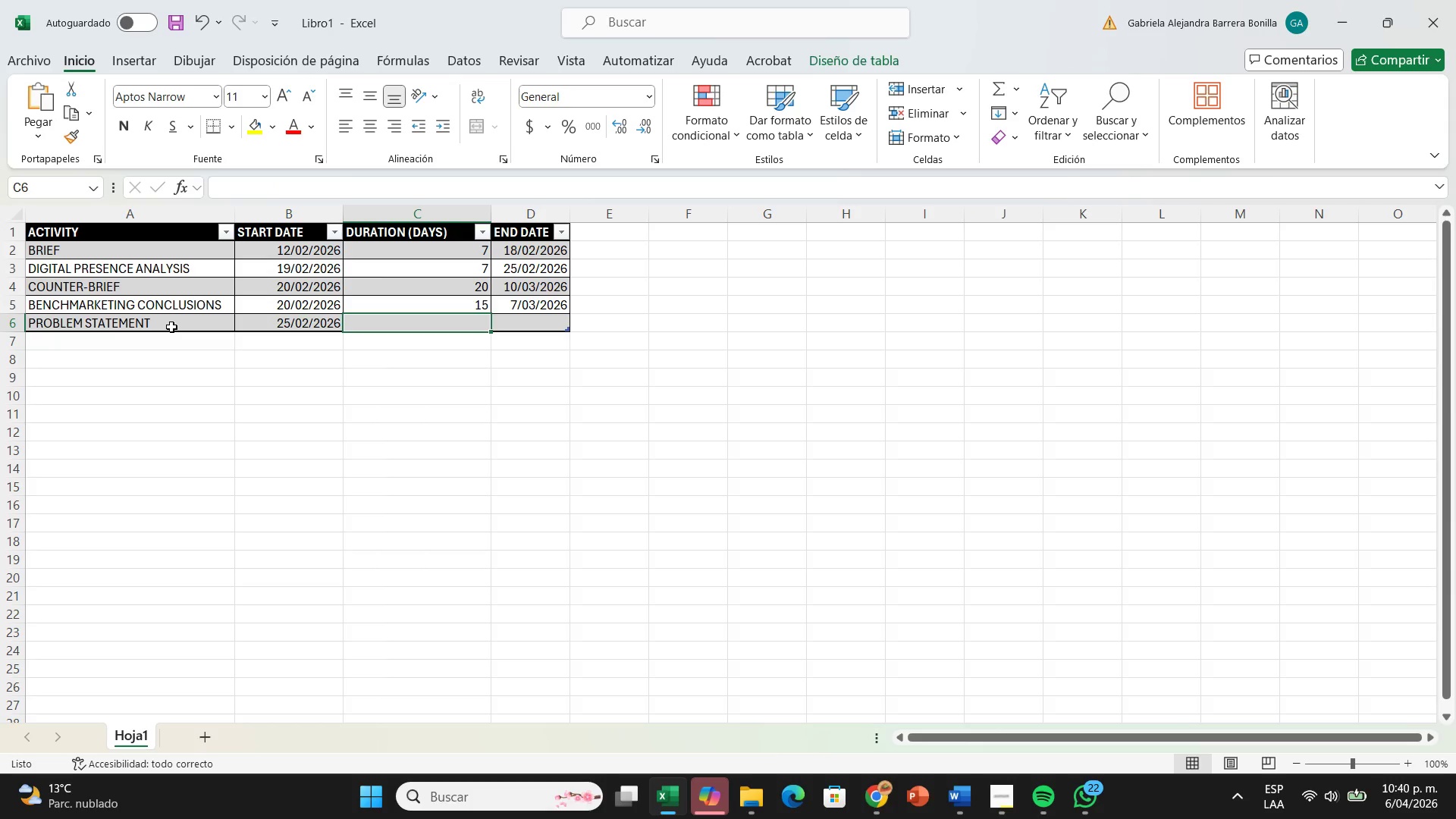 
key(7)
 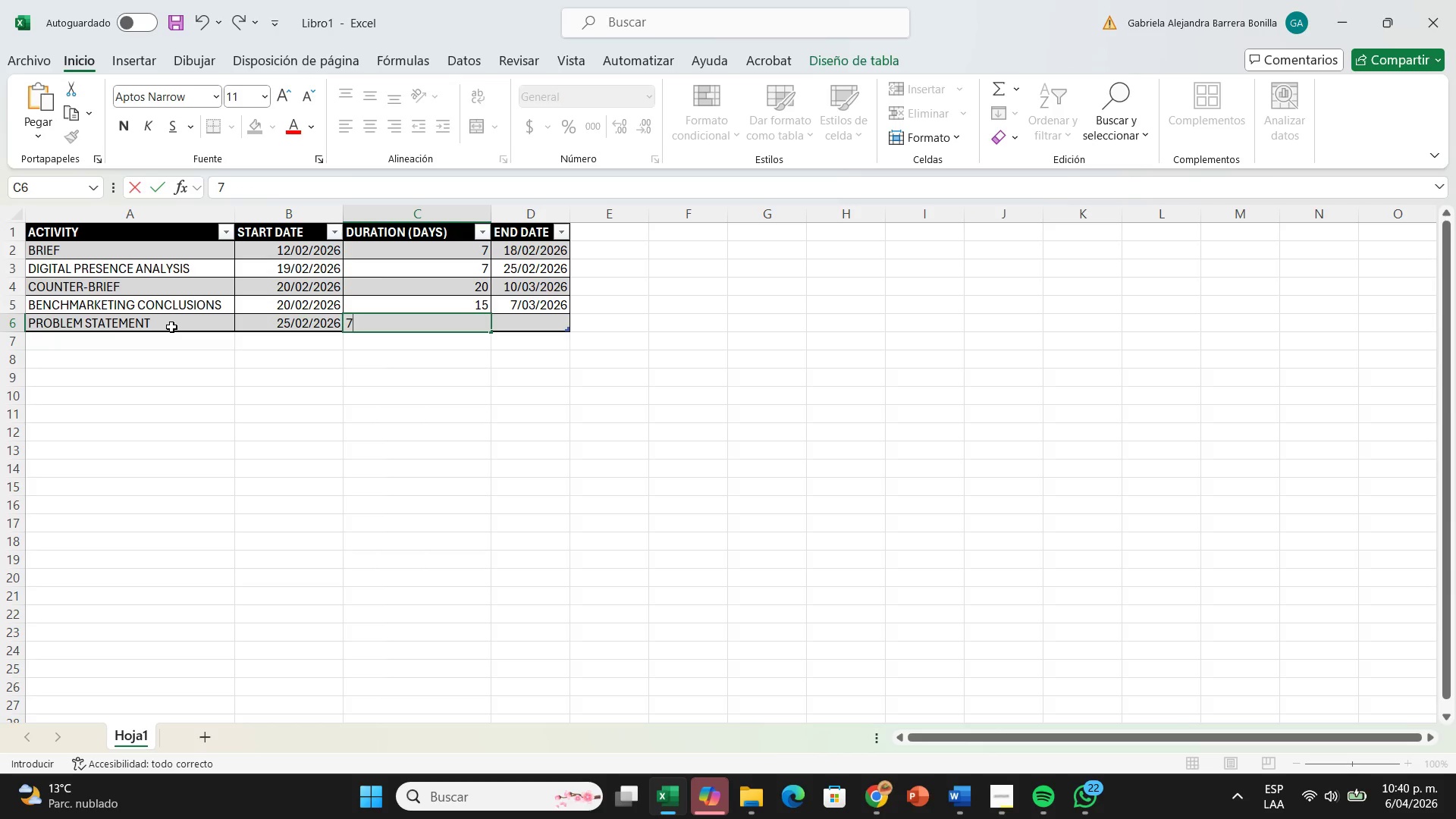 
key(ArrowRight)
 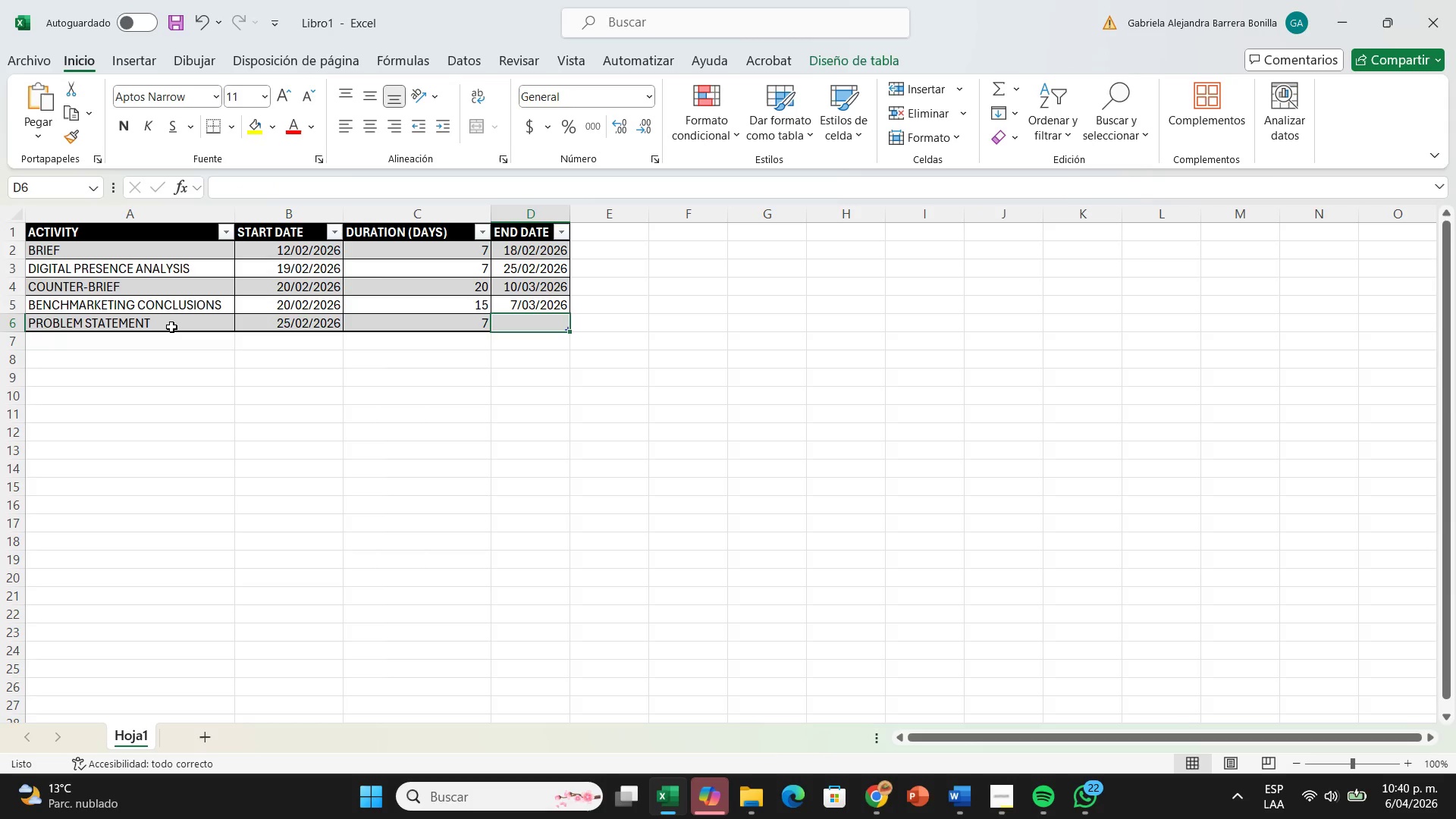 
type(4&03&2026)
 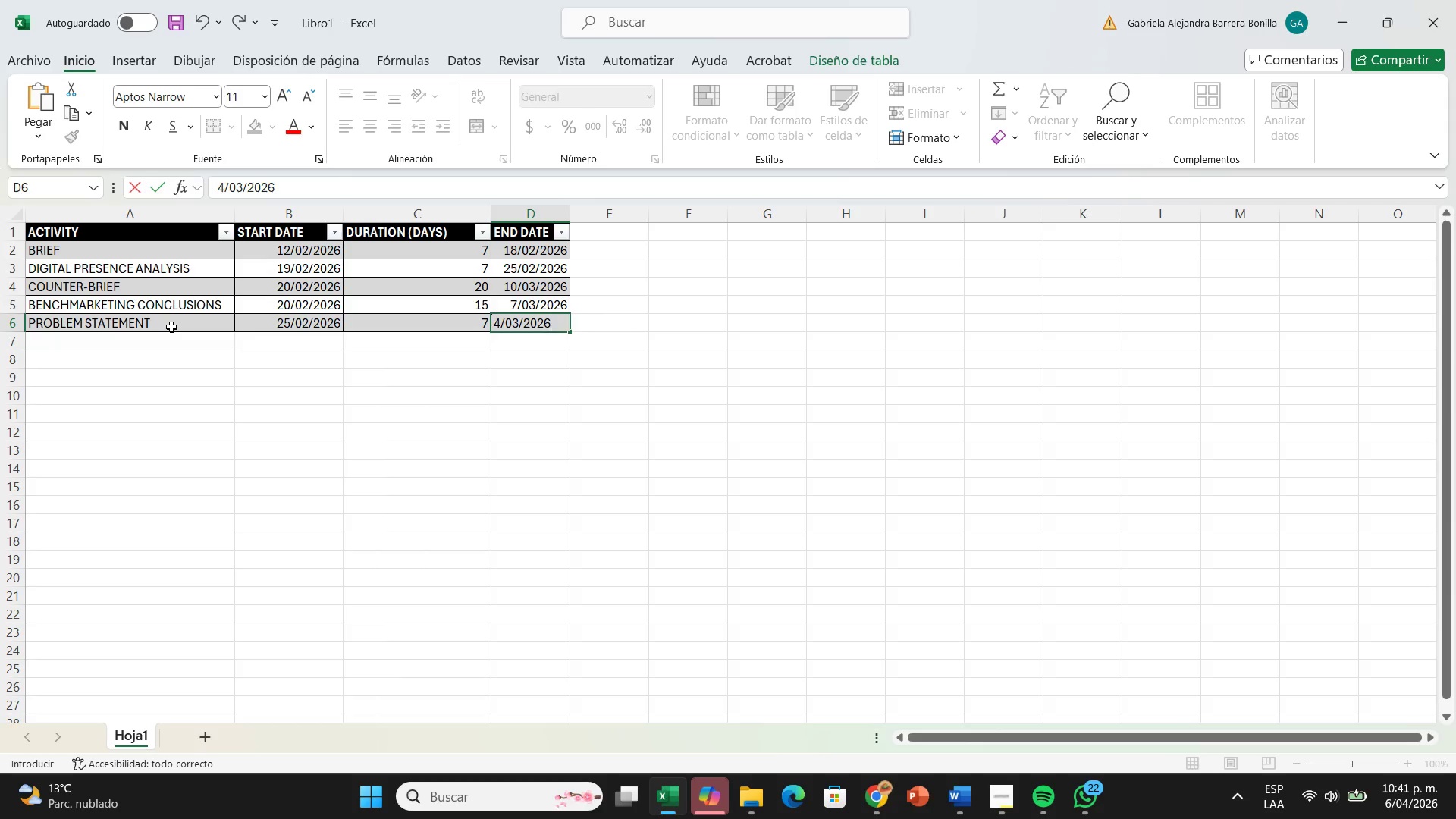 
key(ArrowDown)
 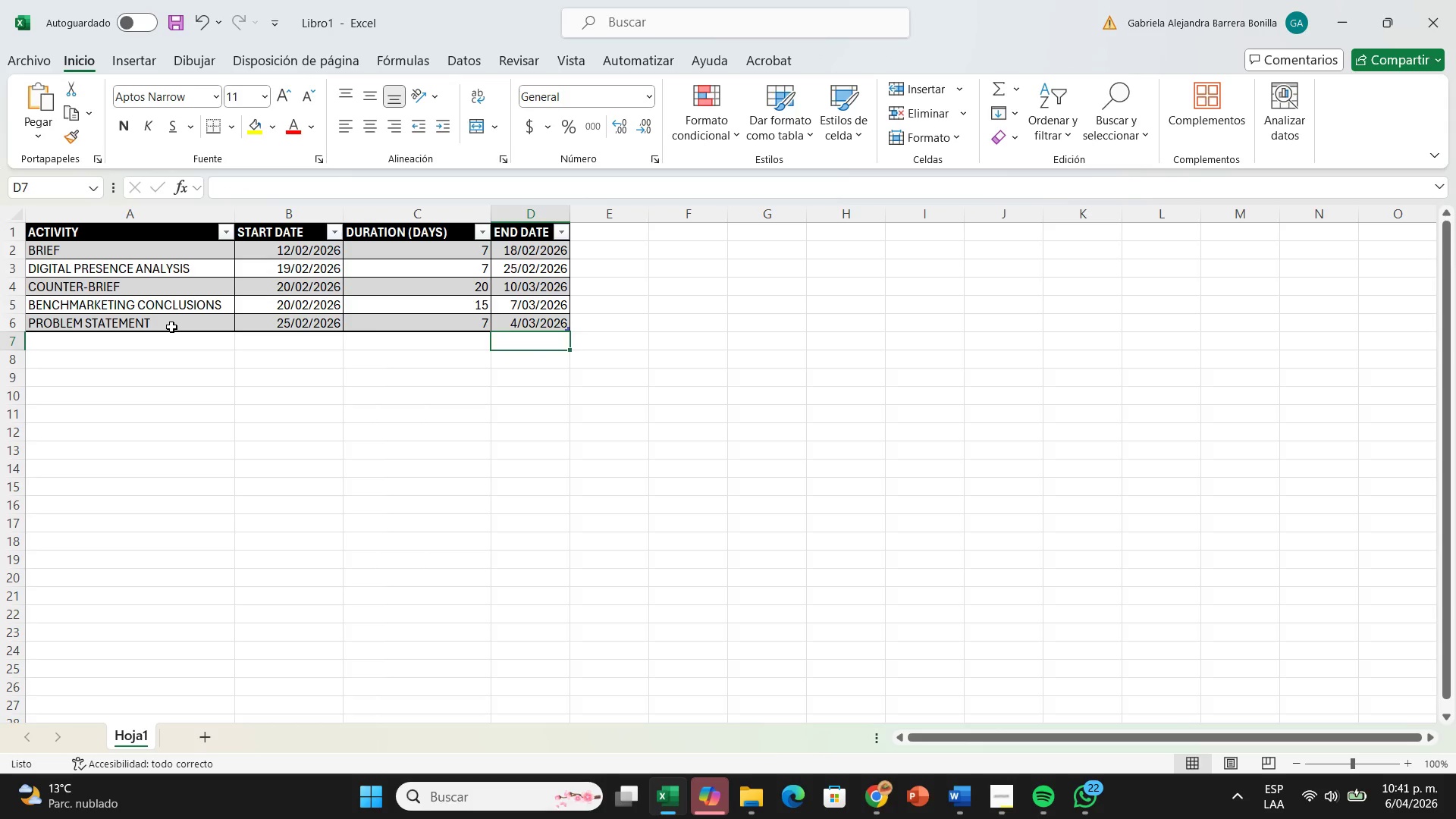 
hold_key(key=ArrowLeft, duration=0.77)
 